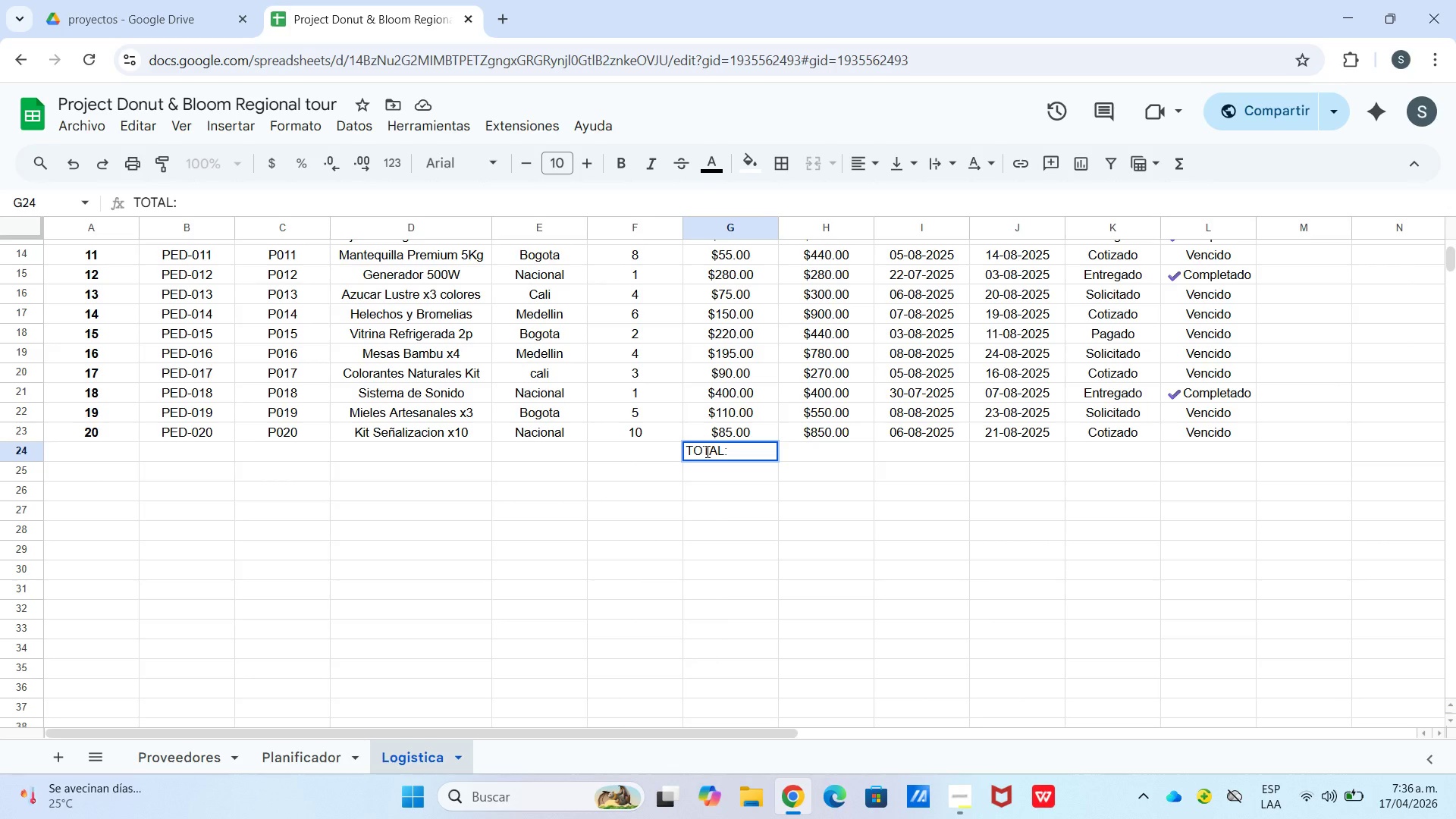 
key(ArrowRight)
 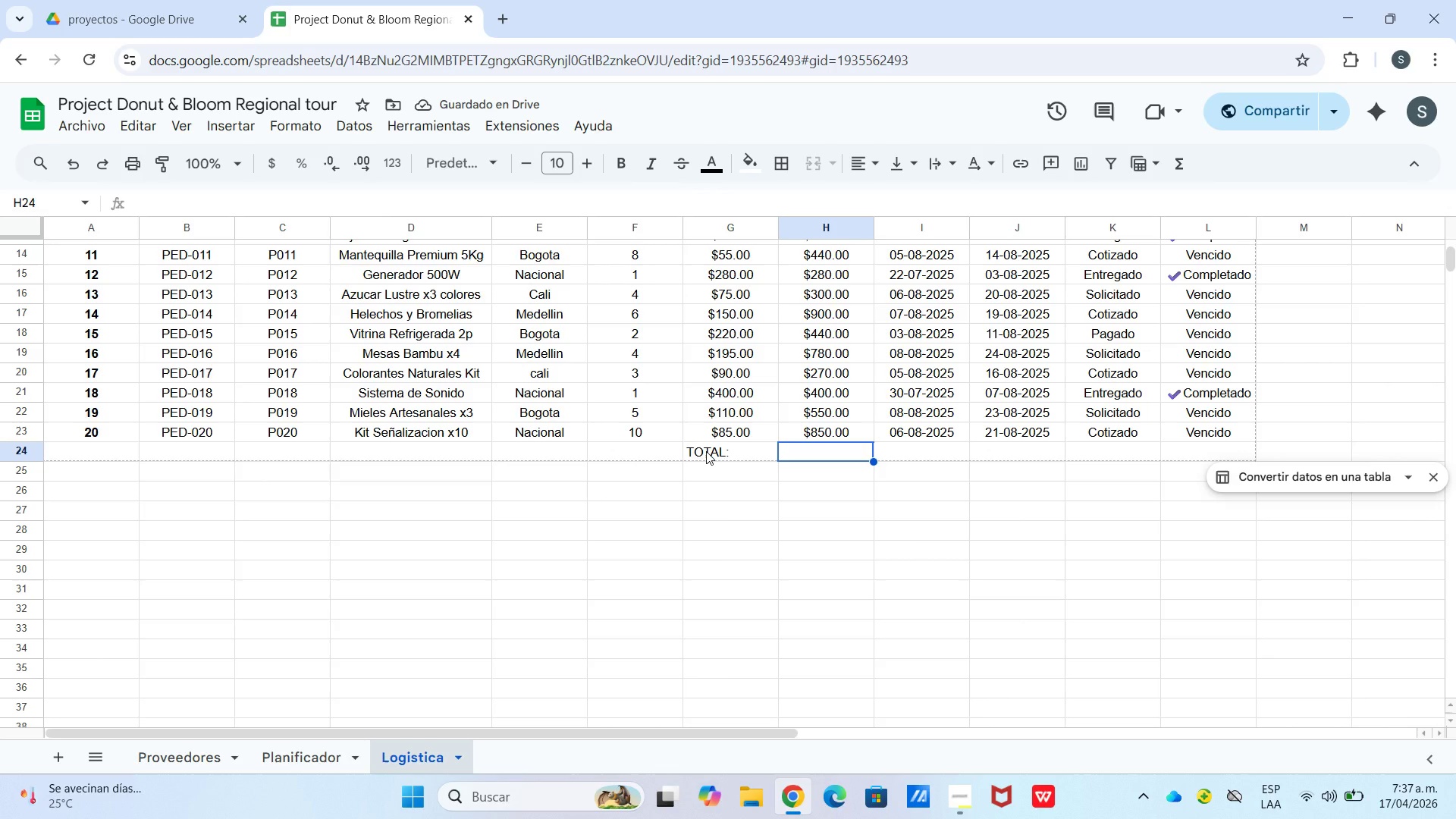 
type()suma)
 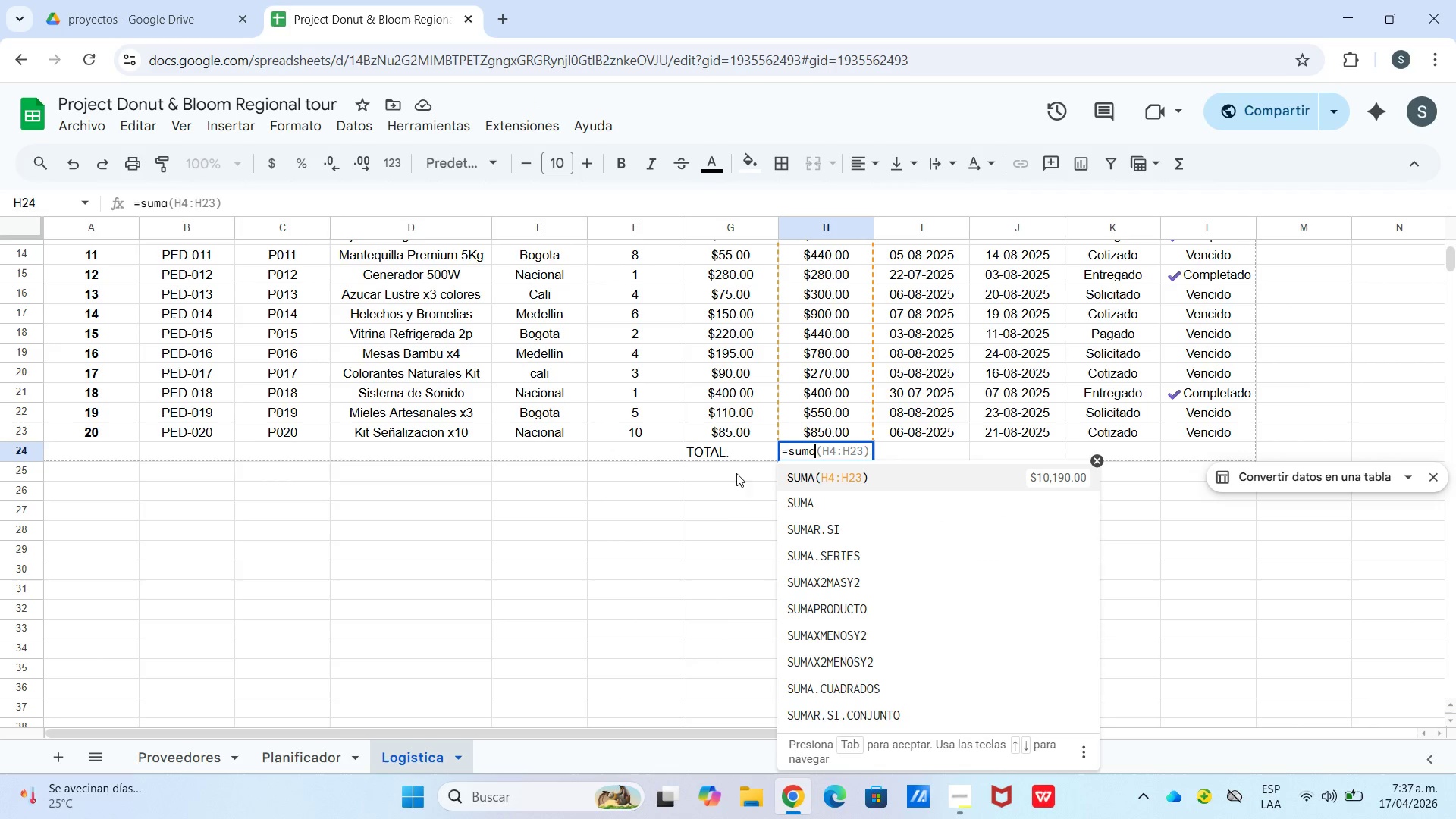 
left_click([861, 478])
 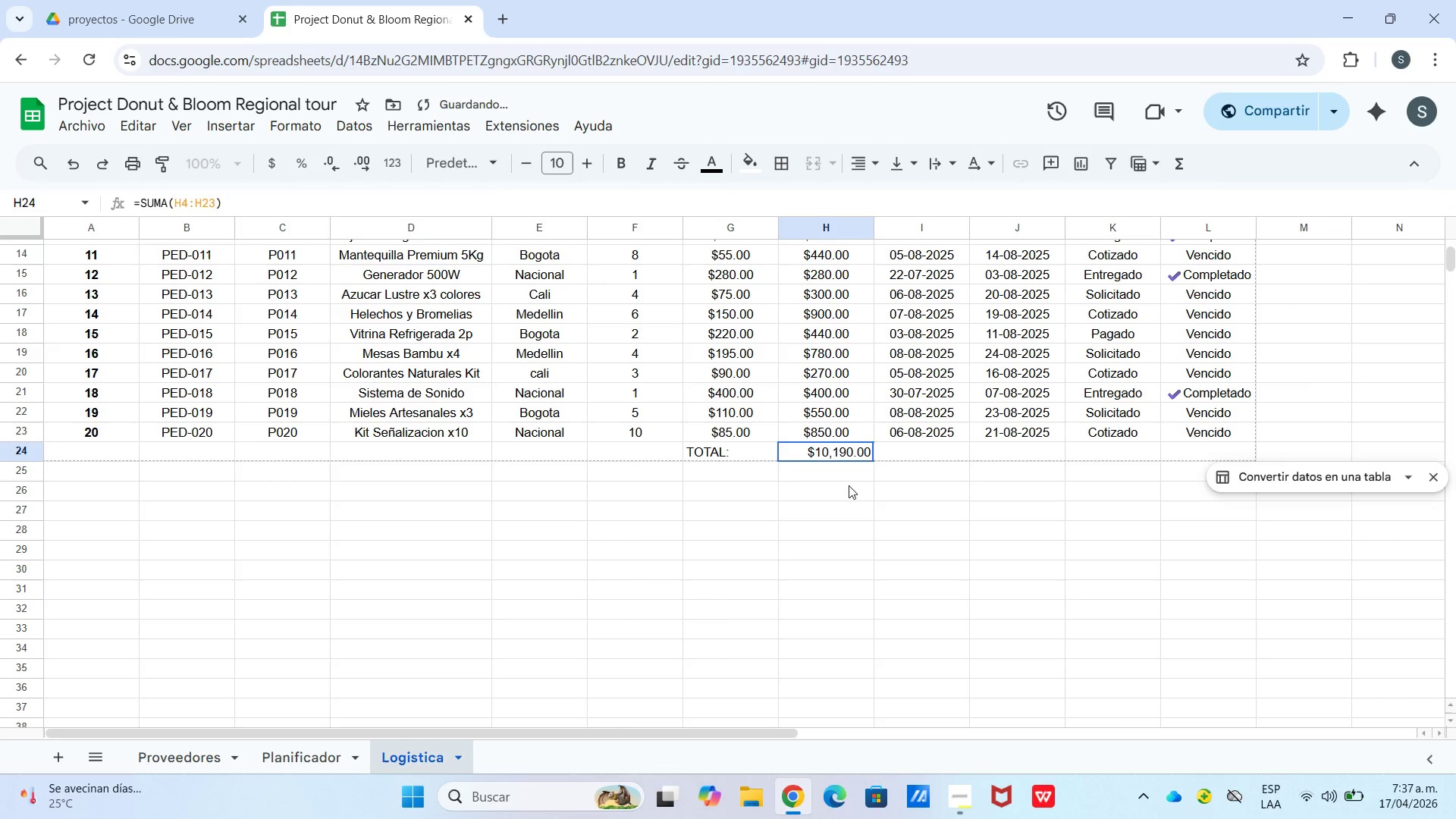 
left_click([843, 485])
 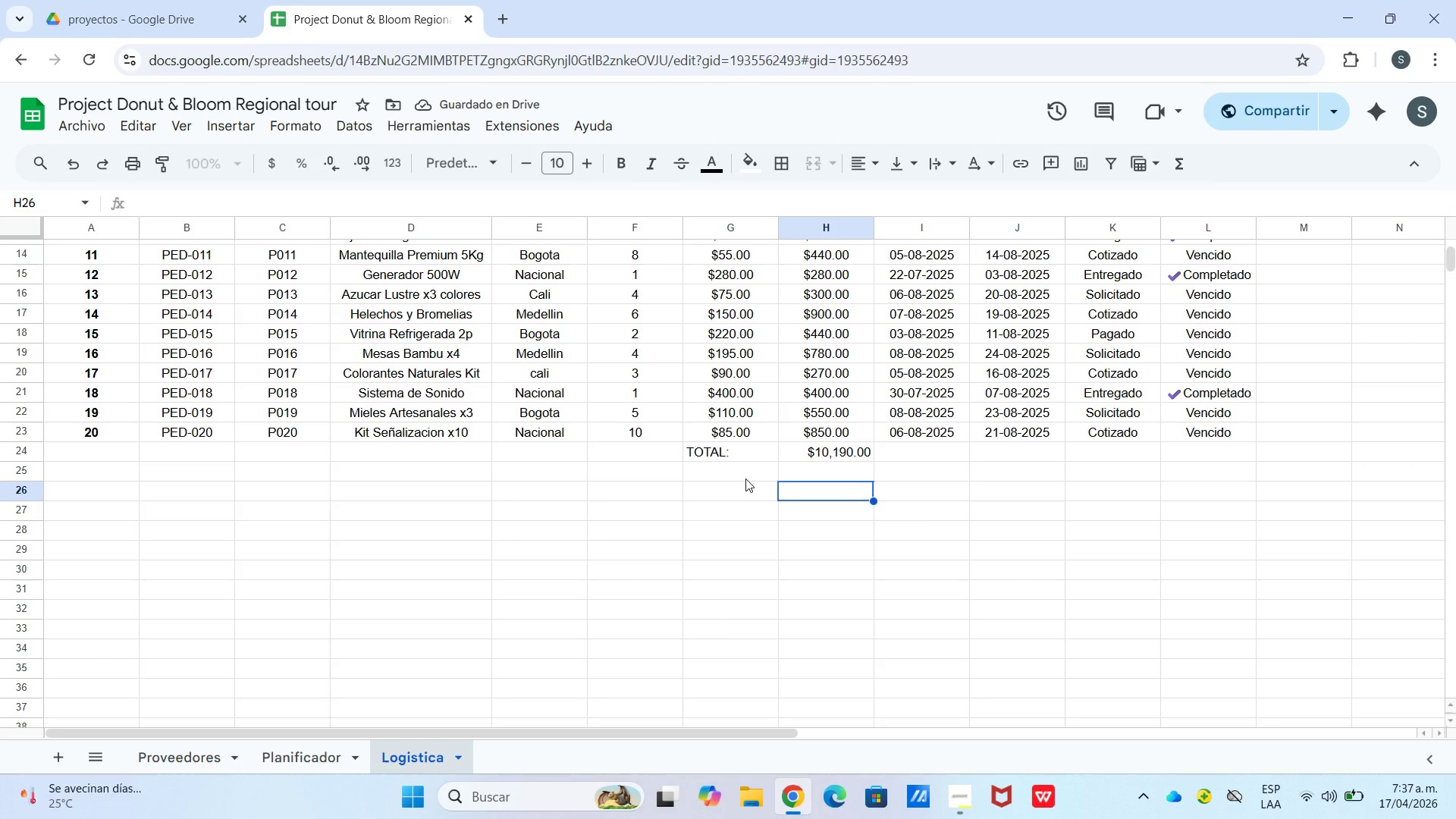 
scroll: coordinate [175, 341], scroll_direction: up, amount: 5.0
 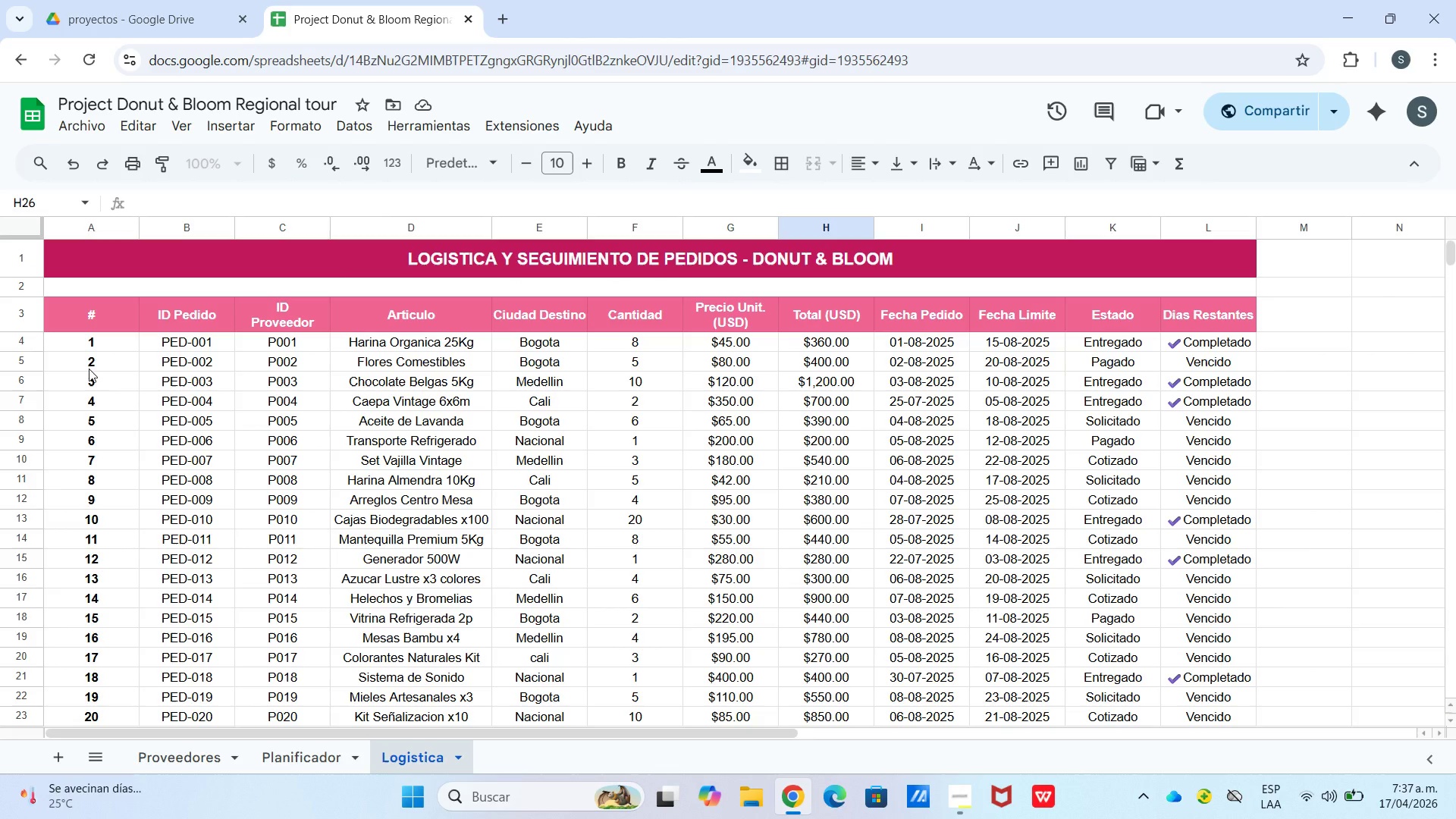 
left_click_drag(start_coordinate=[89, 365], to_coordinate=[1239, 367])
 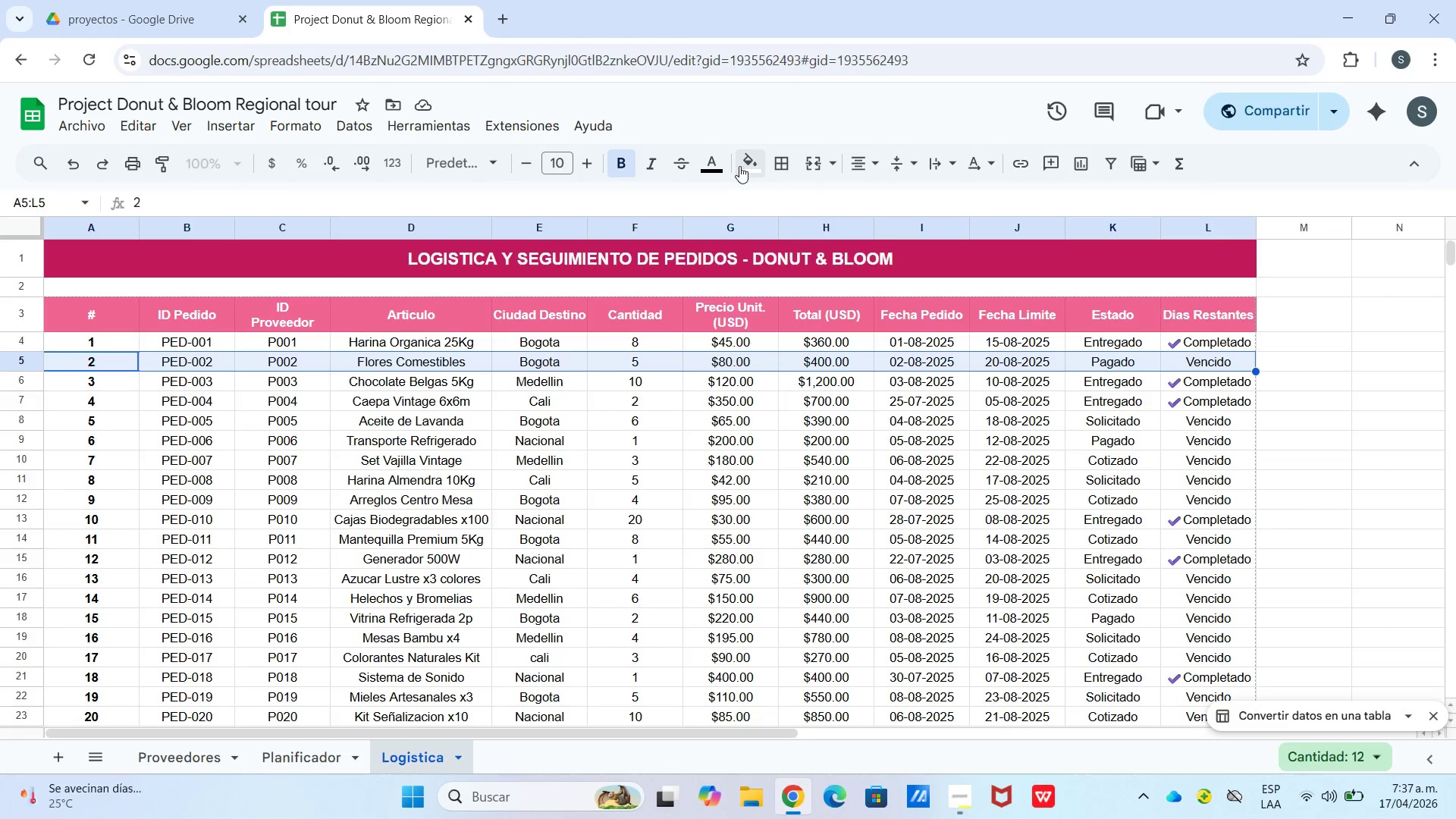 
left_click_drag(start_coordinate=[769, 166], to_coordinate=[762, 166])
 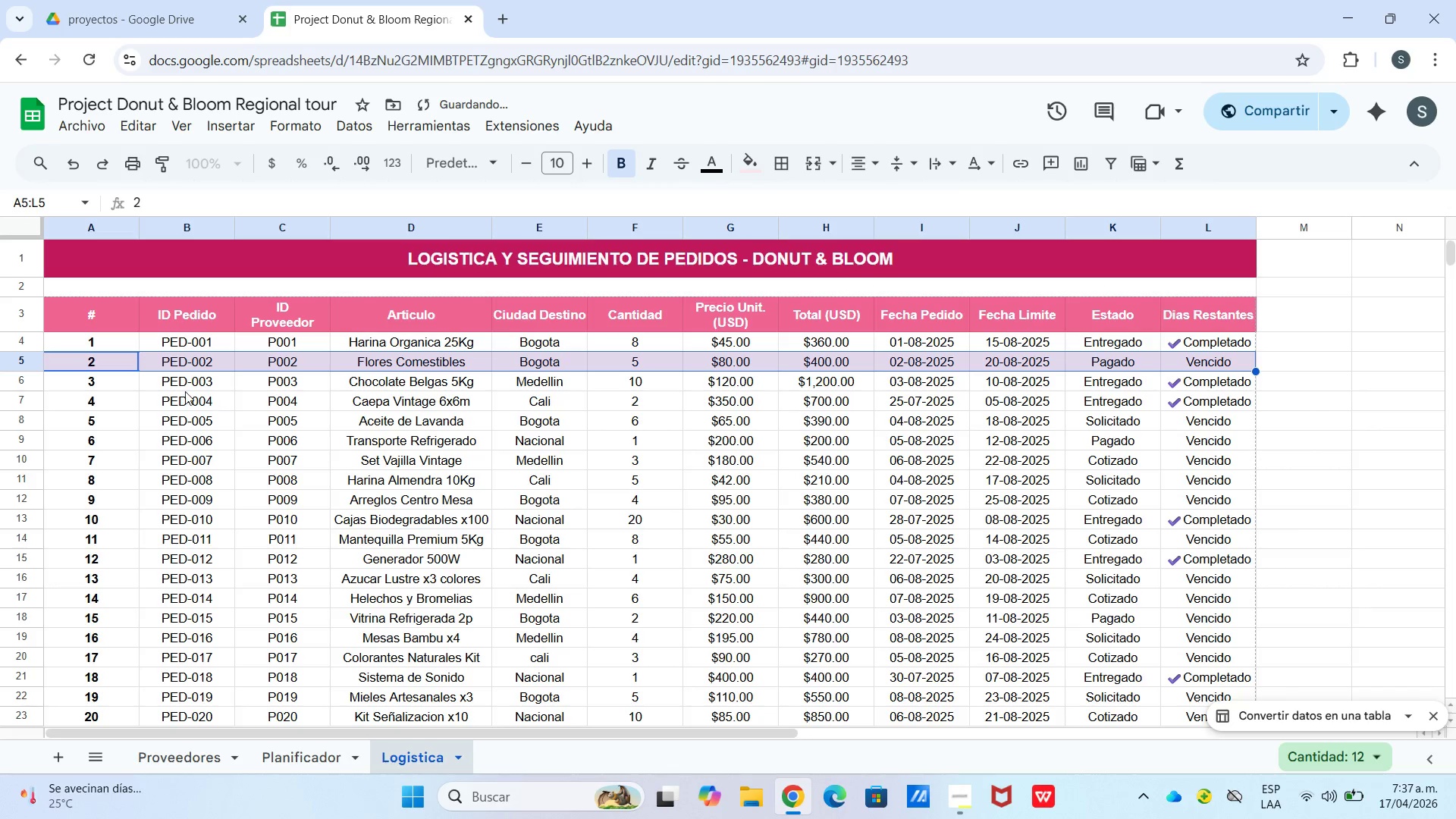 
left_click_drag(start_coordinate=[104, 404], to_coordinate=[1254, 395])
 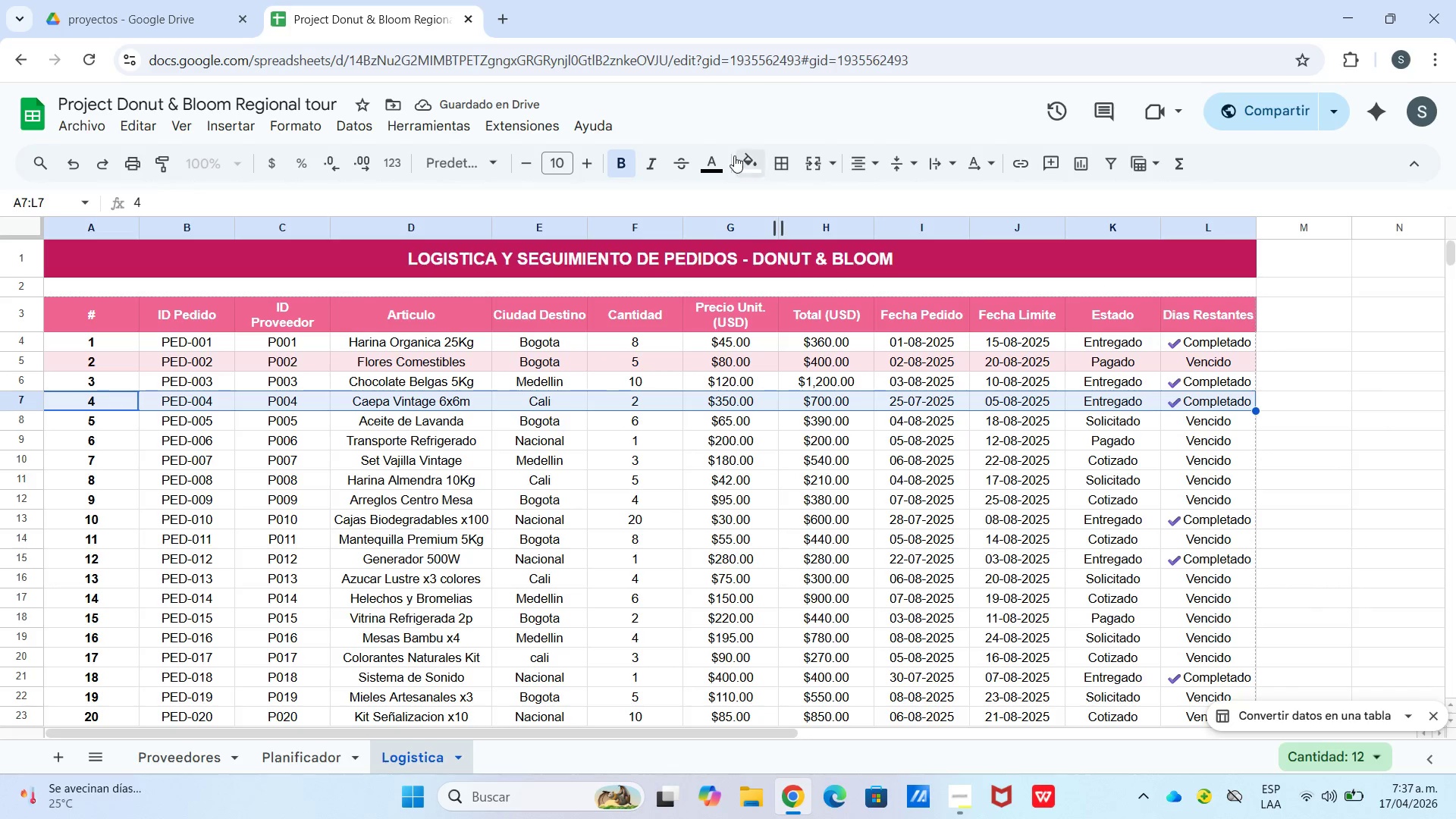 
left_click([733, 149])
 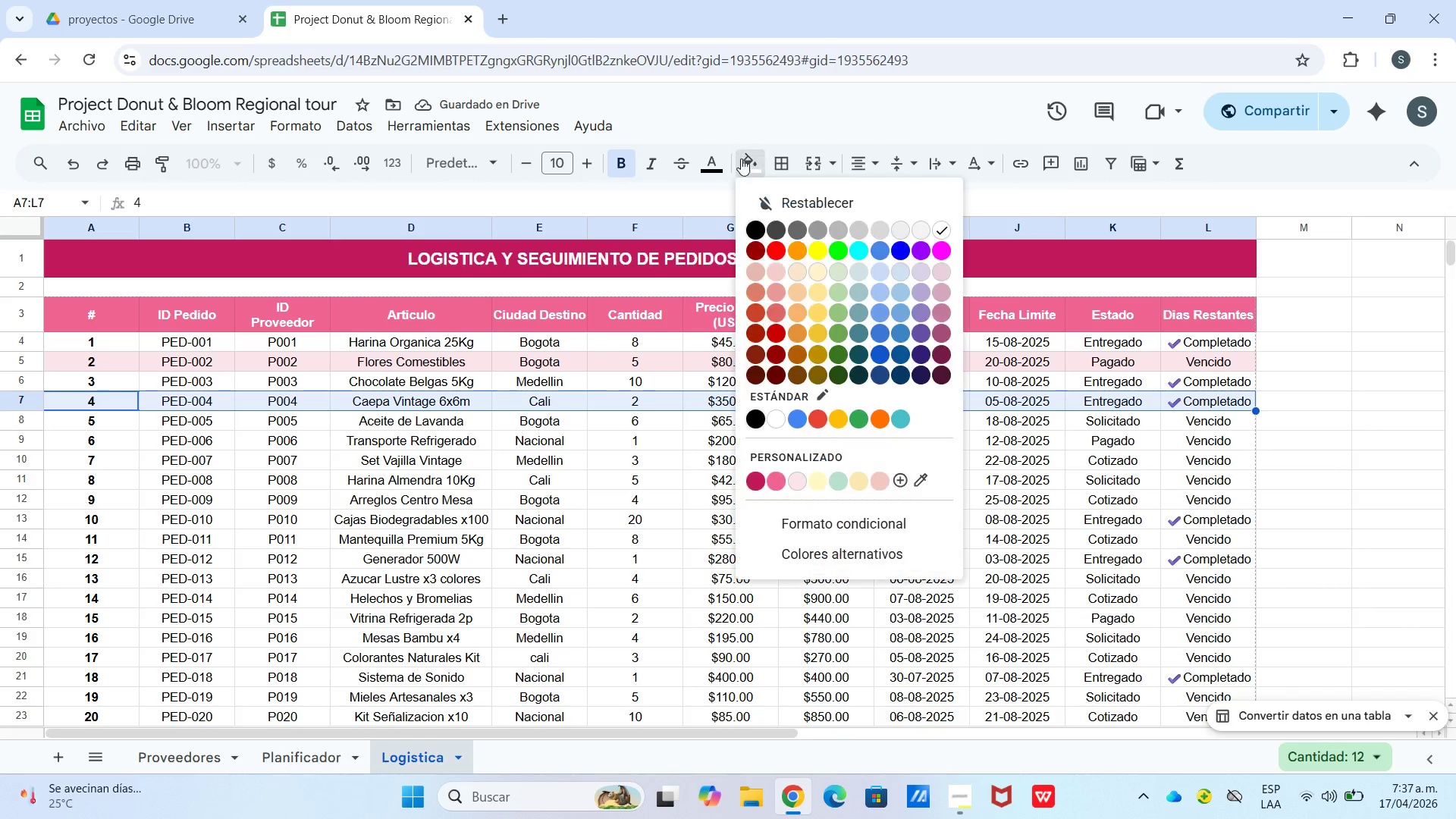 
left_click_drag(start_coordinate=[737, 153], to_coordinate=[742, 161])
 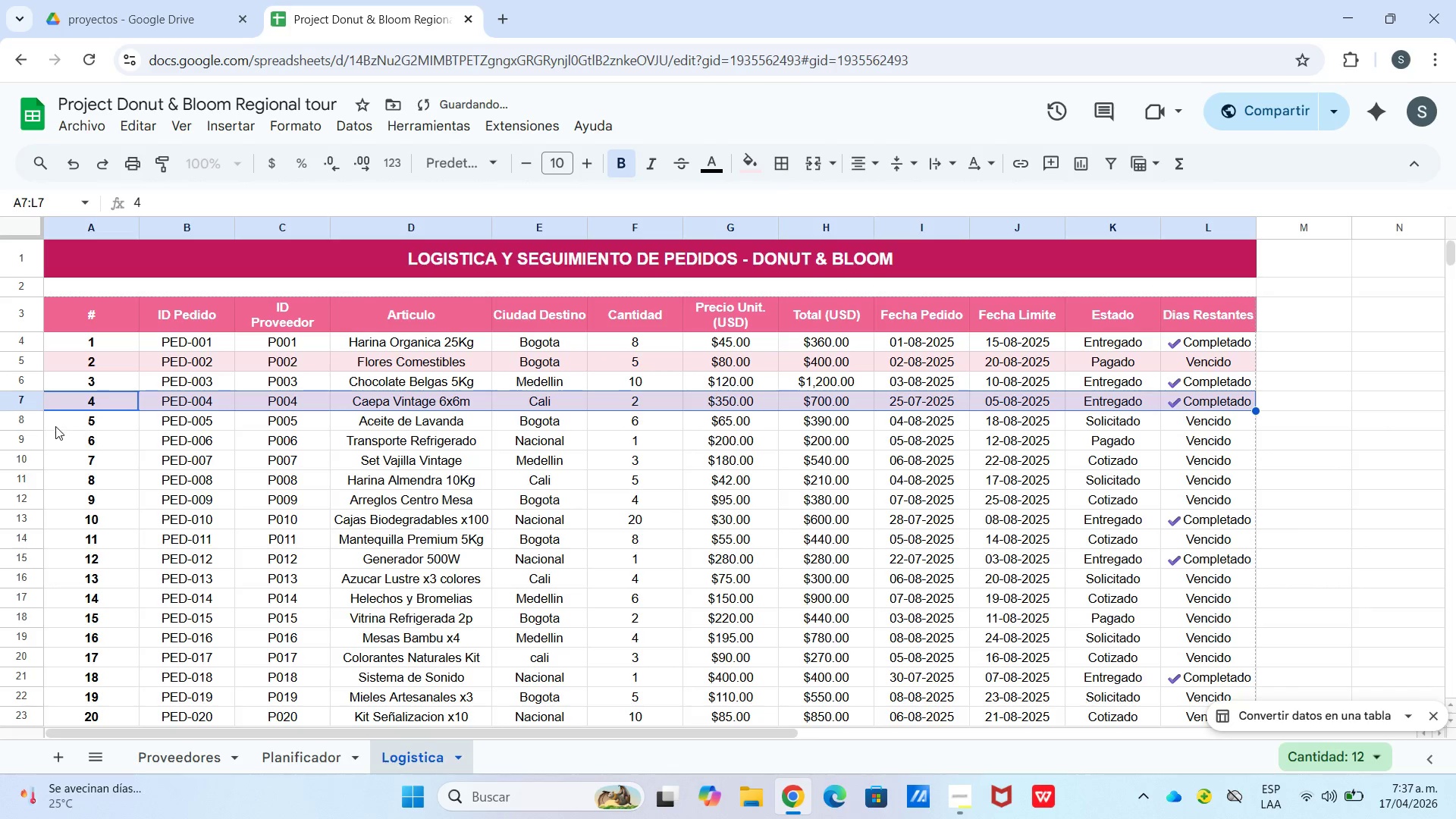 
left_click_drag(start_coordinate=[70, 445], to_coordinate=[1225, 444])
 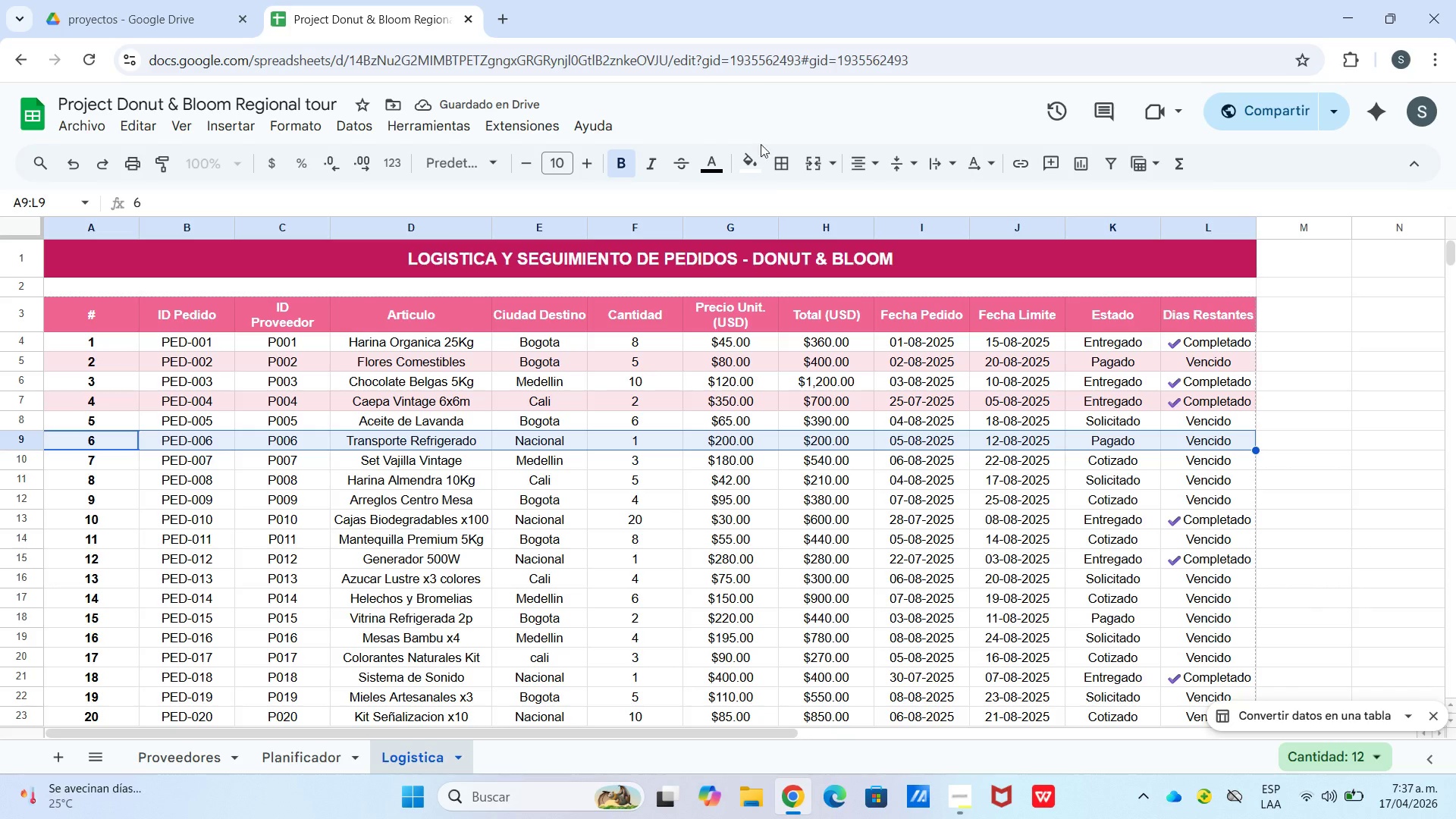 
left_click([748, 173])
 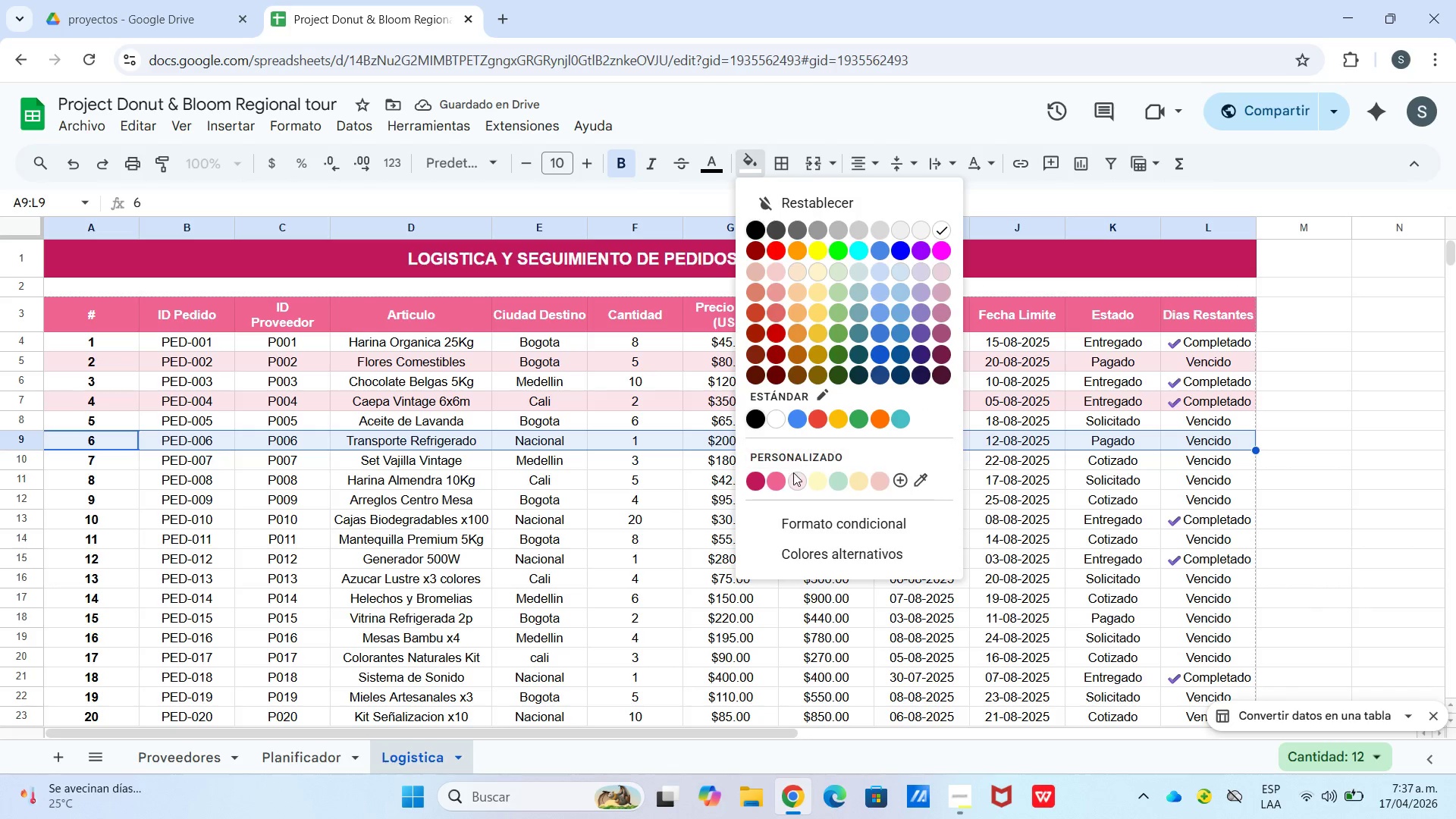 
left_click([795, 479])
 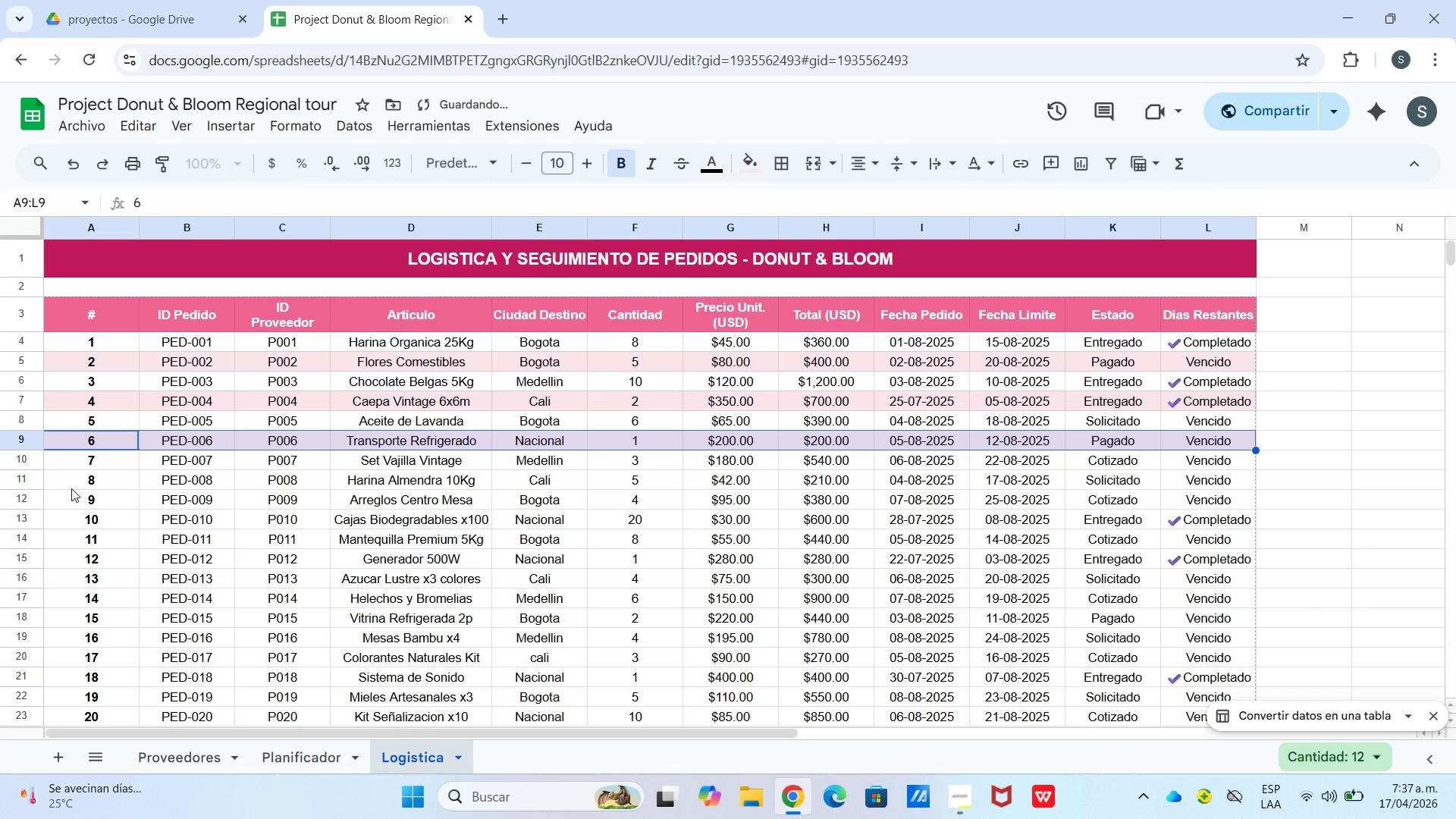 
left_click([78, 482])
 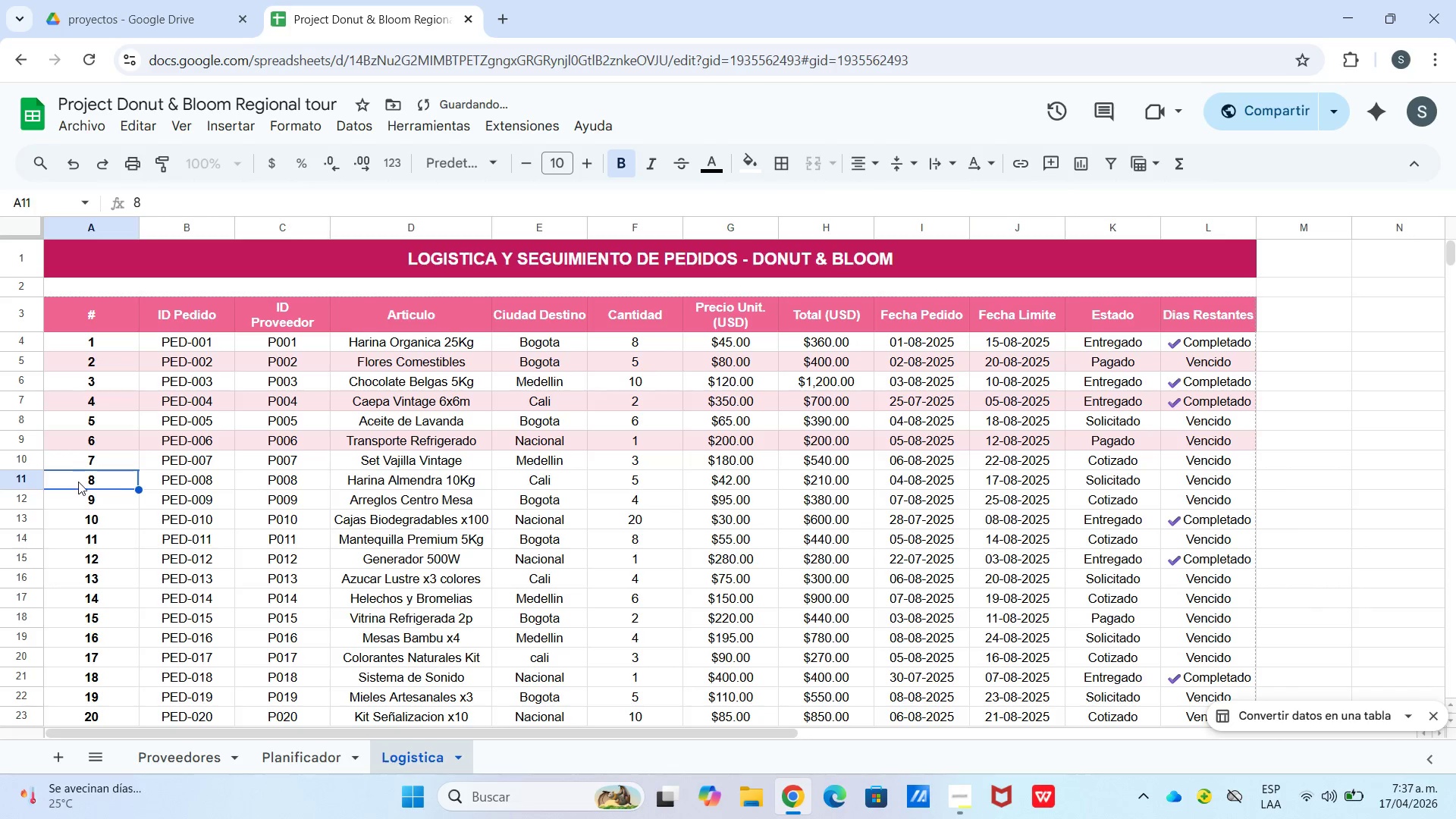 
left_click_drag(start_coordinate=[78, 482], to_coordinate=[1258, 488])
 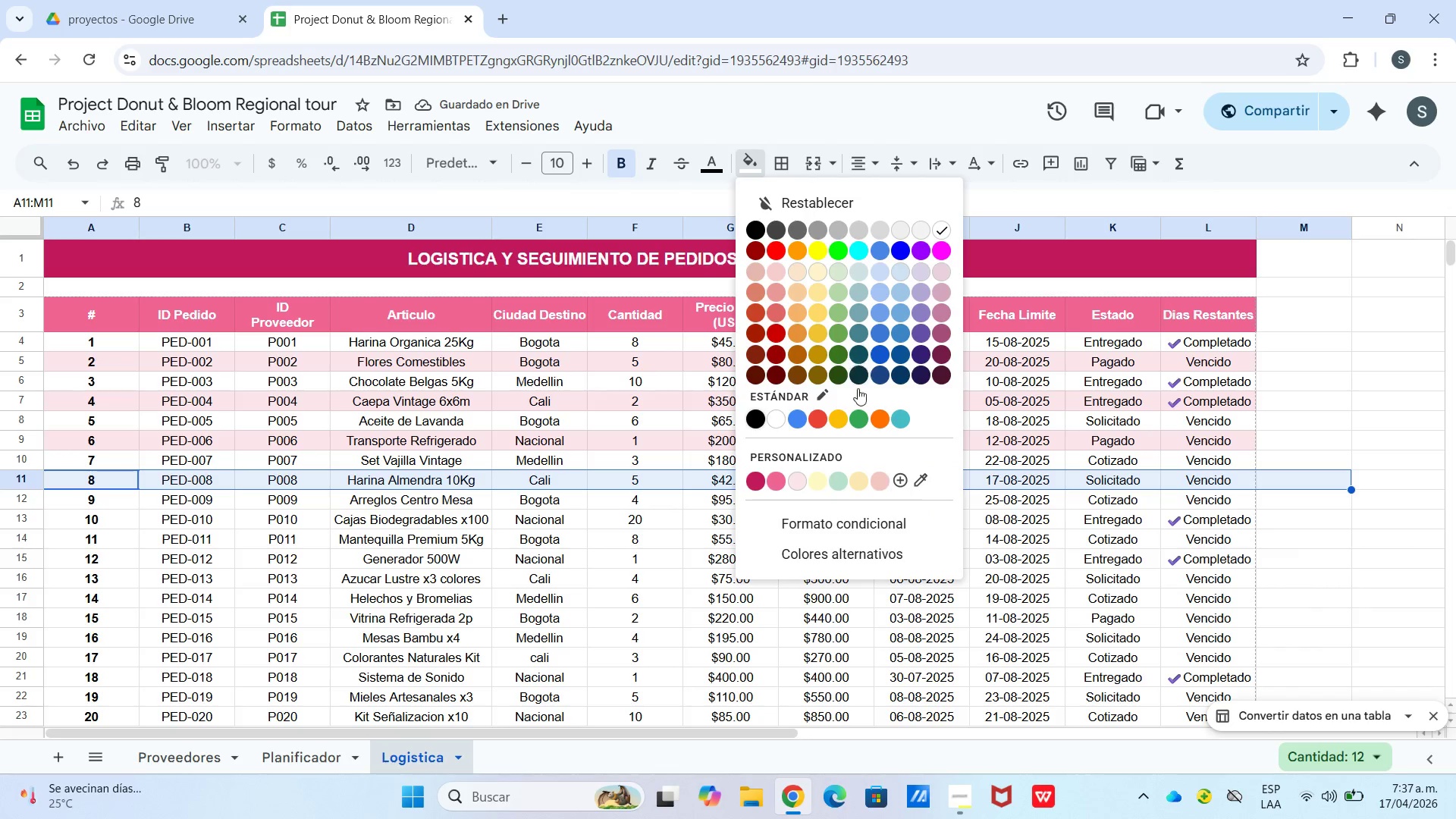 
left_click_drag(start_coordinate=[797, 487], to_coordinate=[804, 487])
 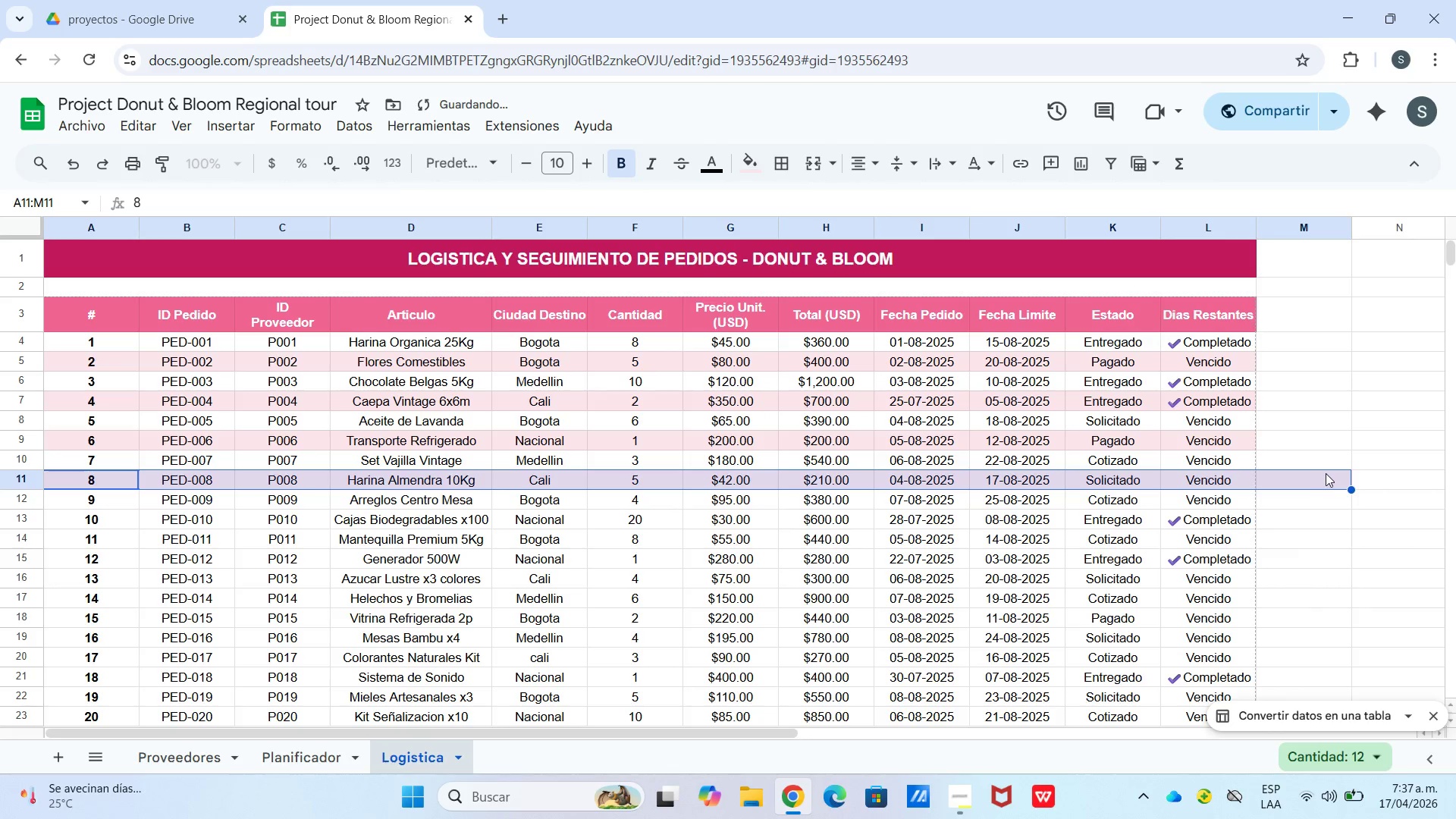 
left_click([1325, 475])
 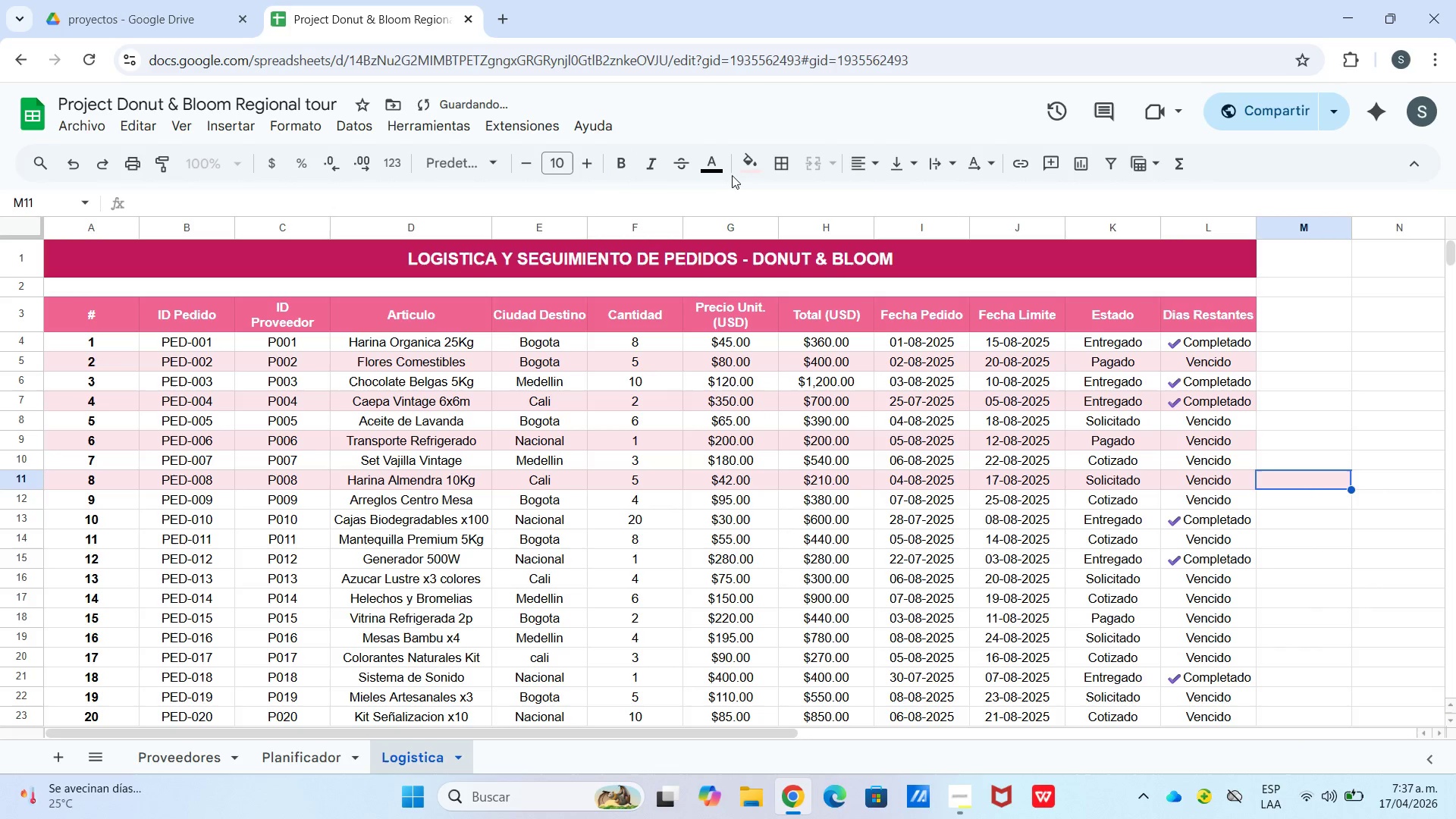 
left_click_drag(start_coordinate=[749, 173], to_coordinate=[762, 179])
 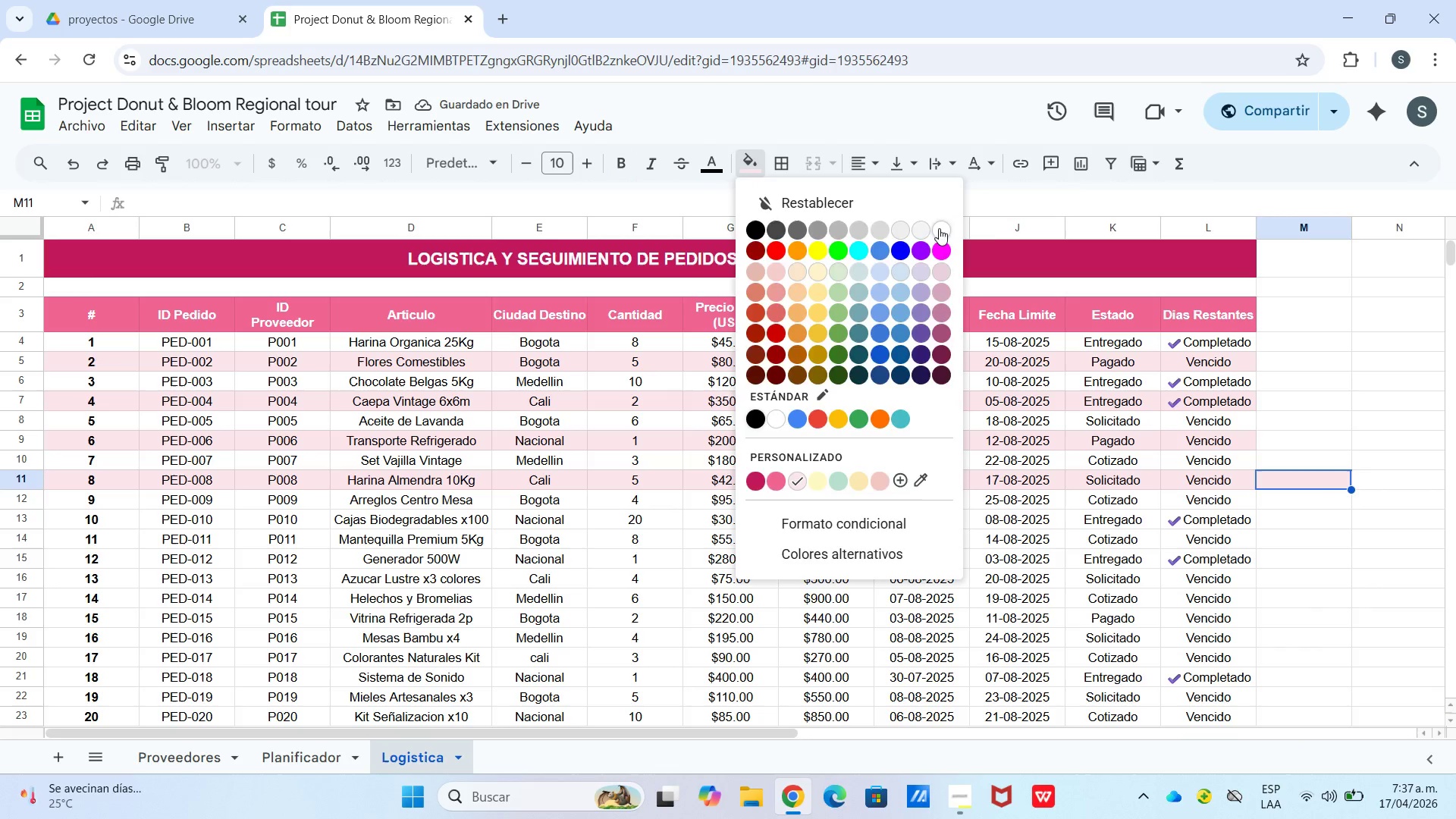 
left_click([939, 228])
 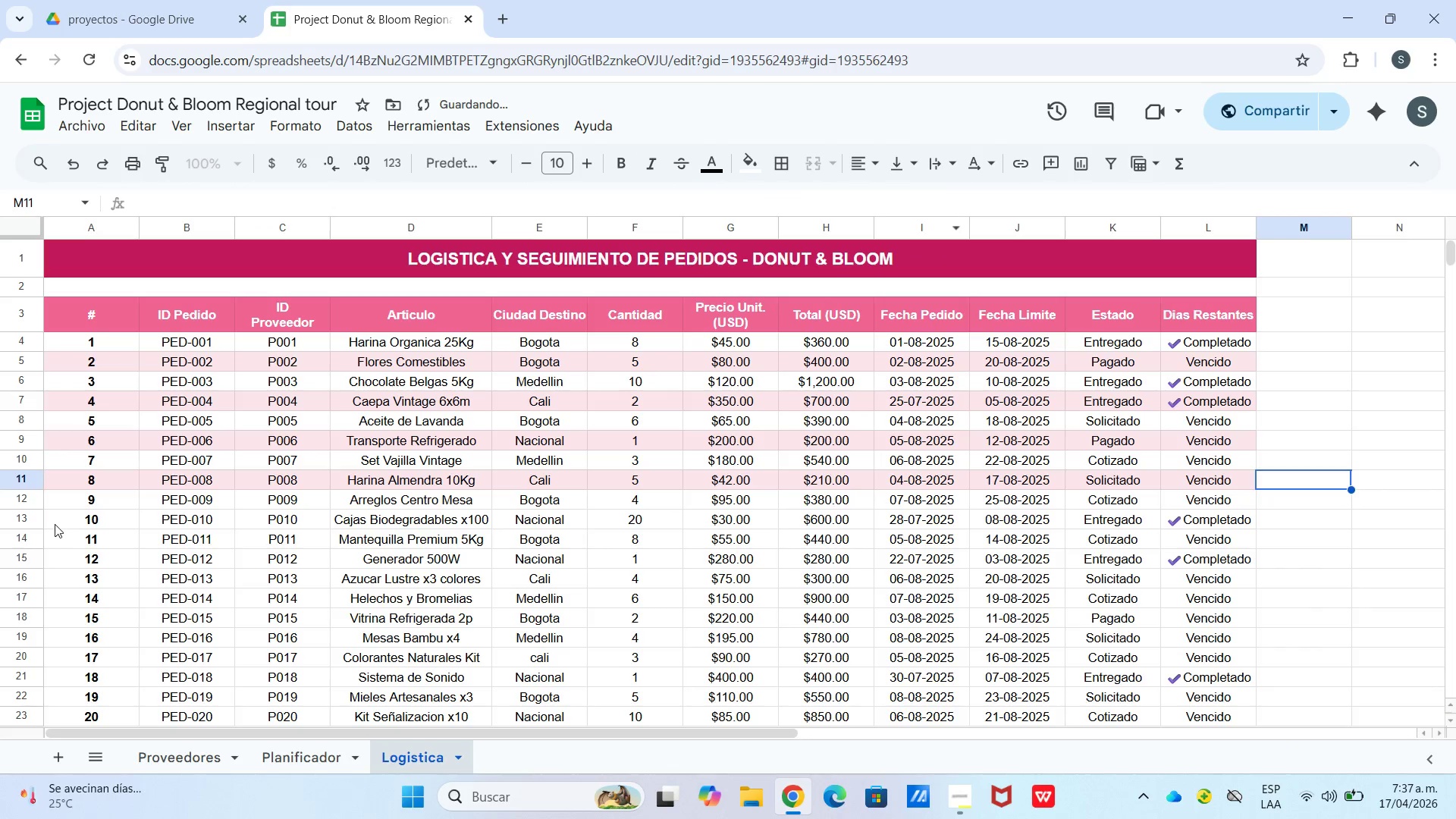 
left_click_drag(start_coordinate=[66, 527], to_coordinate=[1232, 523])
 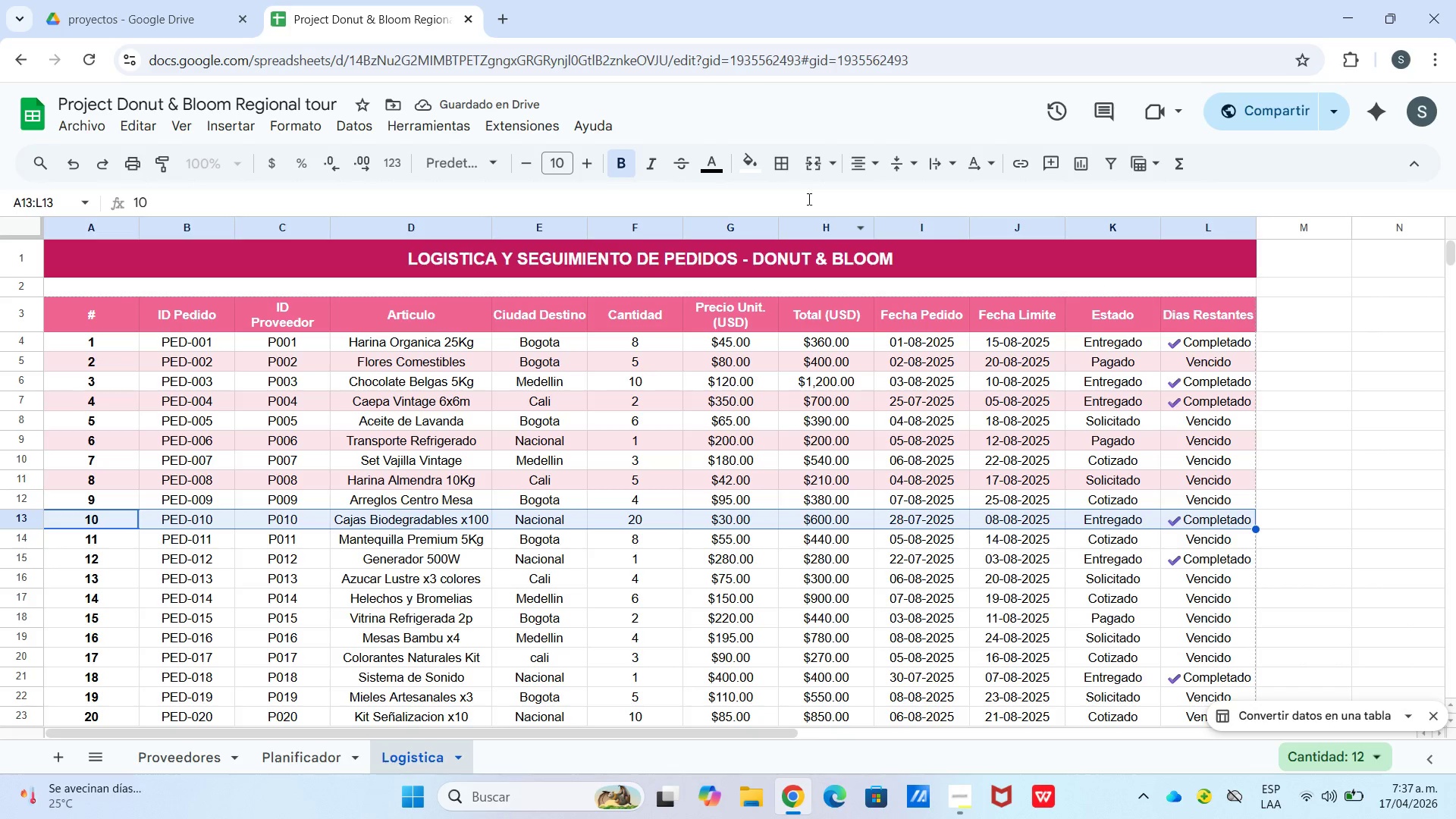 
left_click([757, 164])
 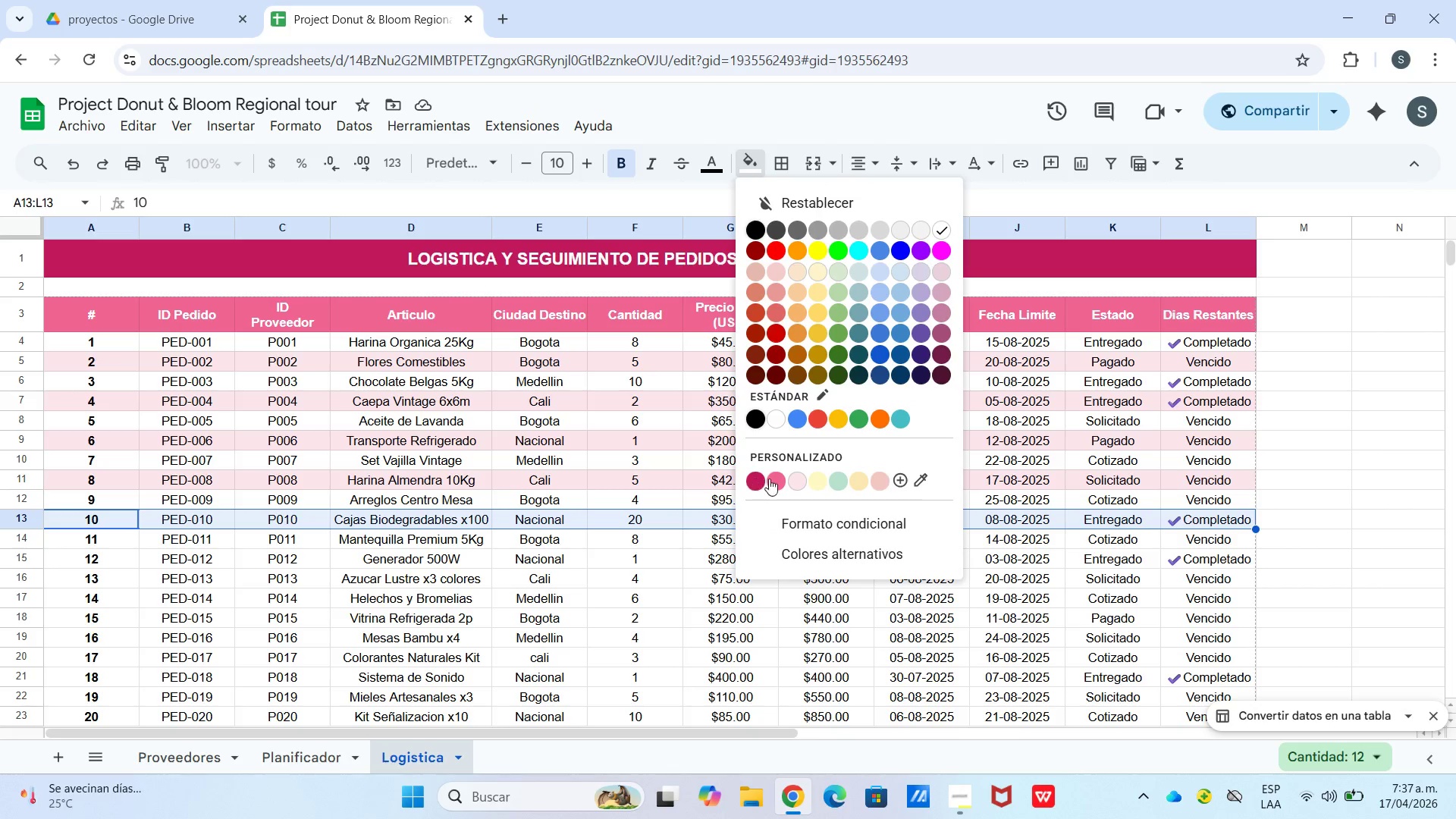 
left_click_drag(start_coordinate=[794, 479], to_coordinate=[786, 479])
 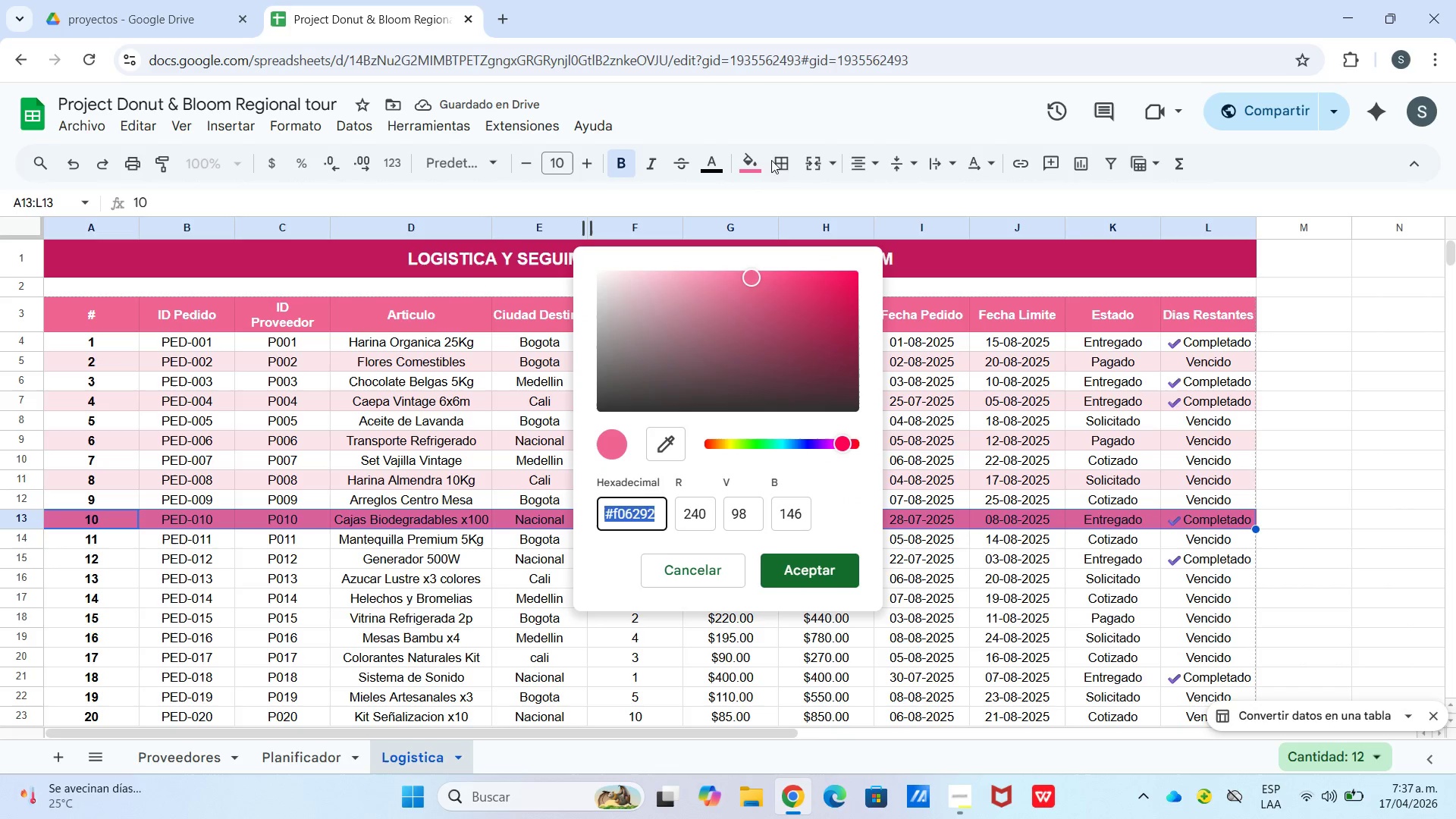 
wait(5.06)
 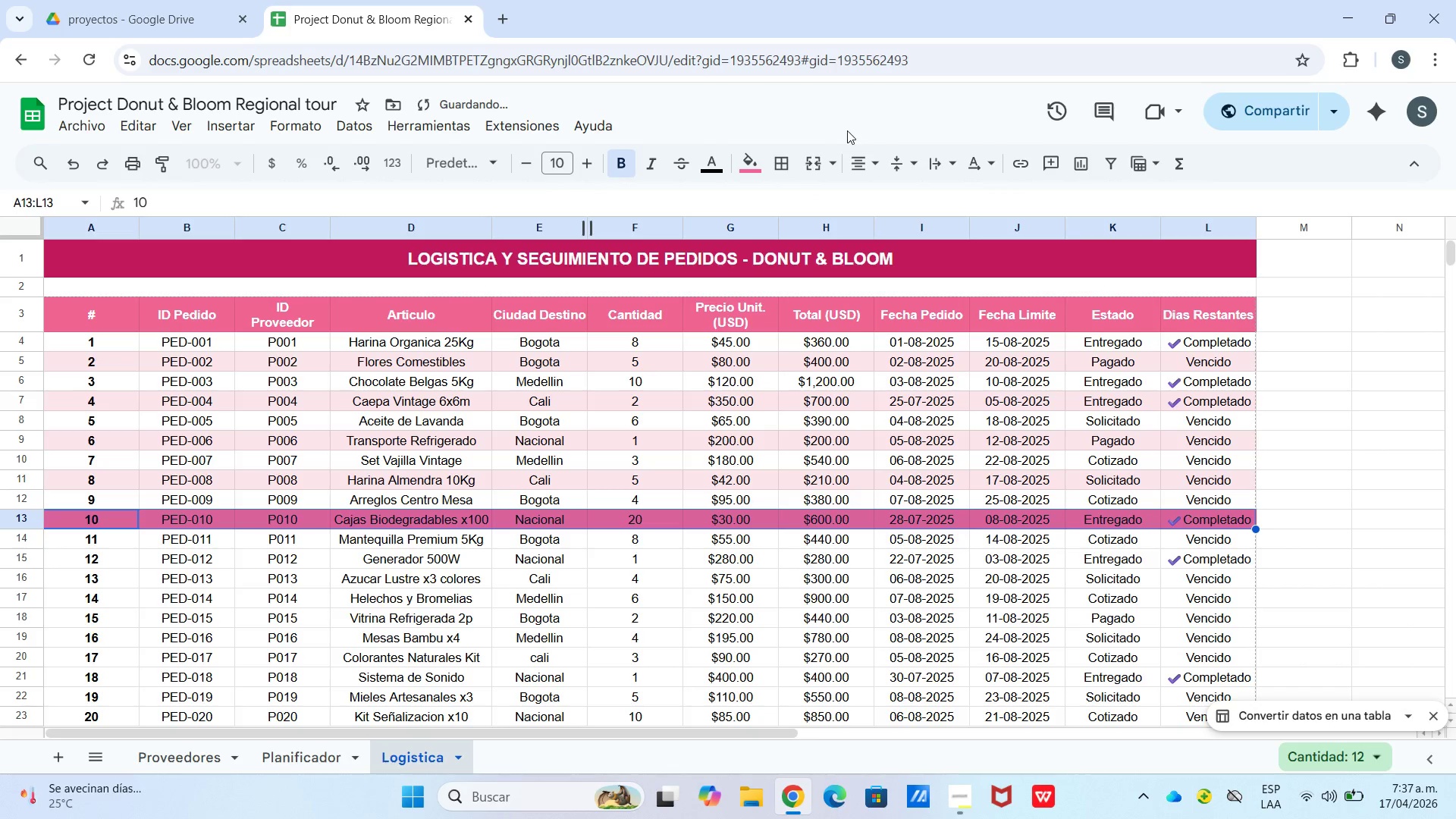 
left_click_drag(start_coordinate=[693, 563], to_coordinate=[695, 558])
 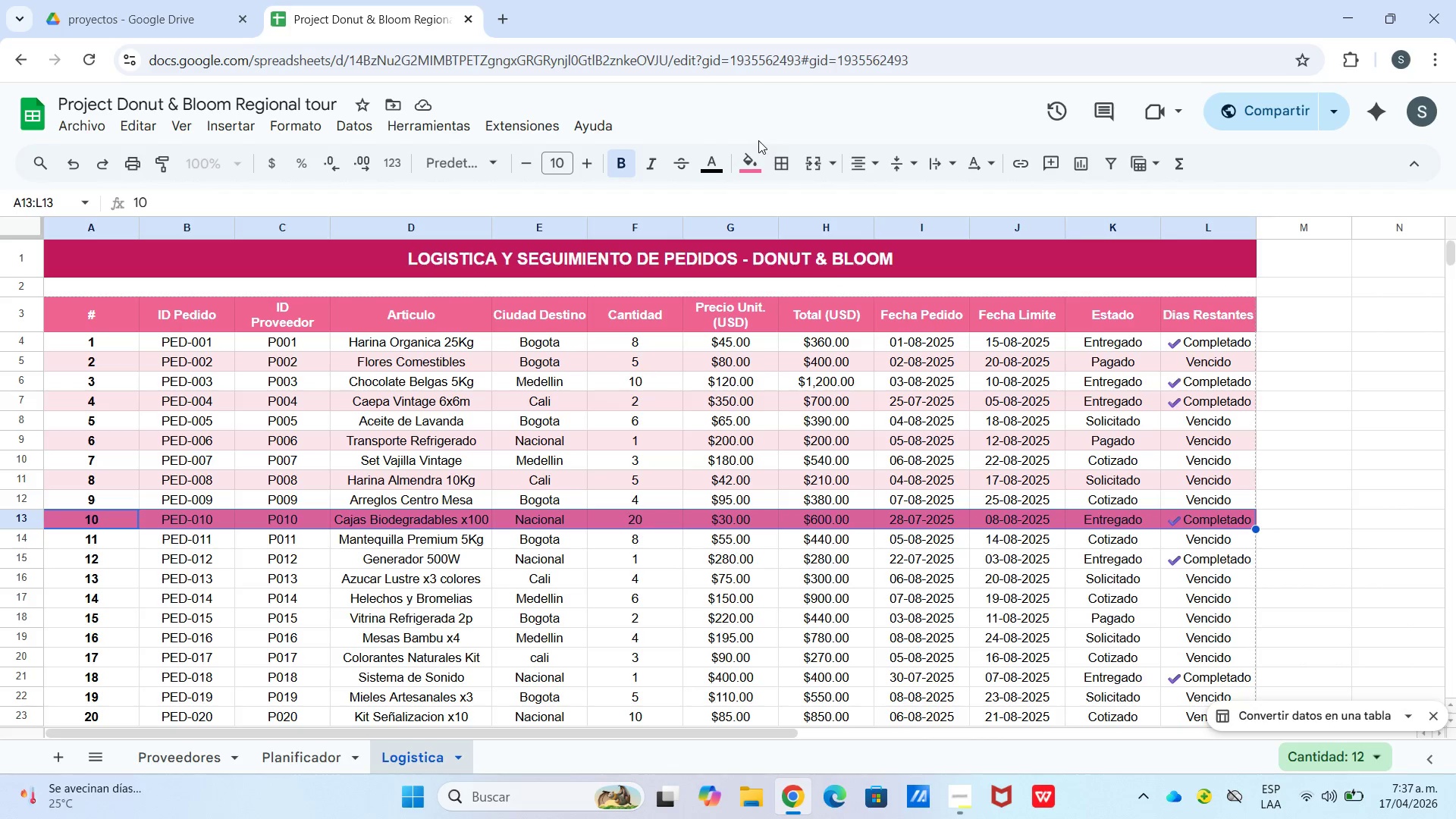 
left_click([745, 166])
 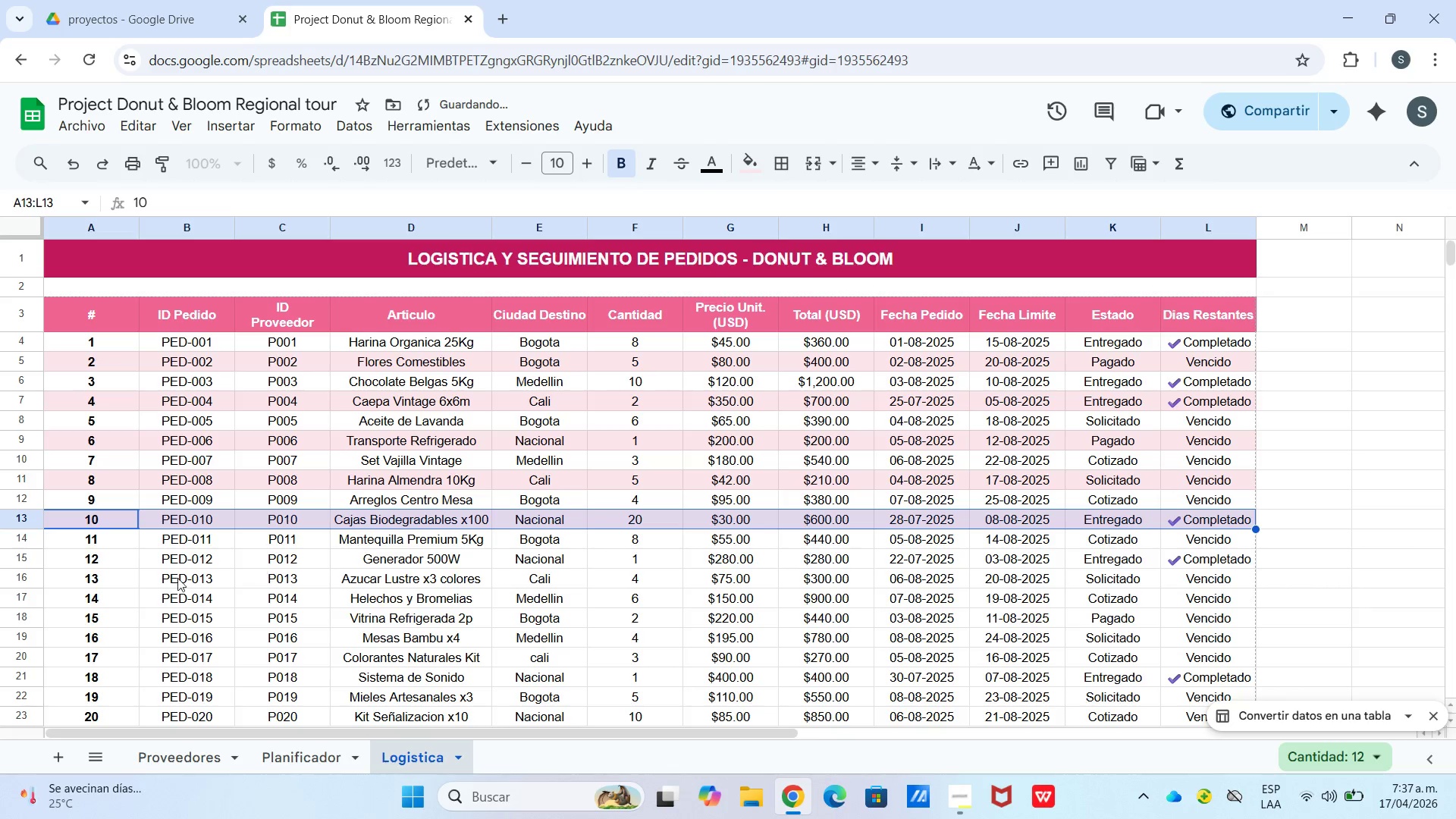 
left_click([72, 561])
 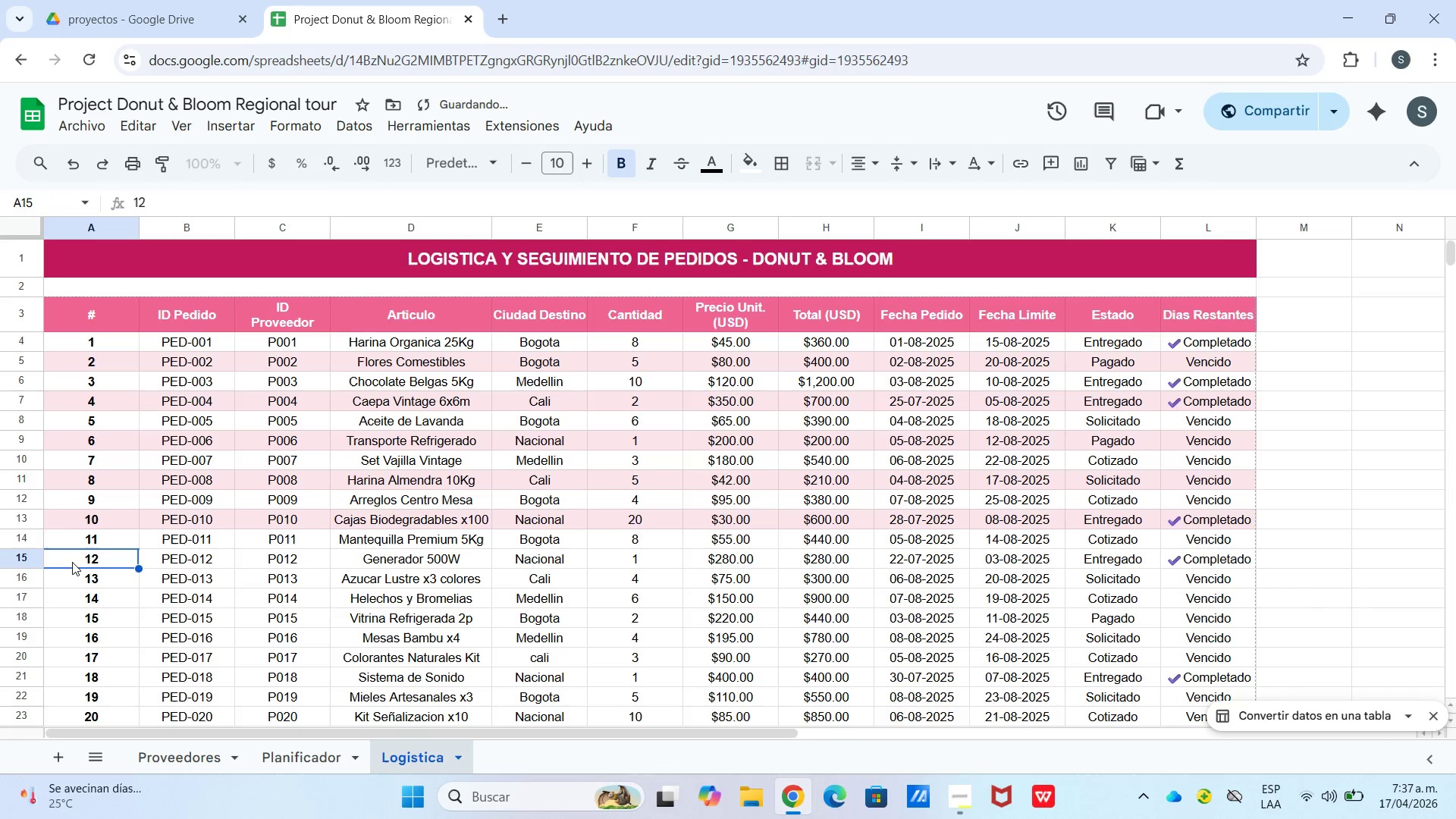 
left_click_drag(start_coordinate=[72, 562], to_coordinate=[1197, 560])
 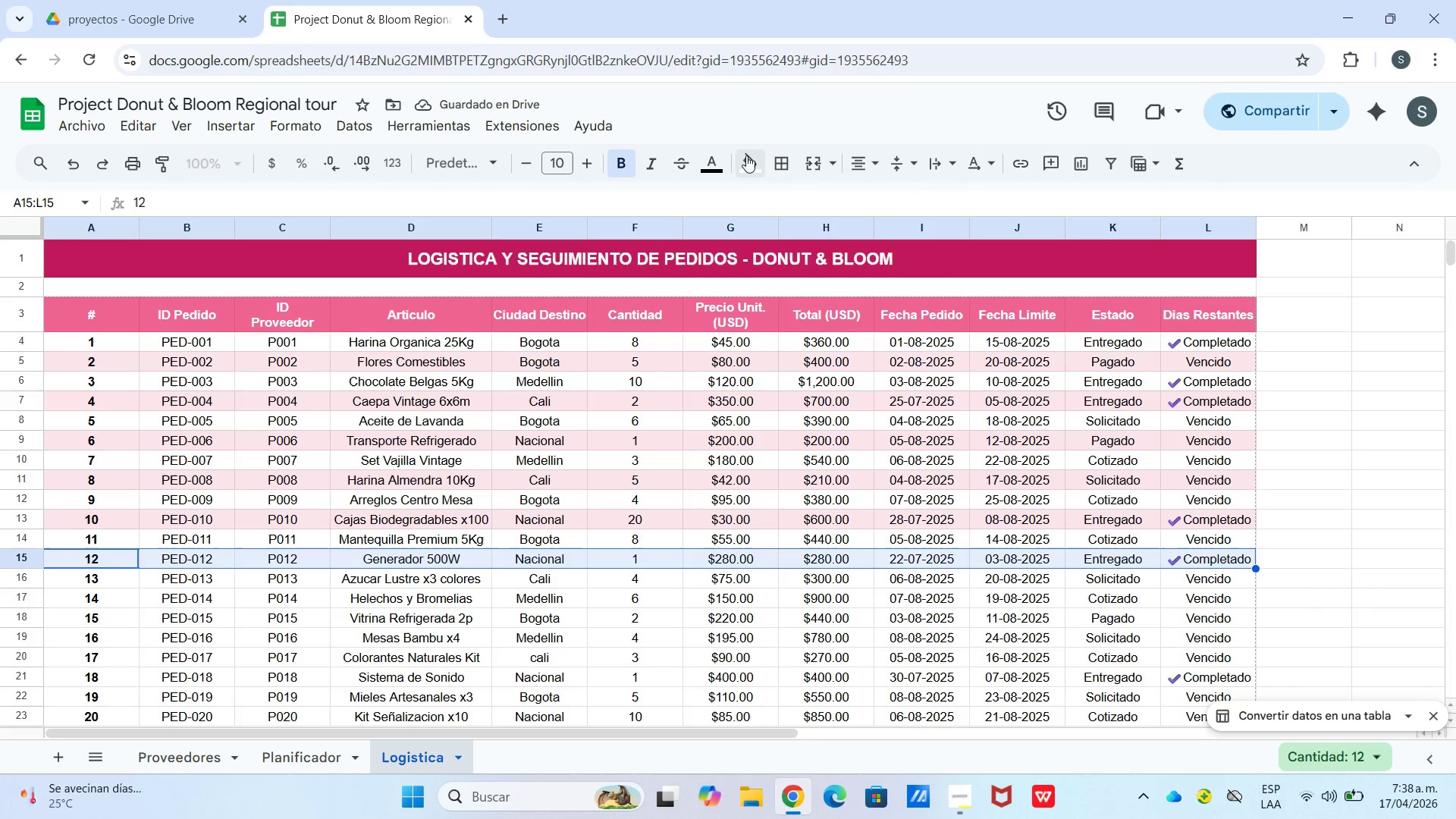 
left_click_drag(start_coordinate=[747, 165], to_coordinate=[752, 168])
 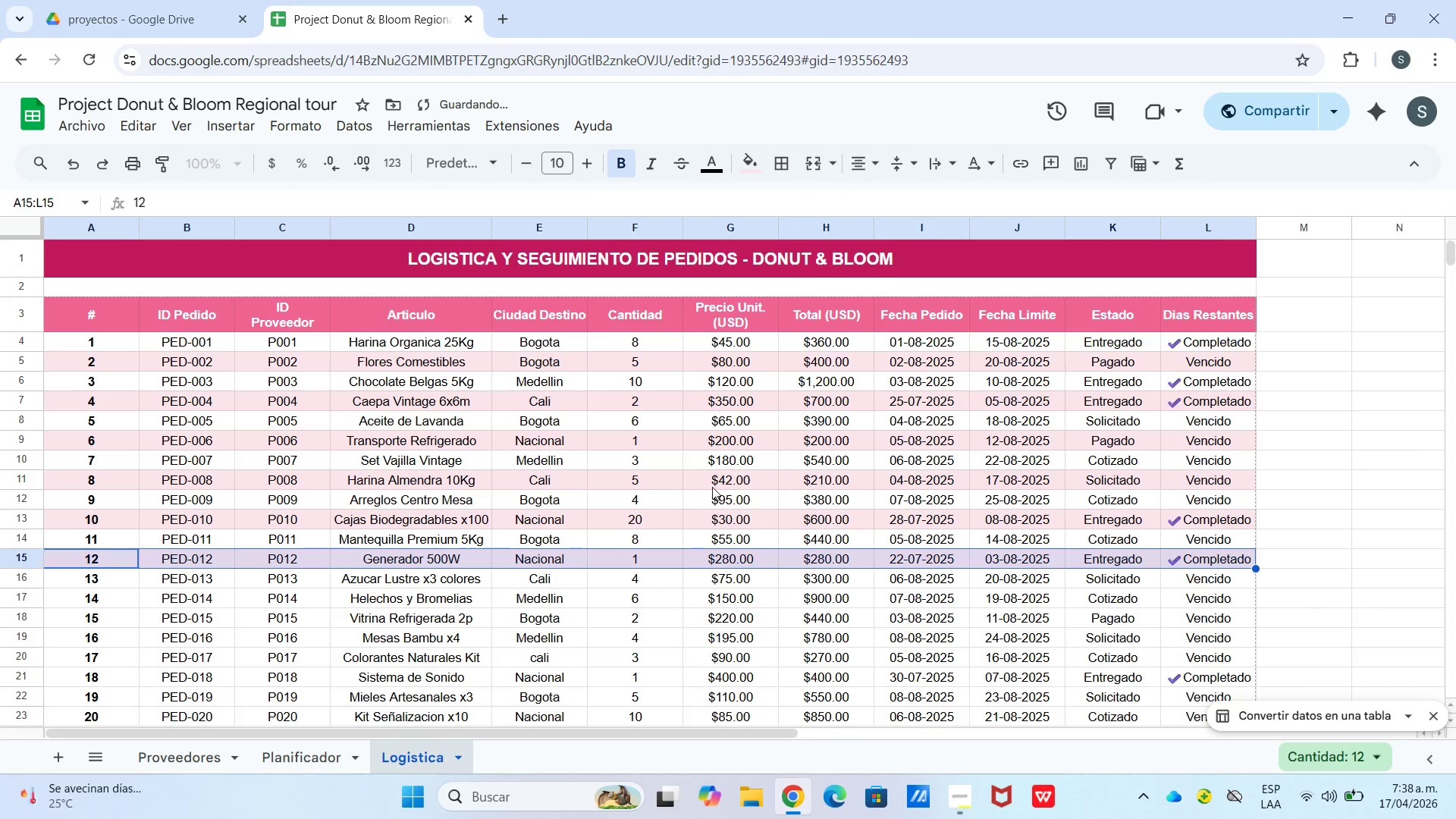 
scroll: coordinate [604, 501], scroll_direction: down, amount: 2.0
 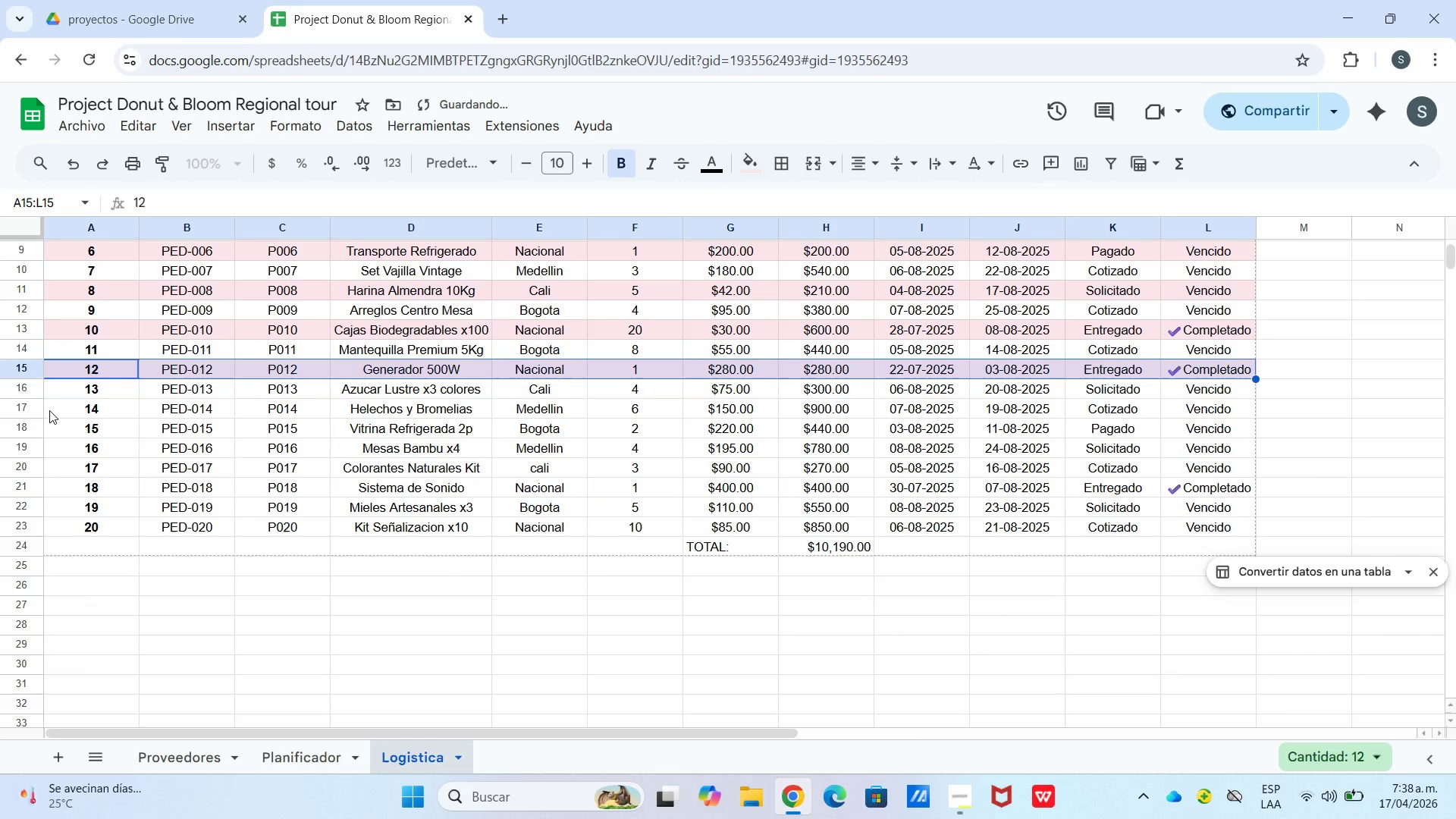 
left_click([65, 416])
 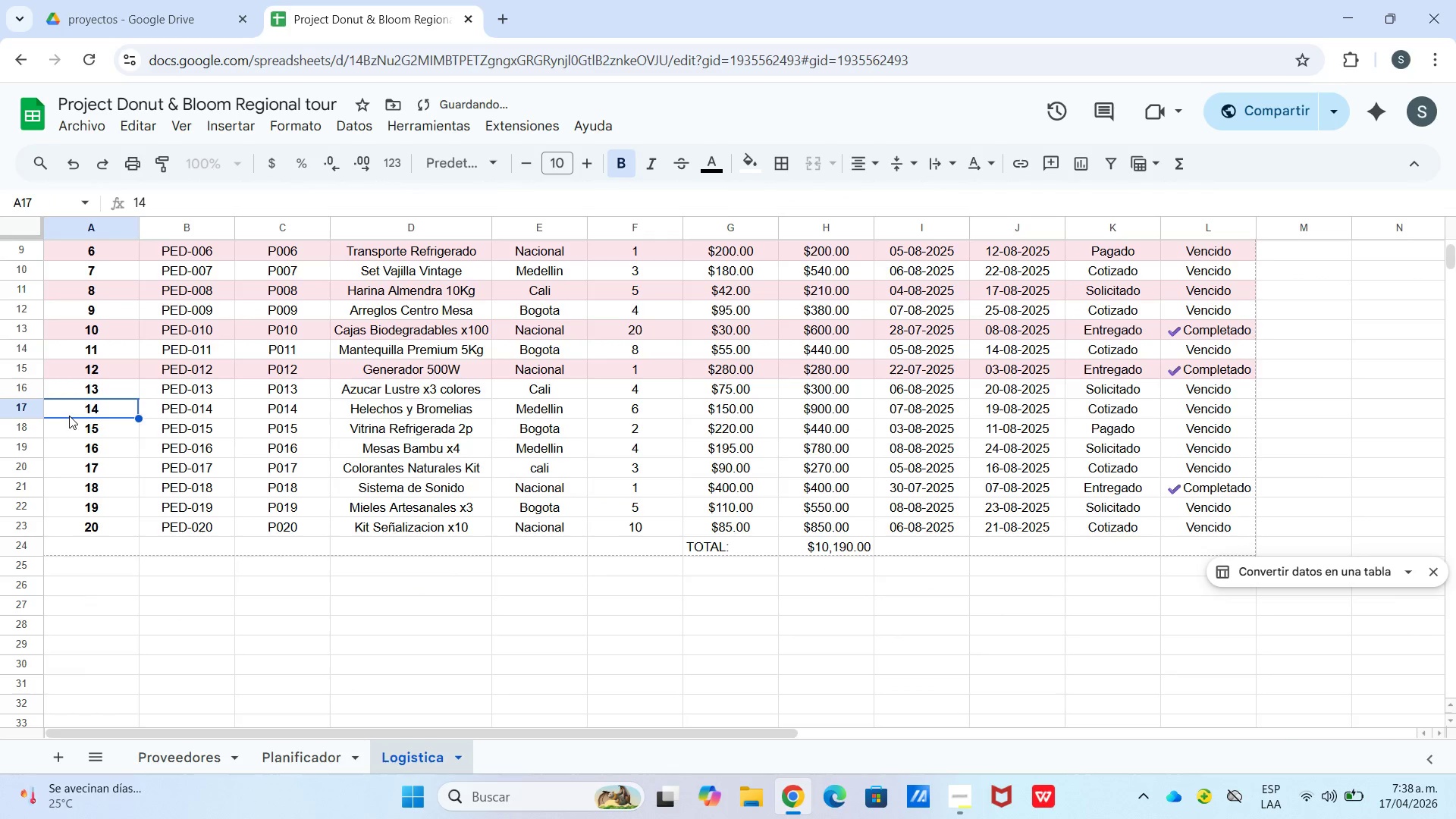 
left_click_drag(start_coordinate=[69, 416], to_coordinate=[1194, 408])
 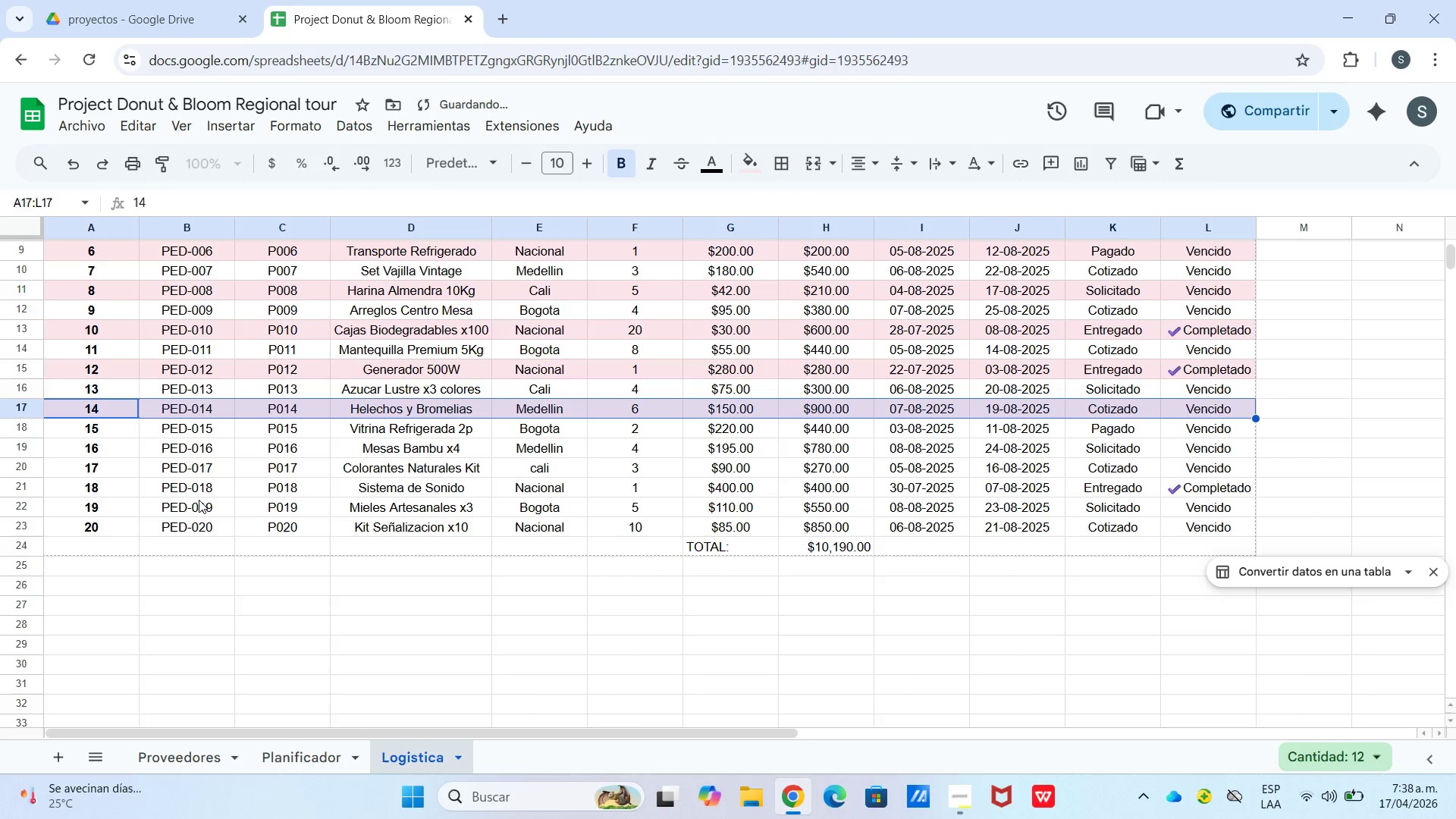 
left_click_drag(start_coordinate=[119, 448], to_coordinate=[1199, 458])
 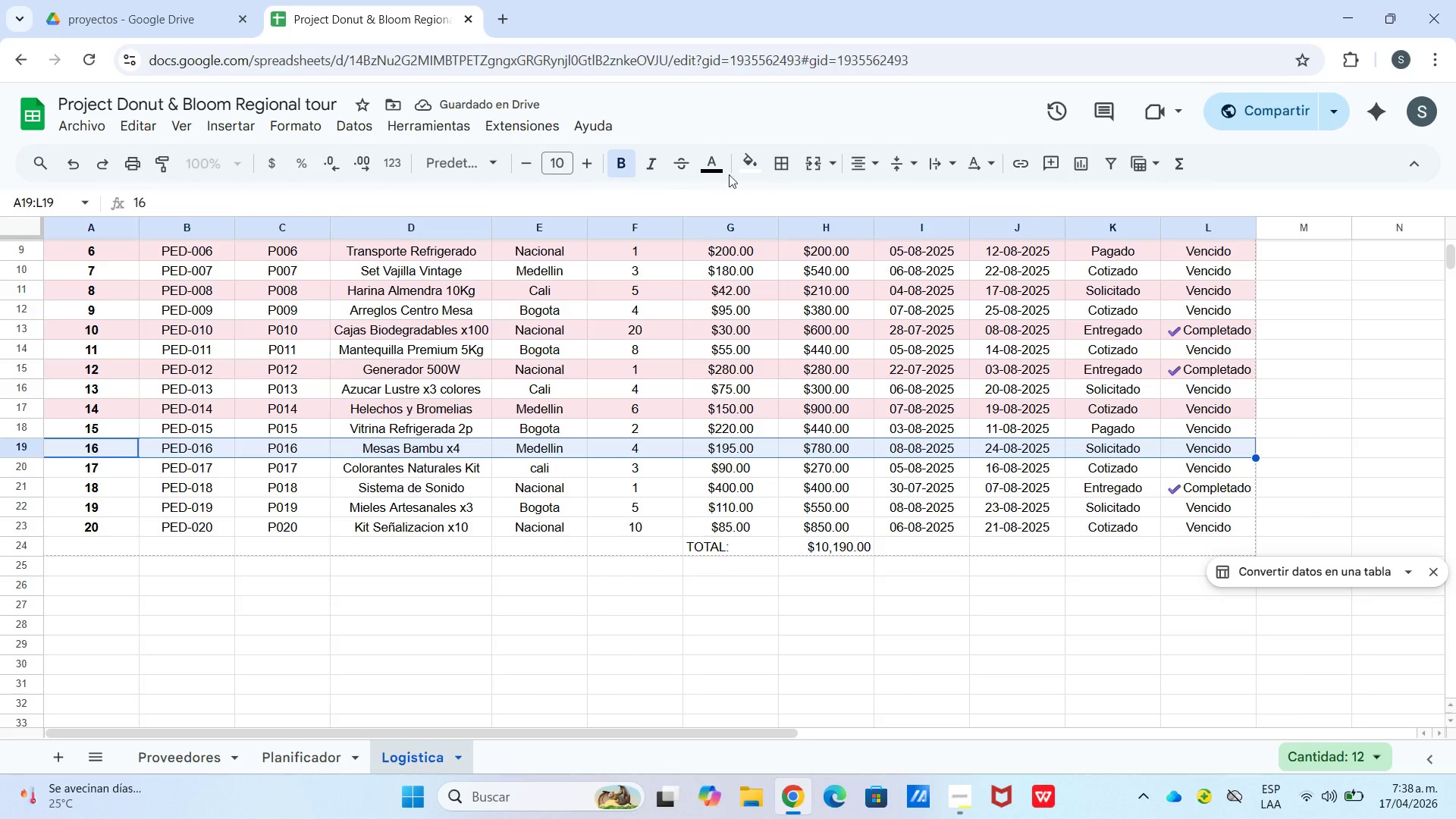 
left_click([755, 161])
 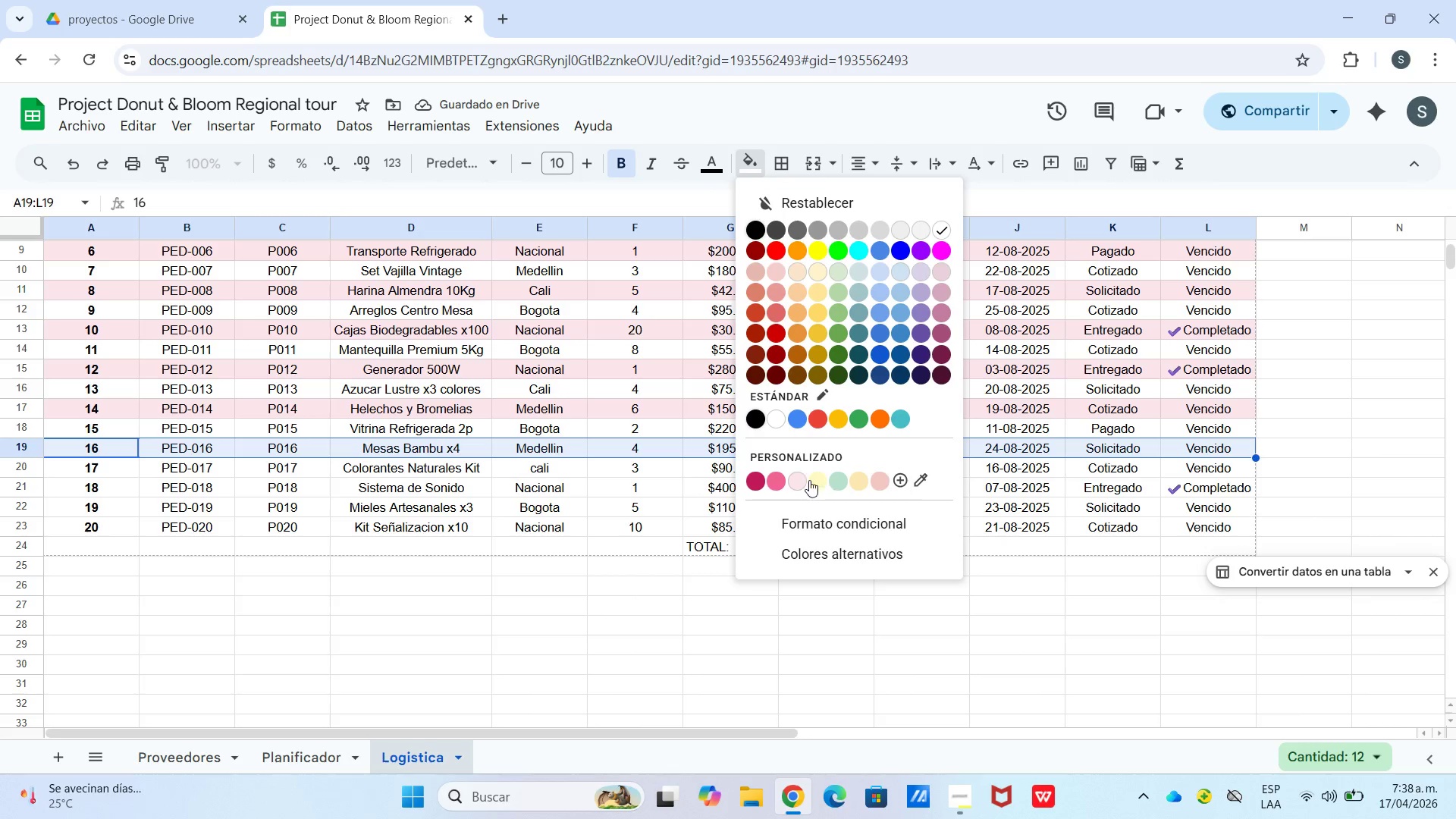 
left_click([798, 479])
 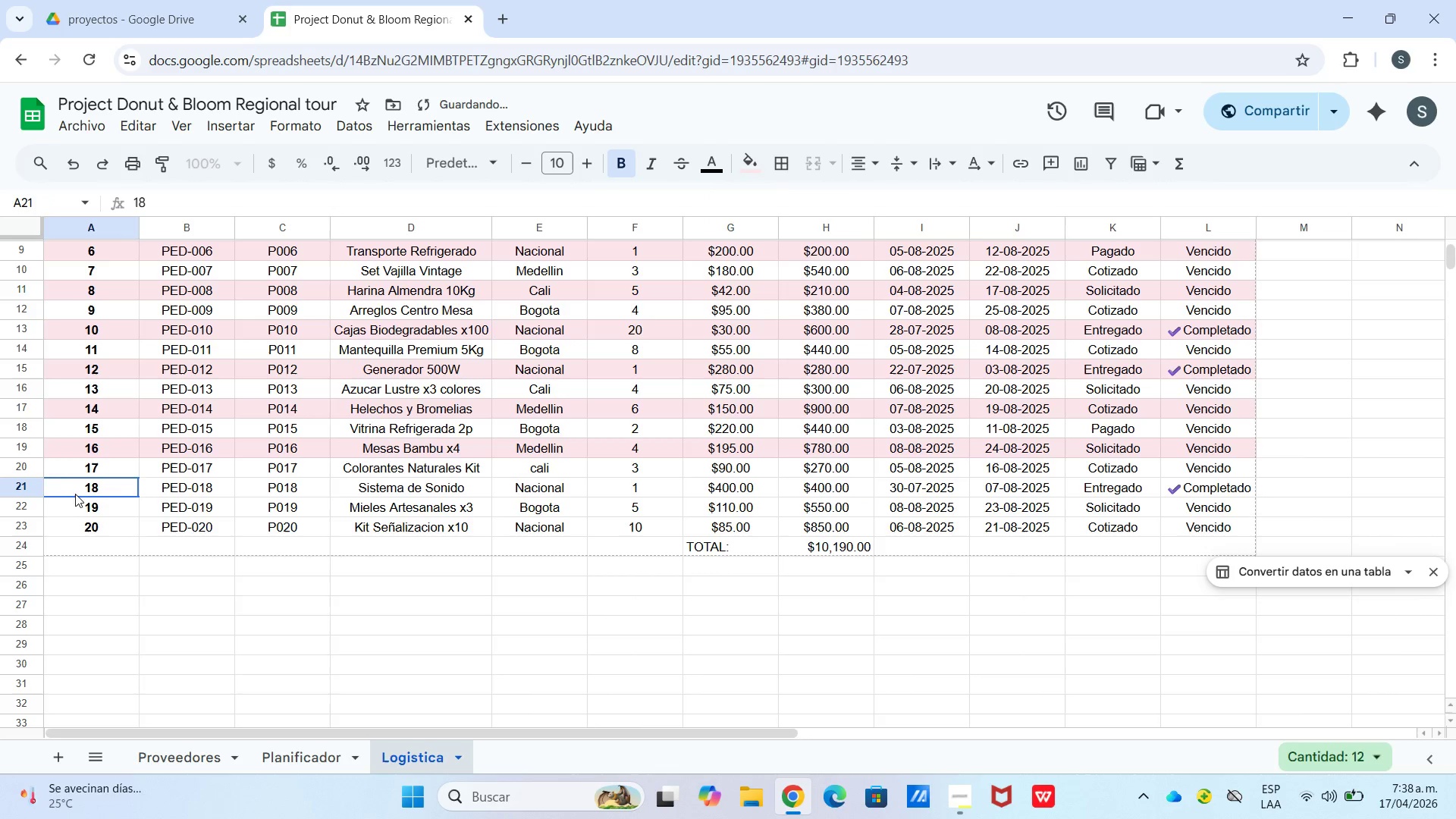 
left_click_drag(start_coordinate=[76, 494], to_coordinate=[1238, 498])
 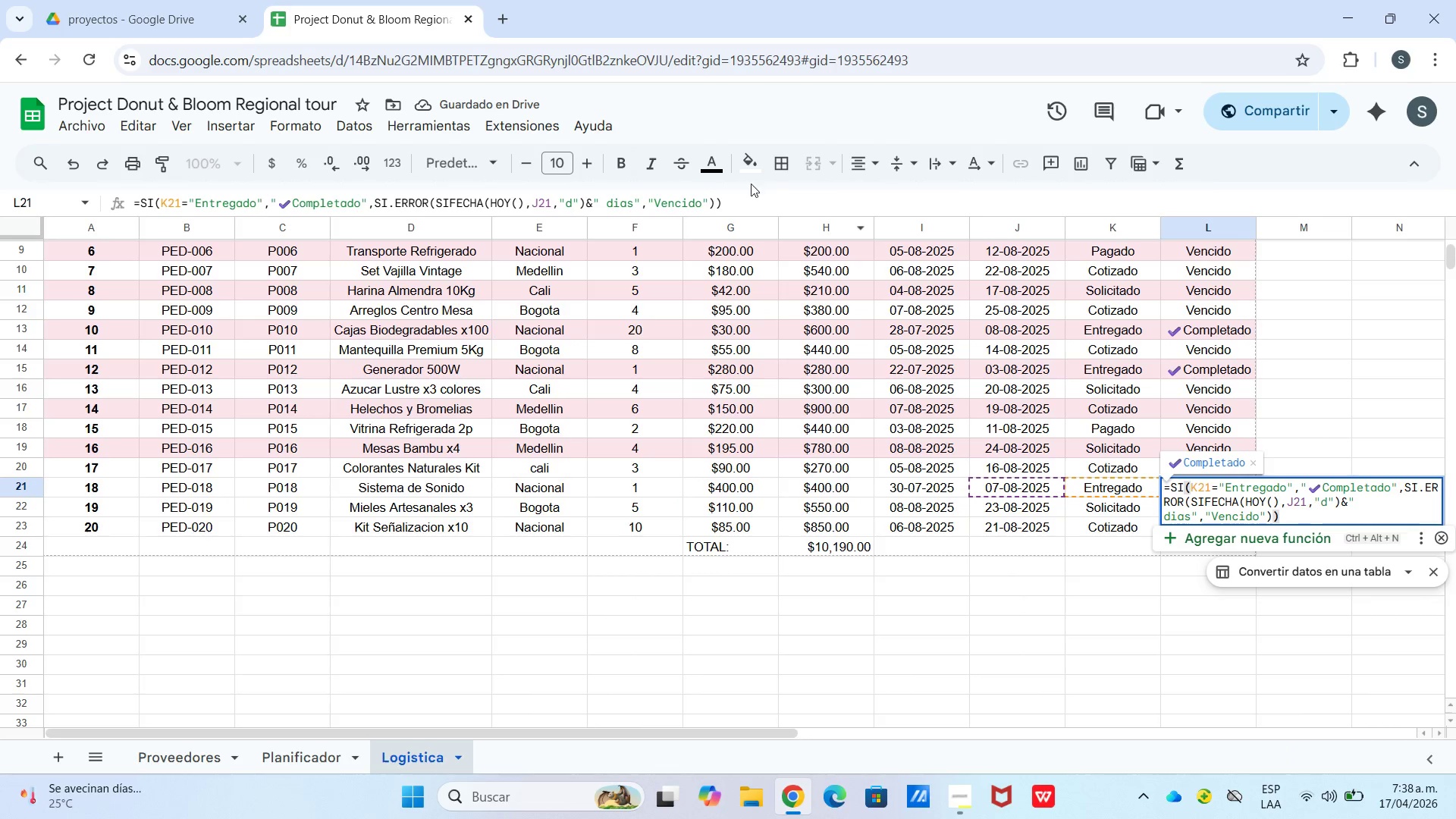 
left_click([745, 168])
 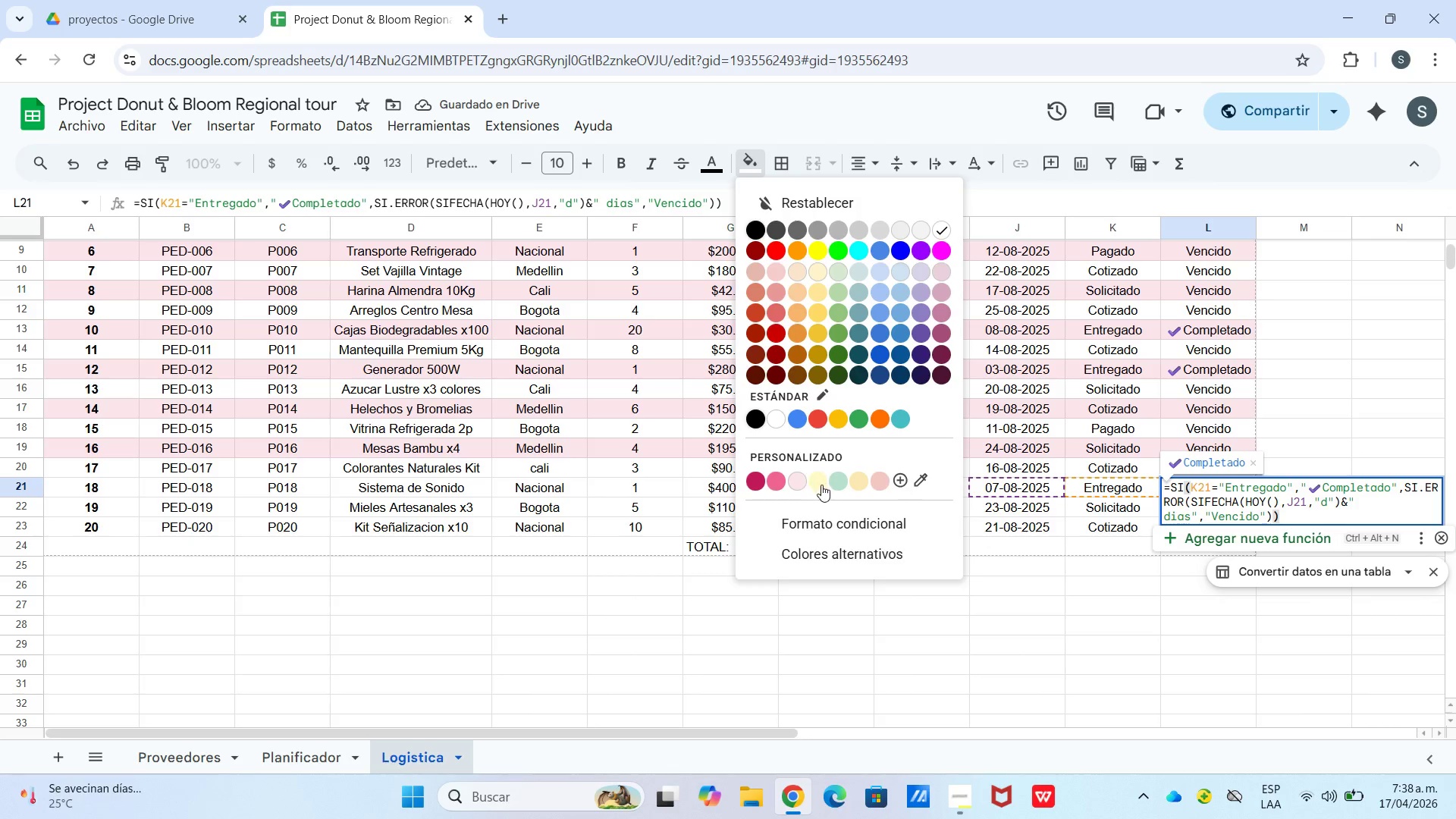 
left_click([799, 486])
 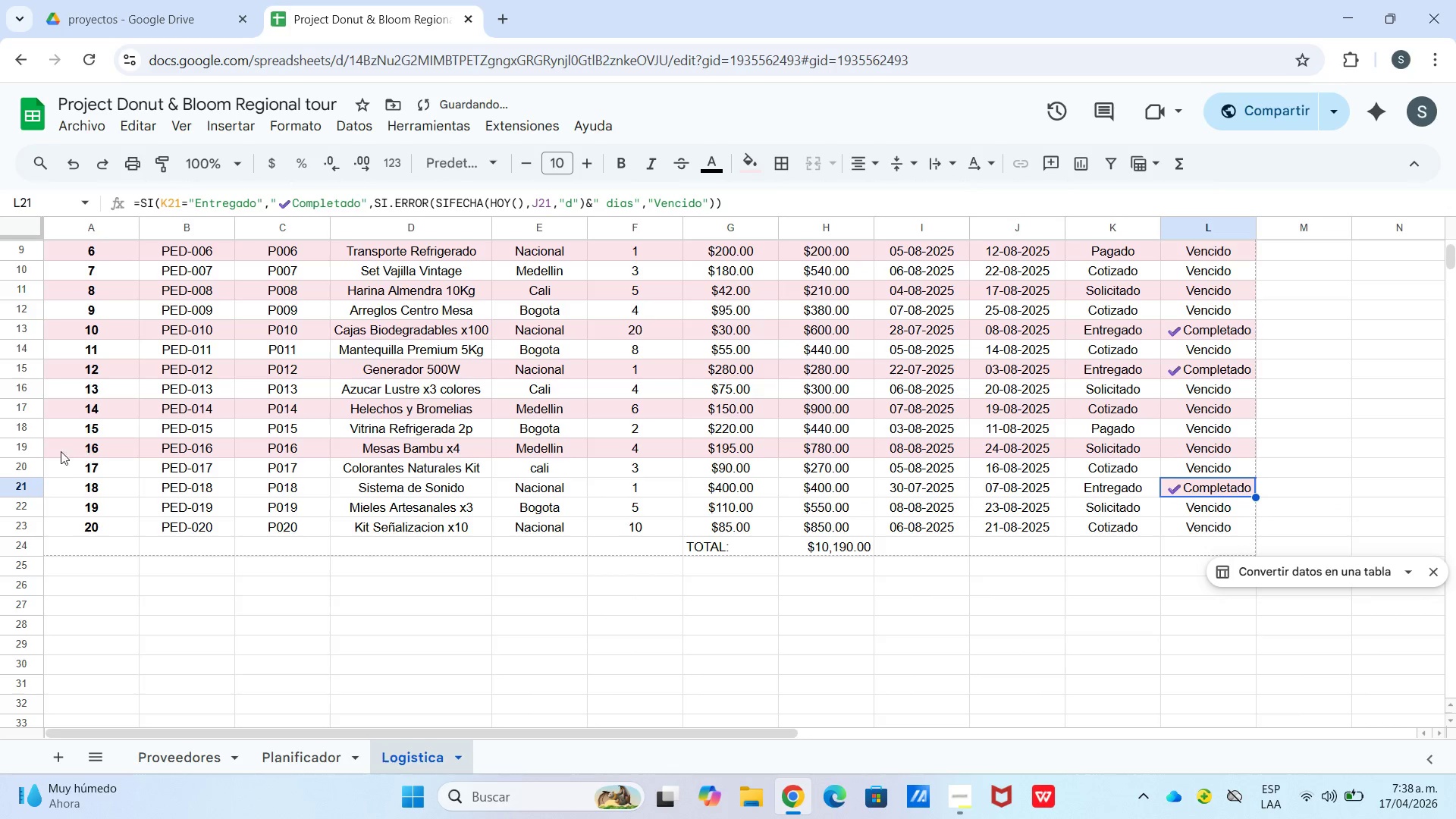 
left_click([85, 486])
 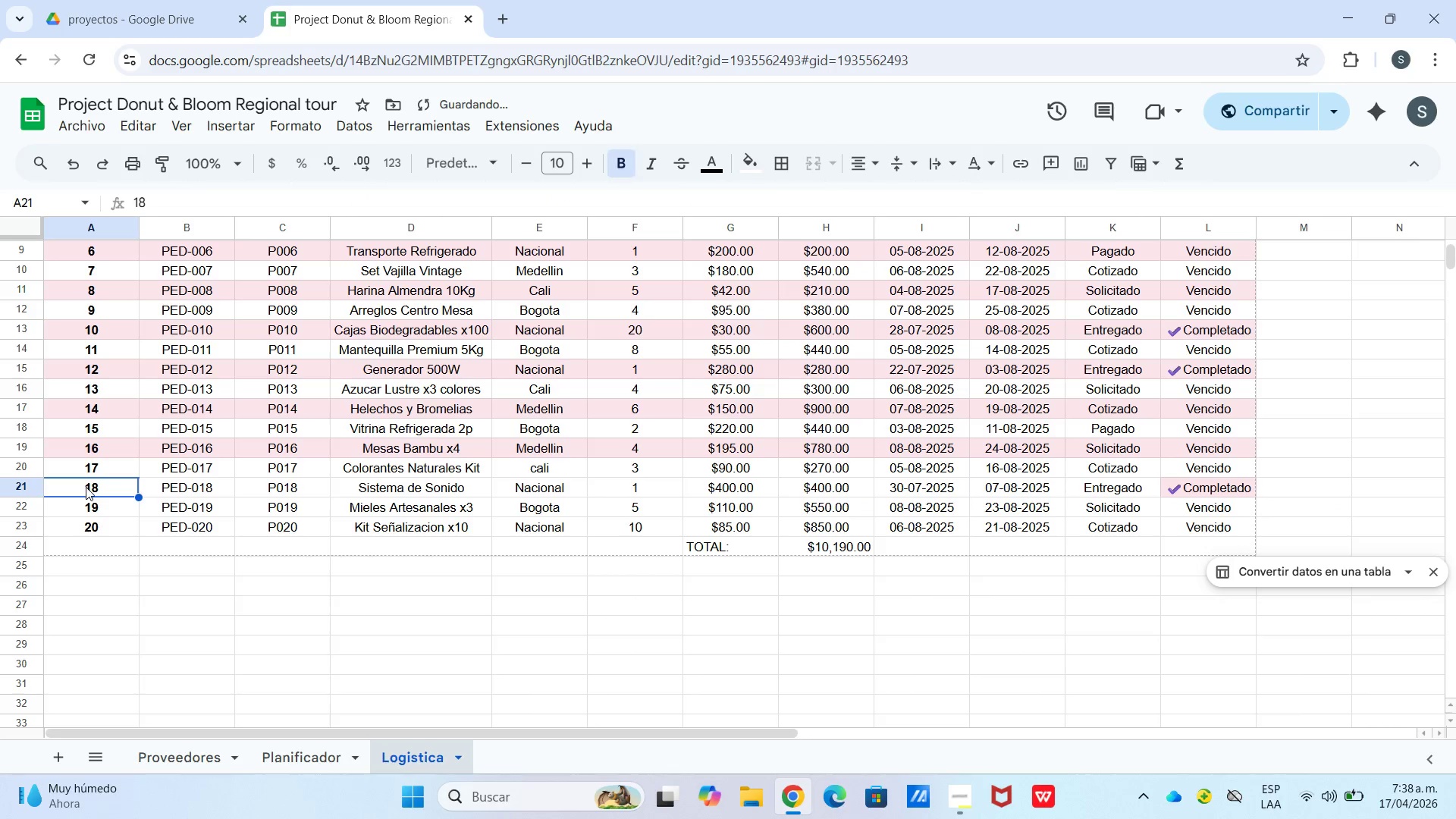 
left_click_drag(start_coordinate=[86, 487], to_coordinate=[1106, 494])
 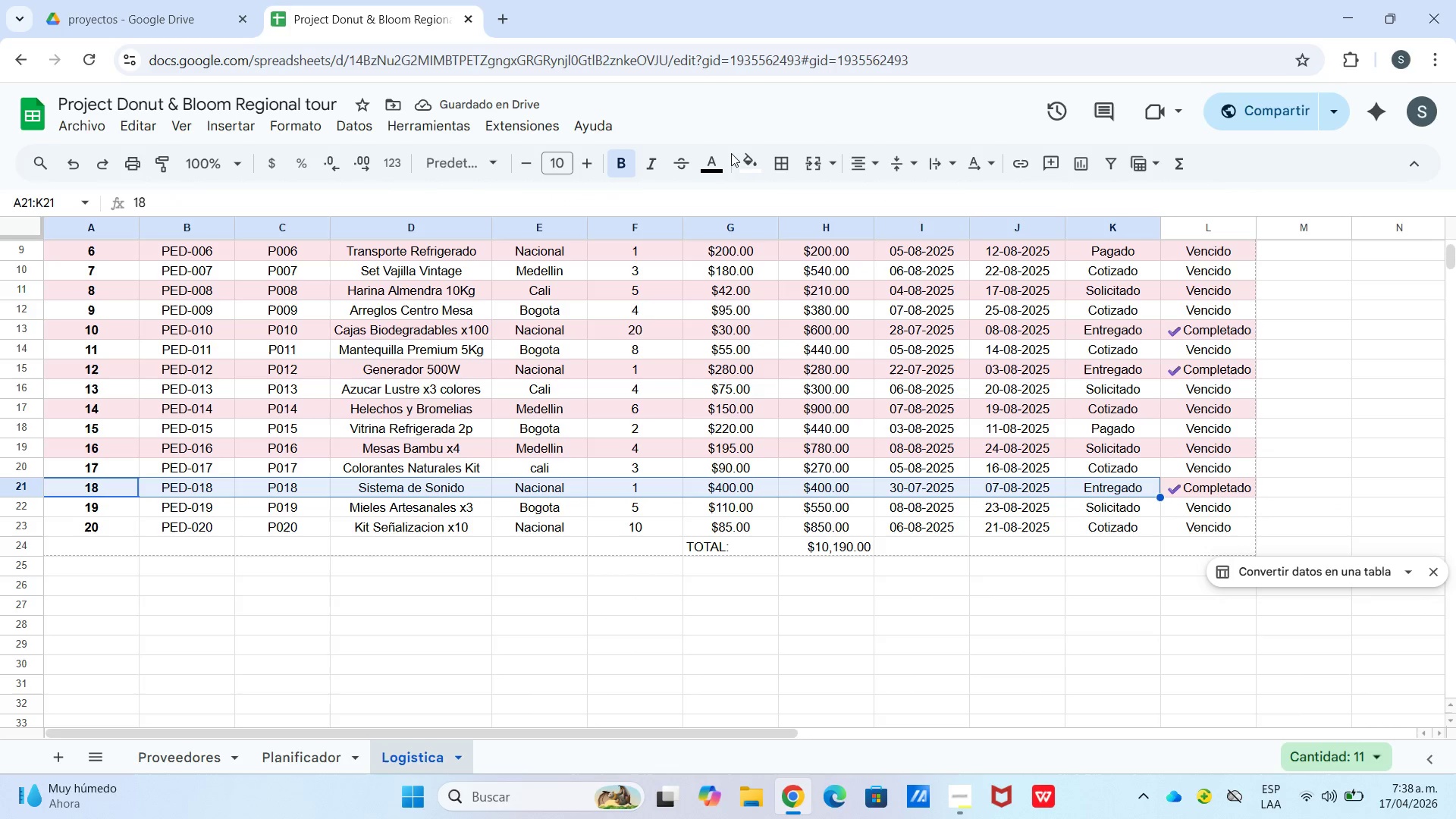 
left_click_drag(start_coordinate=[748, 165], to_coordinate=[754, 171])
 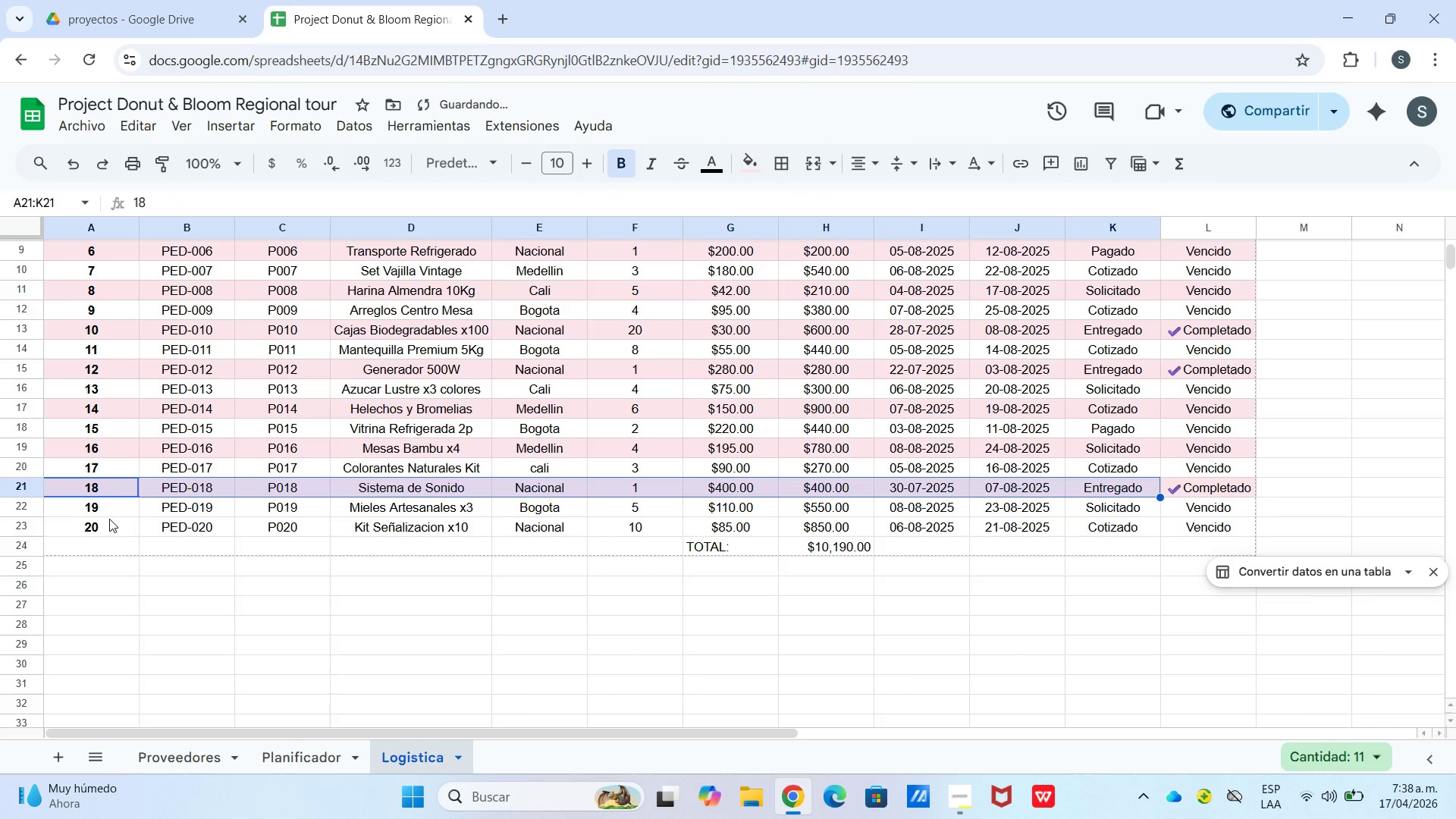 
left_click_drag(start_coordinate=[93, 531], to_coordinate=[1207, 532])
 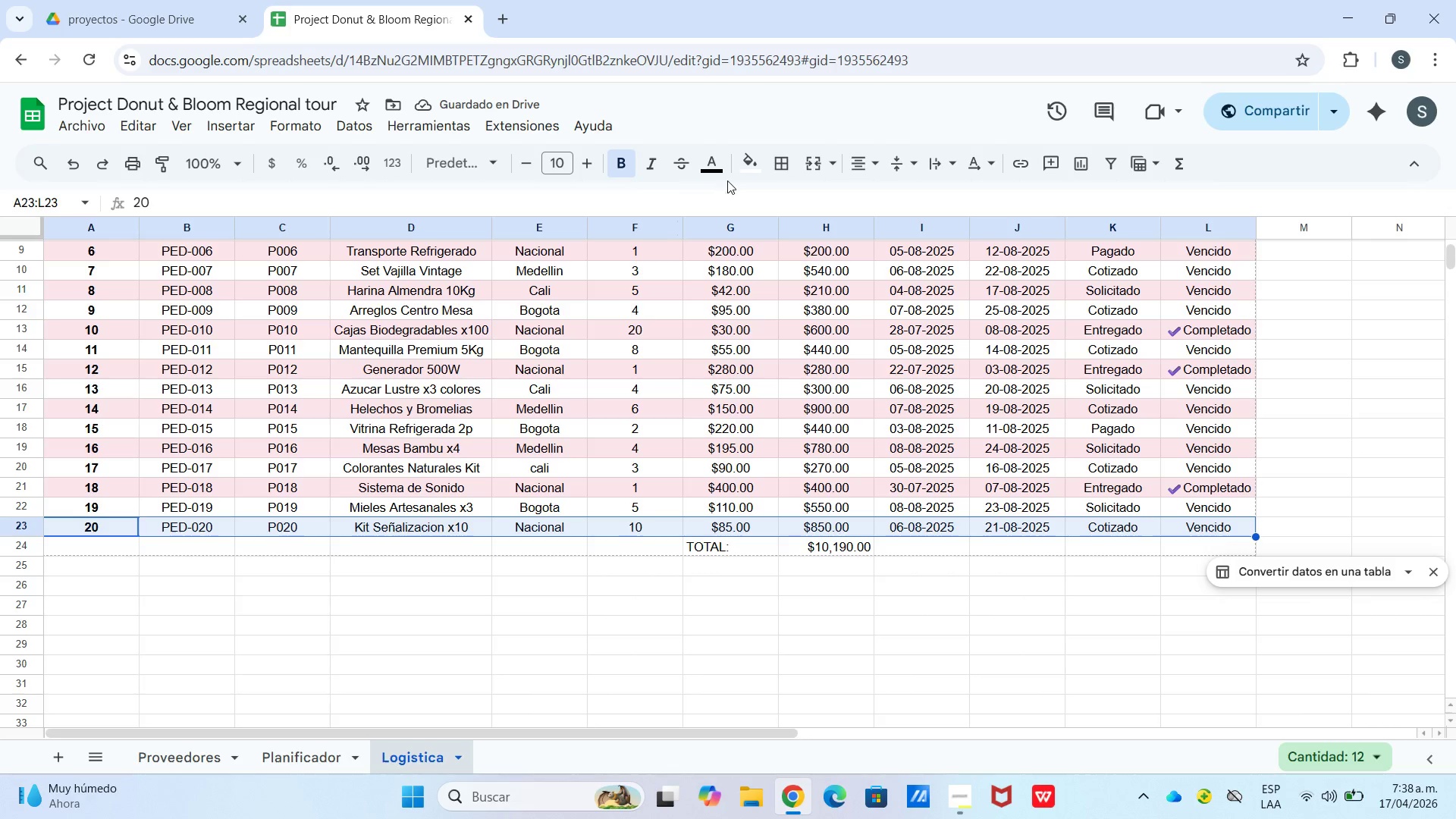 
left_click([738, 172])
 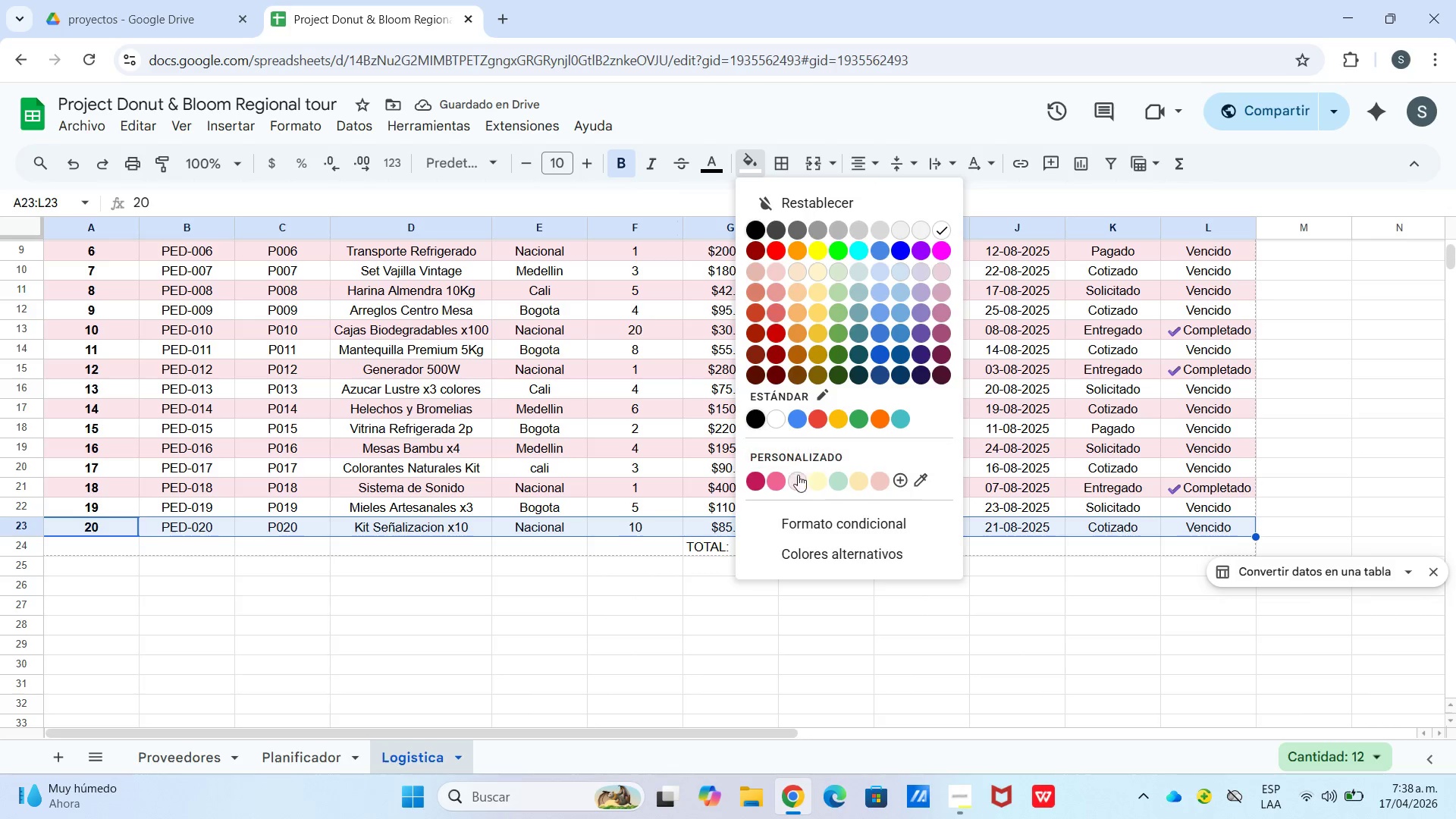 
left_click([798, 485])
 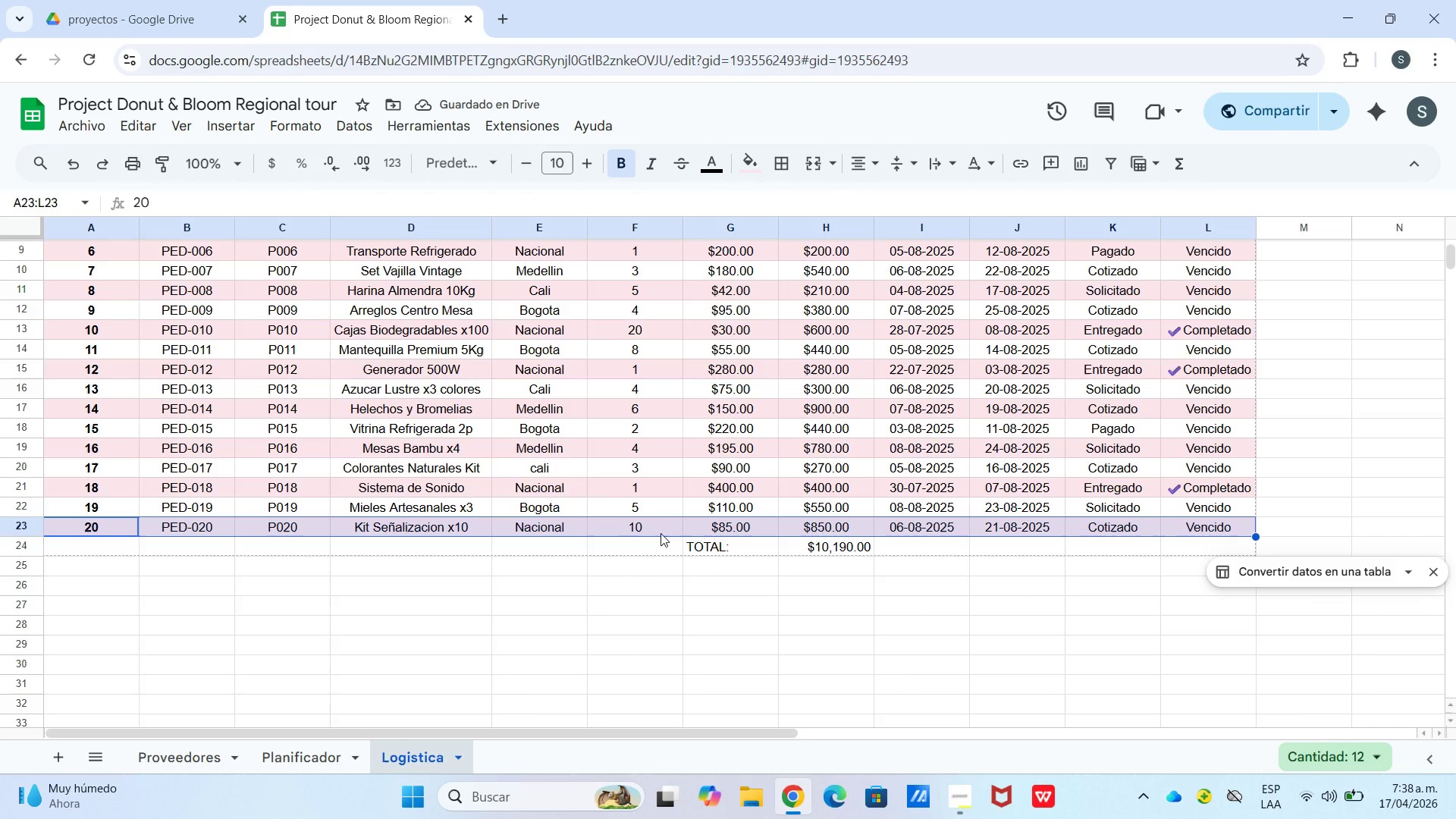 
left_click_drag(start_coordinate=[80, 551], to_coordinate=[486, 453])
 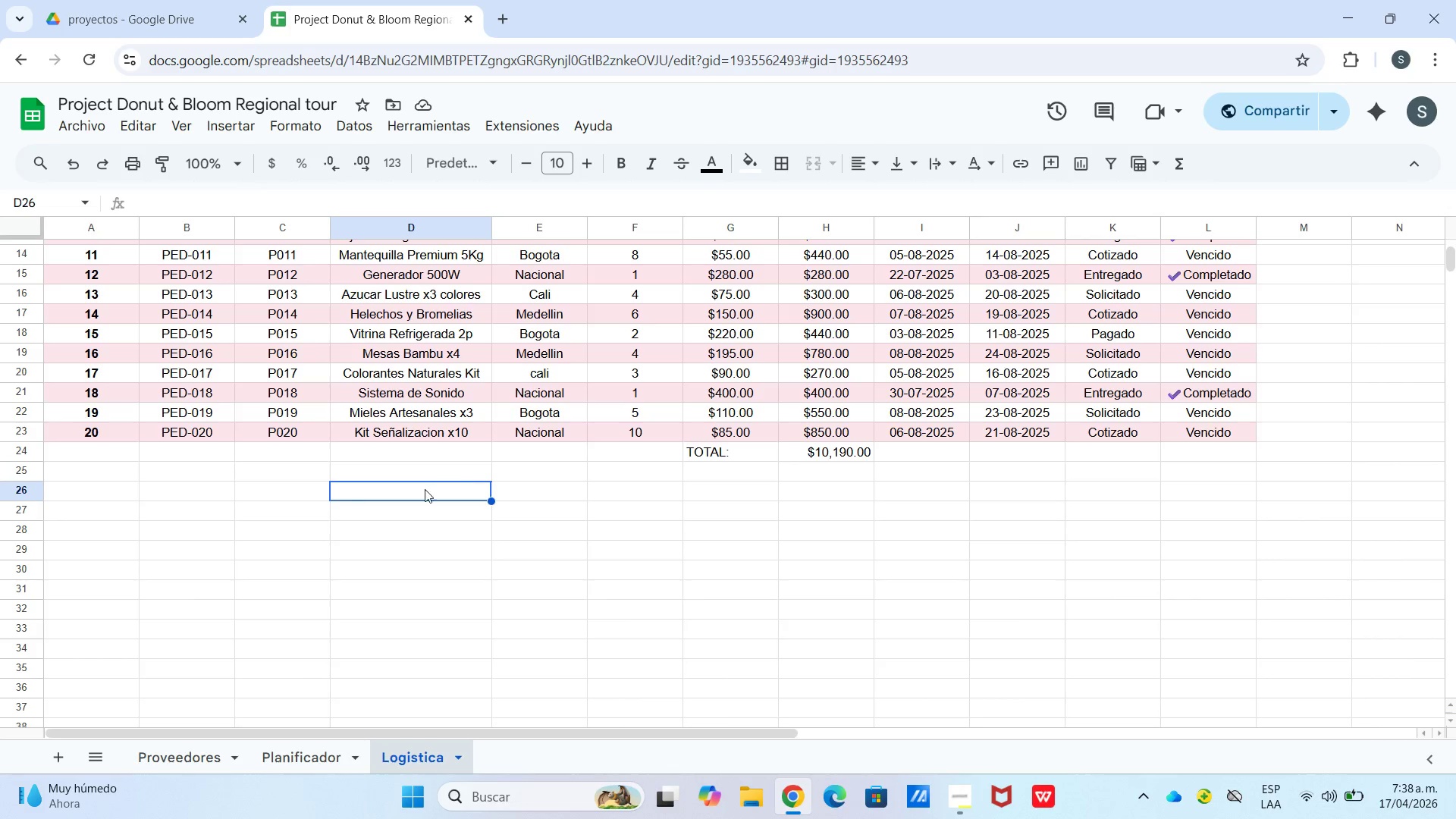 
scroll: coordinate [1185, 632], scroll_direction: down, amount: 1.0
 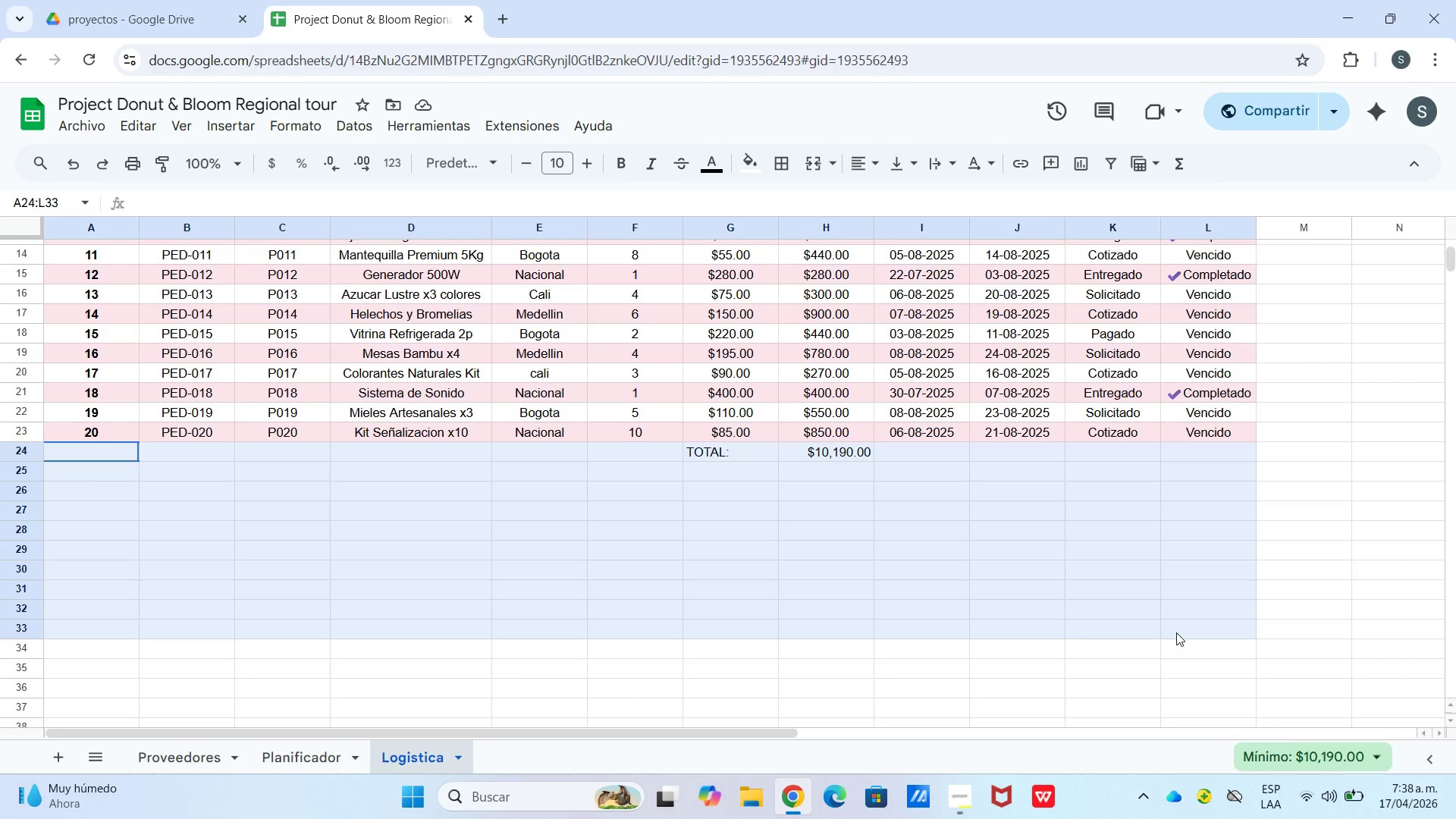 
left_click_drag(start_coordinate=[470, 484], to_coordinate=[466, 484])
 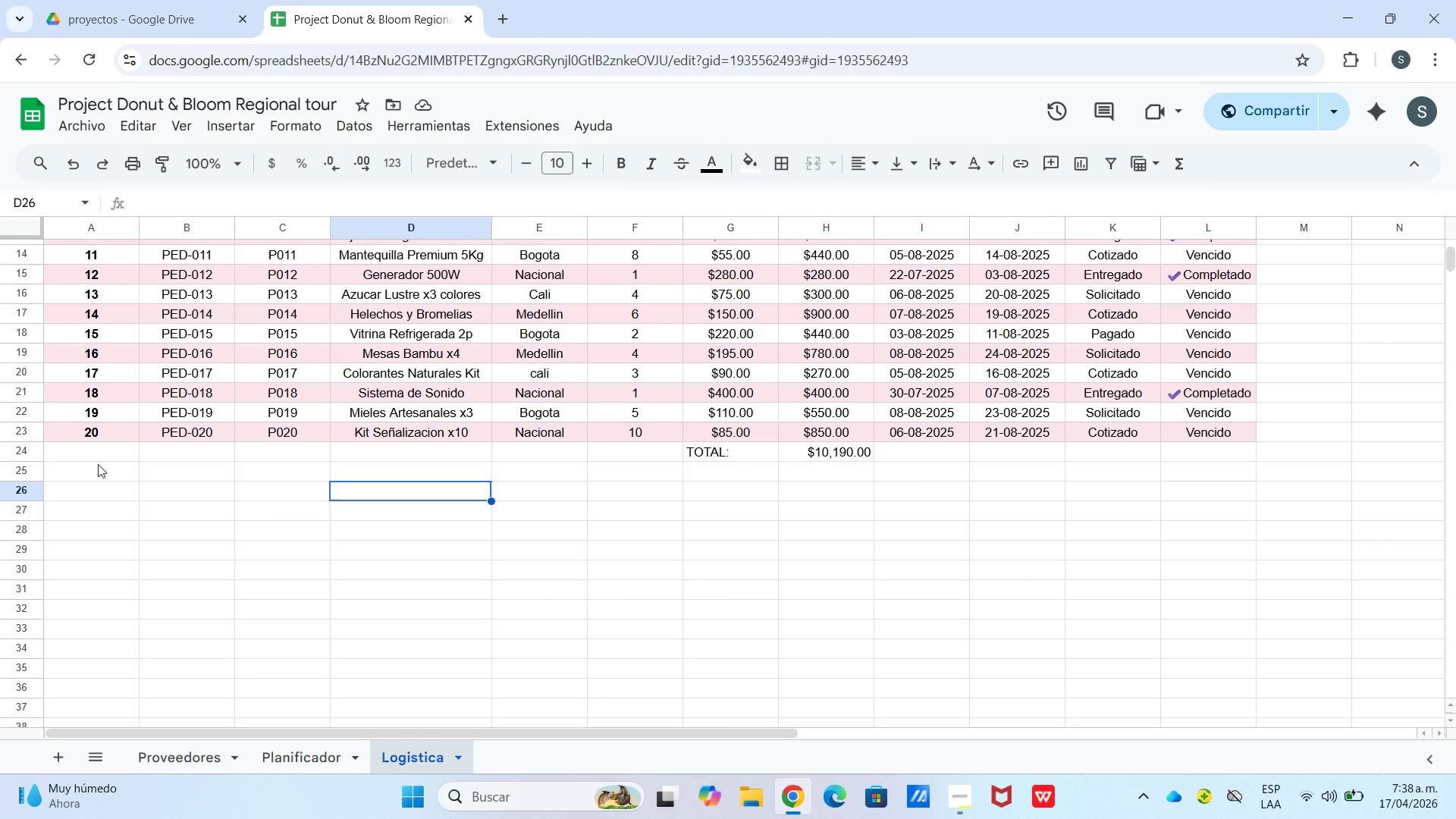 
left_click_drag(start_coordinate=[96, 455], to_coordinate=[705, 654])
 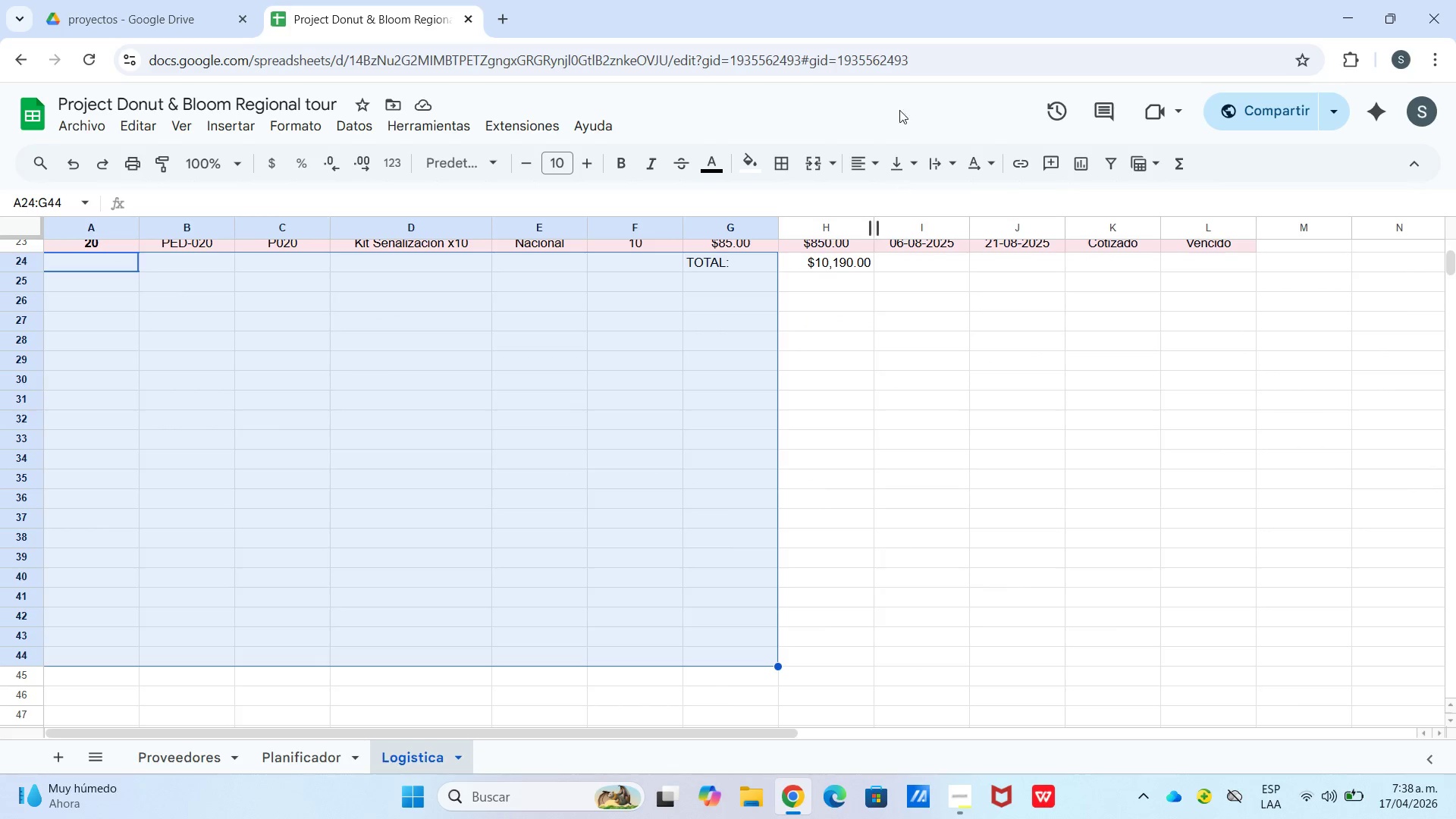 
scroll: coordinate [751, 654], scroll_direction: down, amount: 2.0
 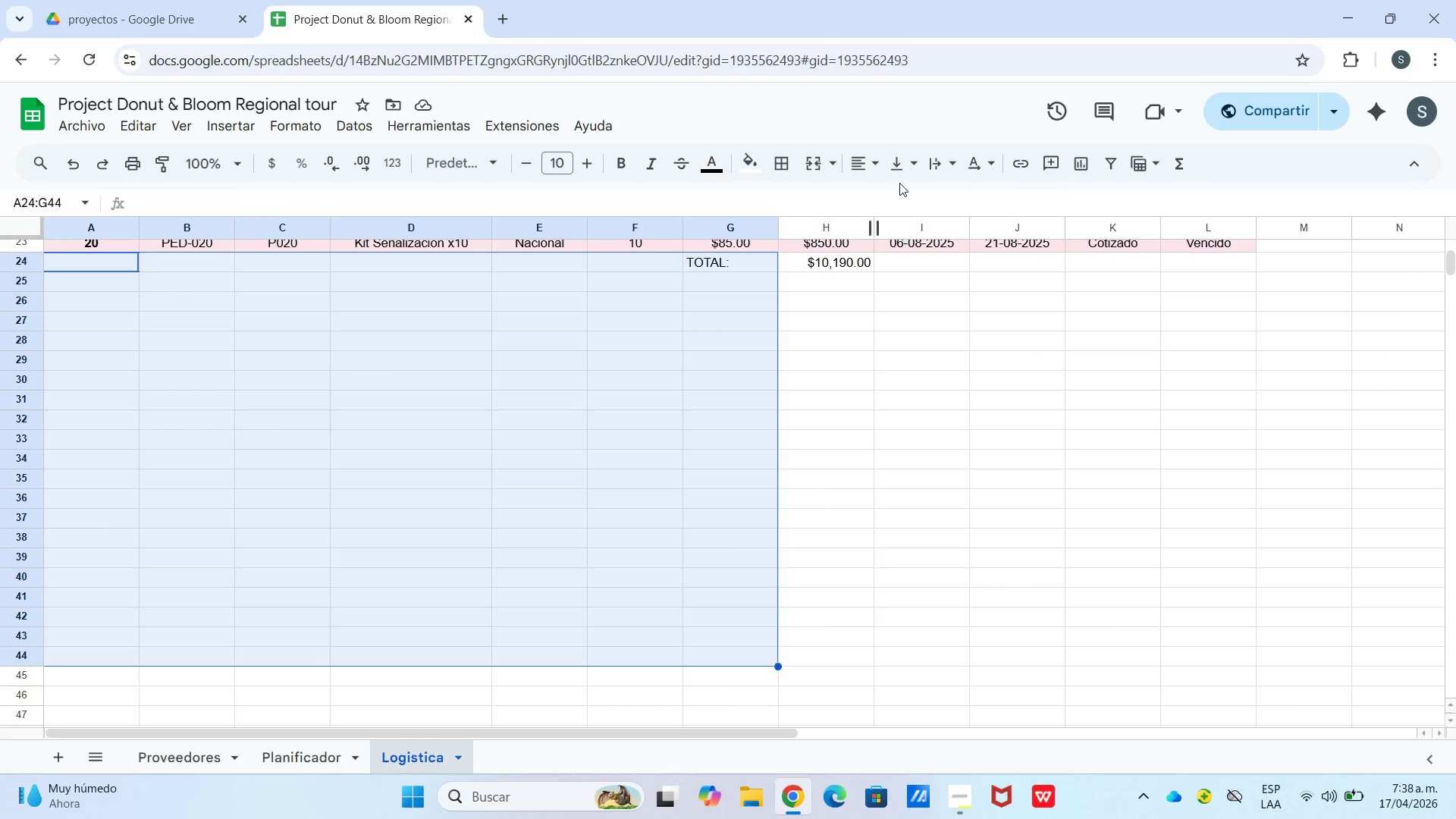 
left_click_drag(start_coordinate=[805, 161], to_coordinate=[806, 167])
 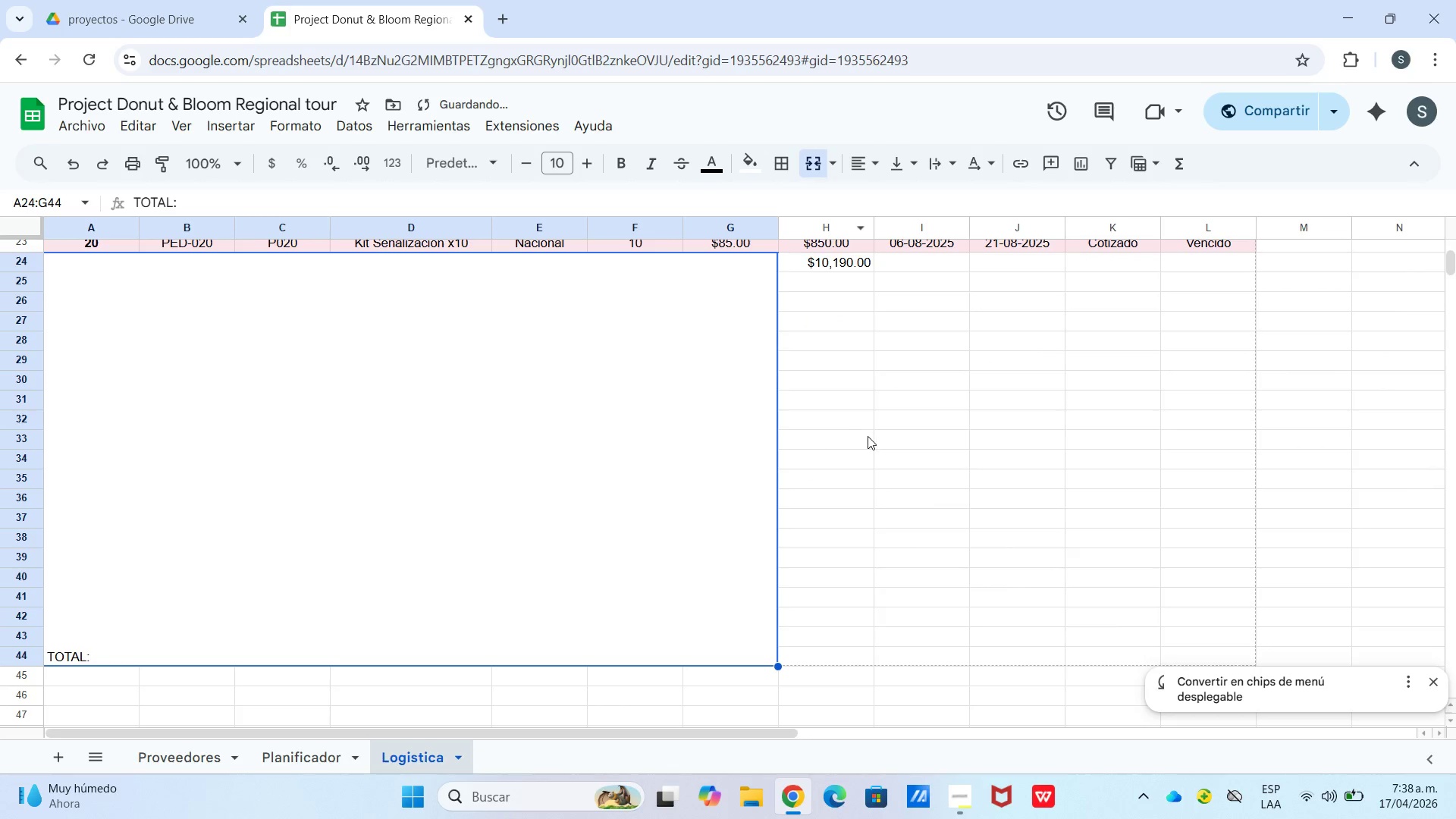 
scroll: coordinate [868, 438], scroll_direction: up, amount: 2.0
 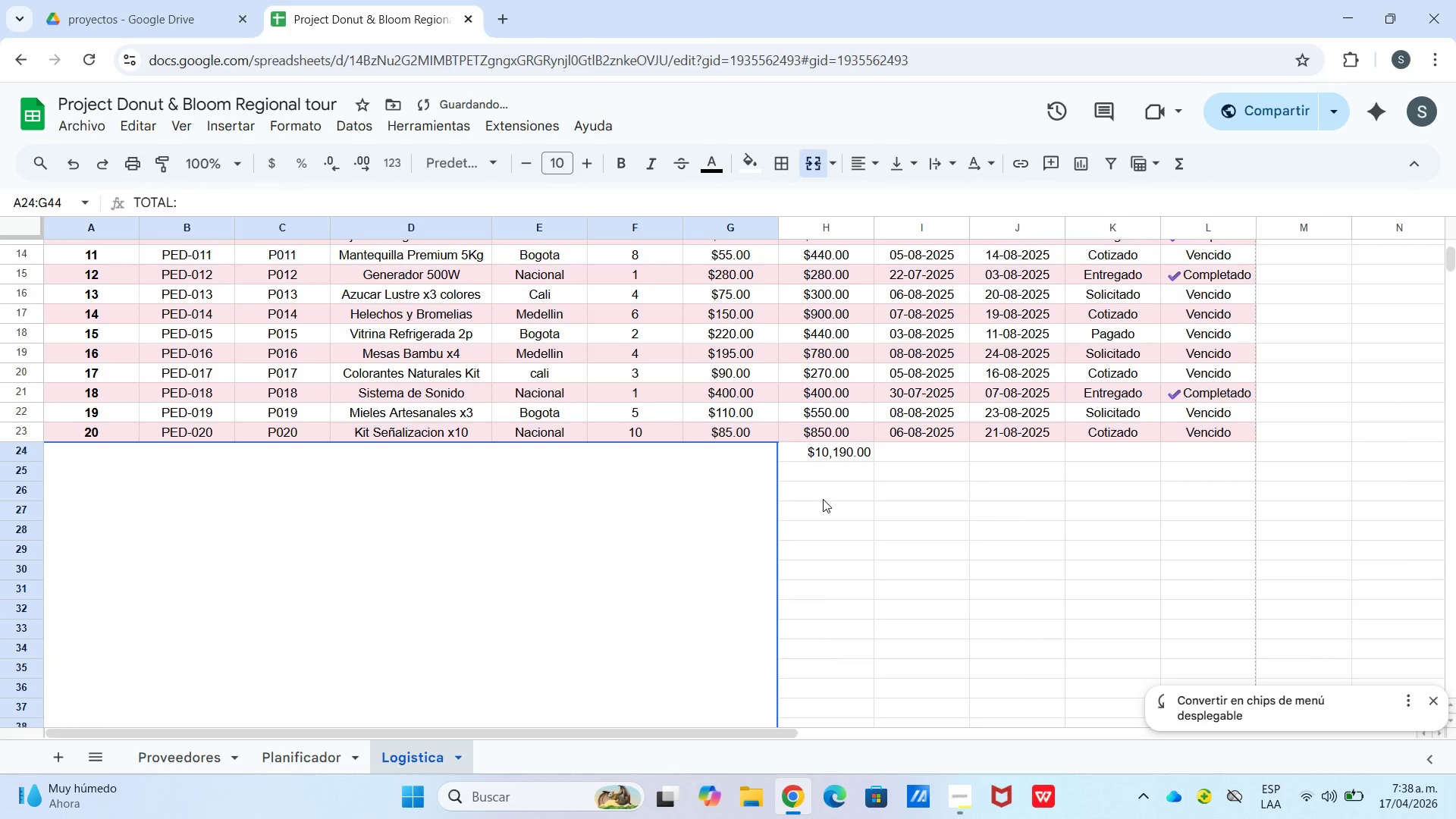 
left_click([821, 499])
 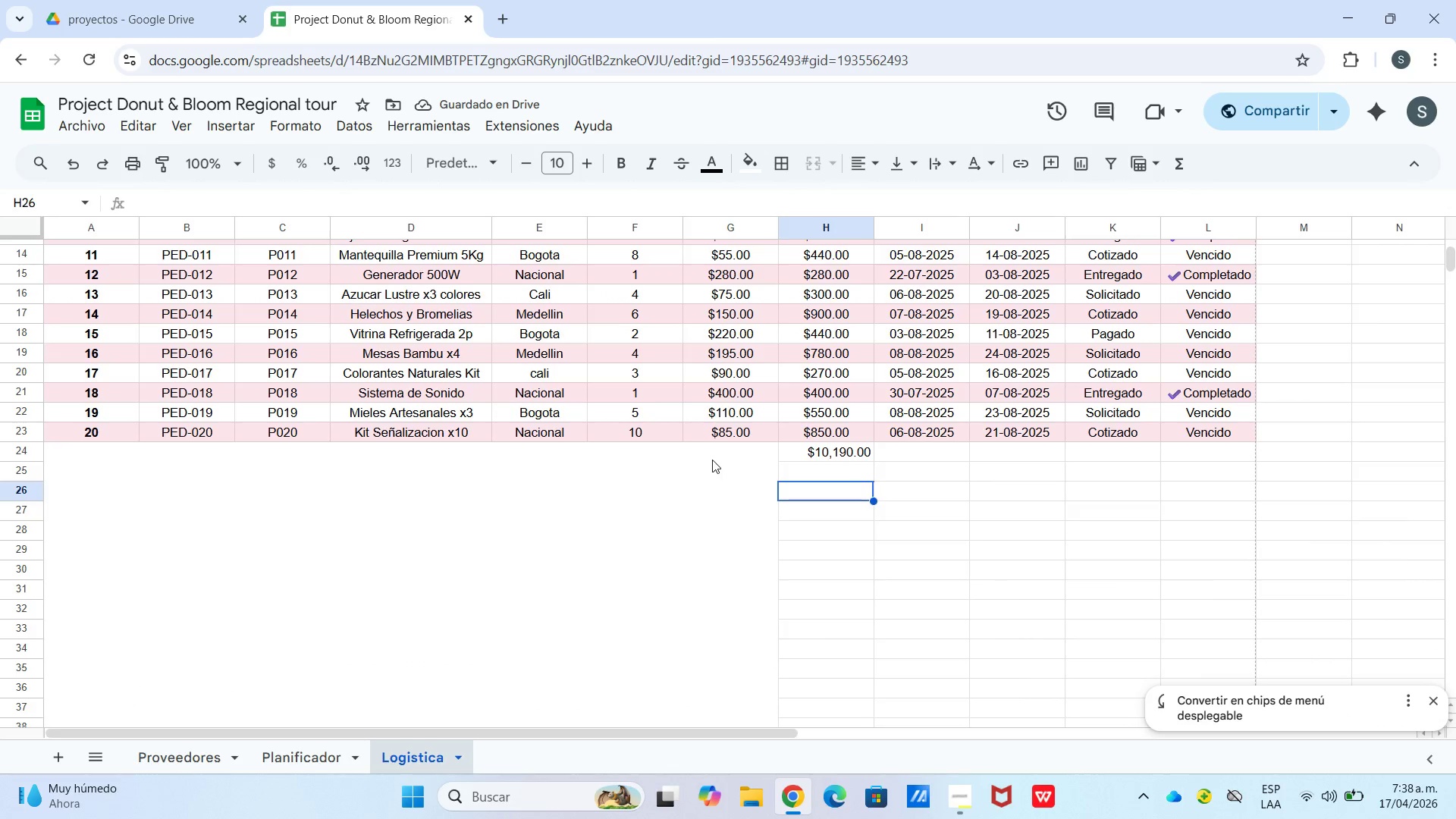 
left_click([712, 460])
 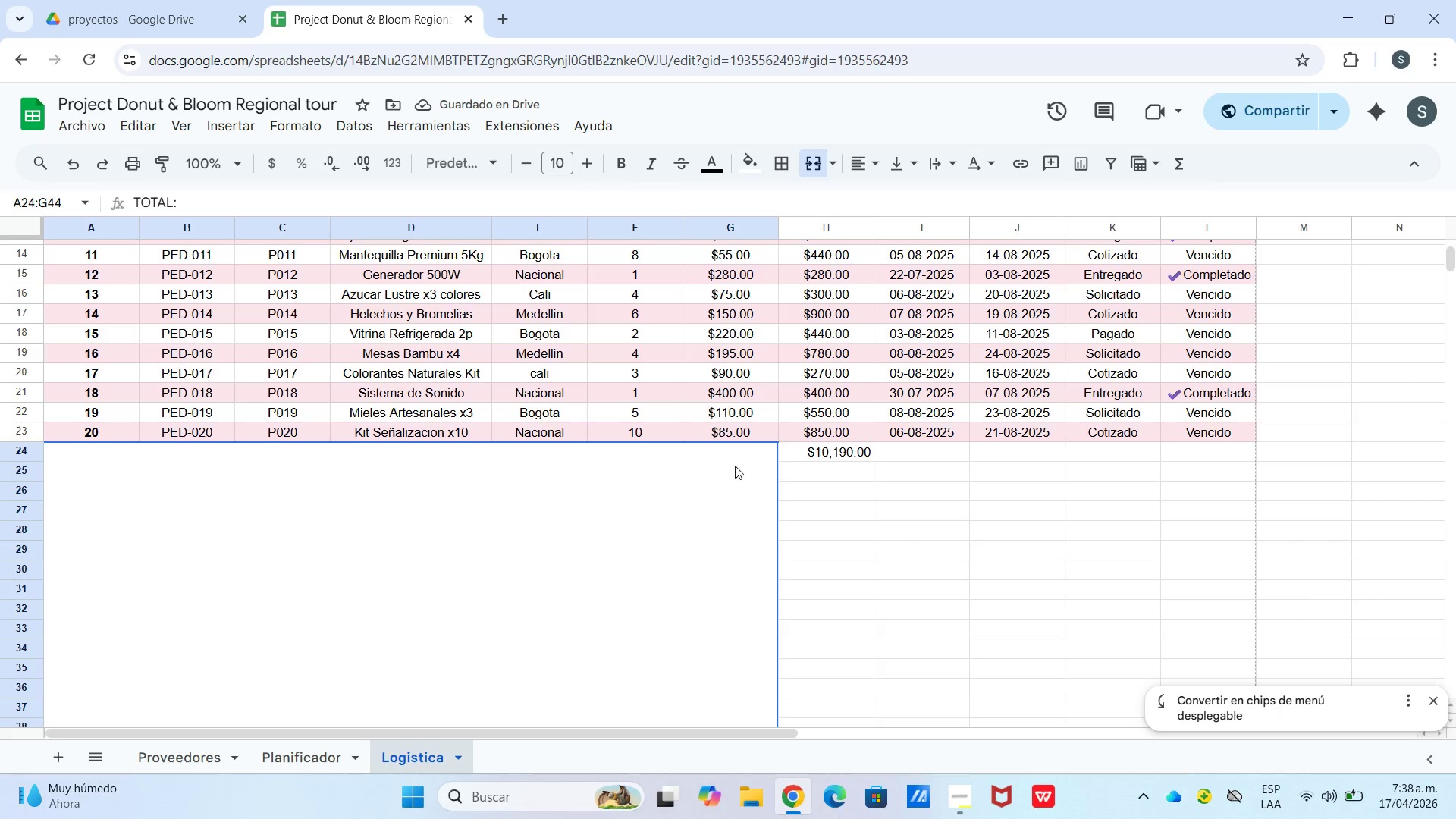 
scroll: coordinate [758, 483], scroll_direction: down, amount: 4.0
 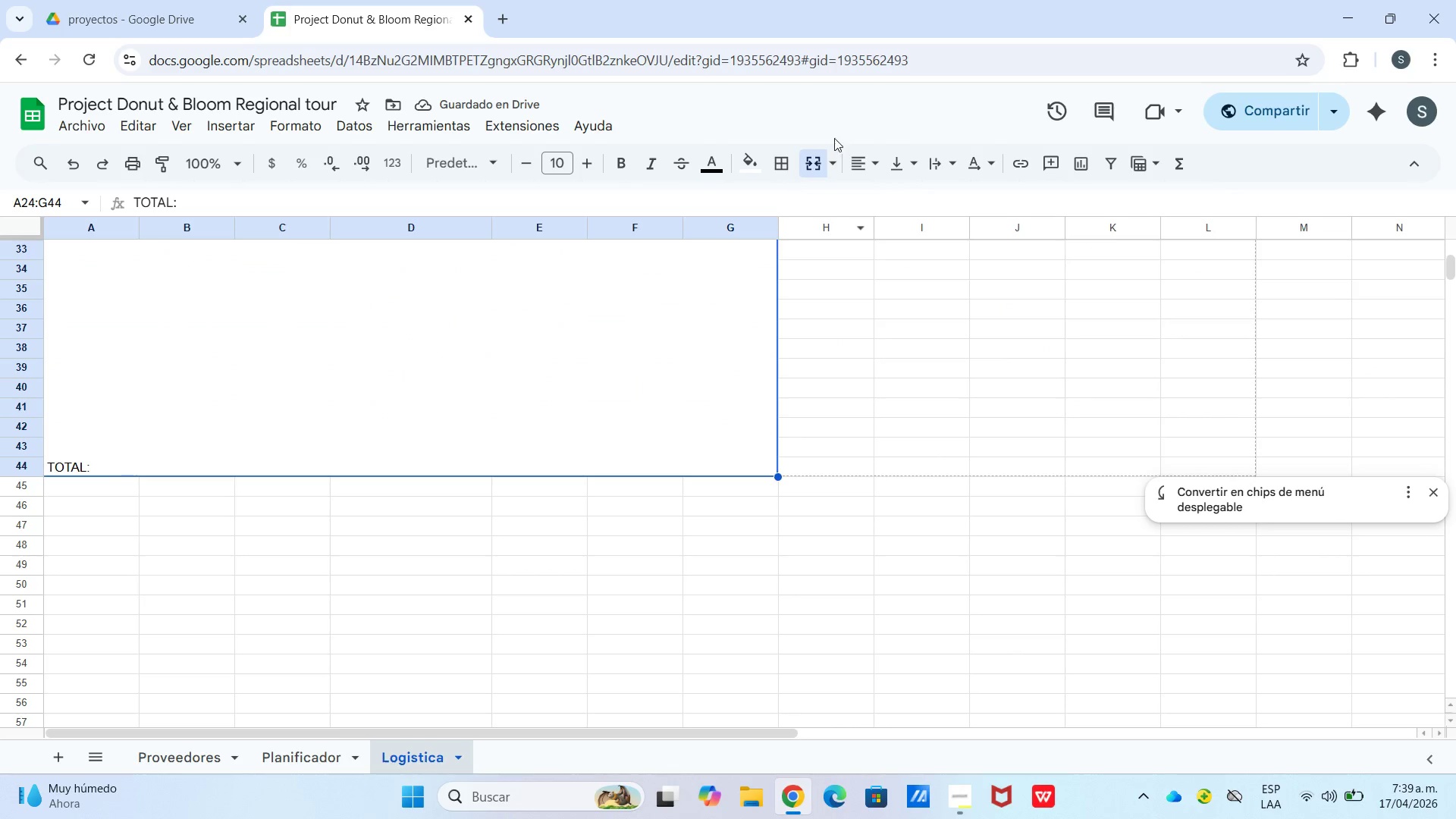 
left_click([859, 179])
 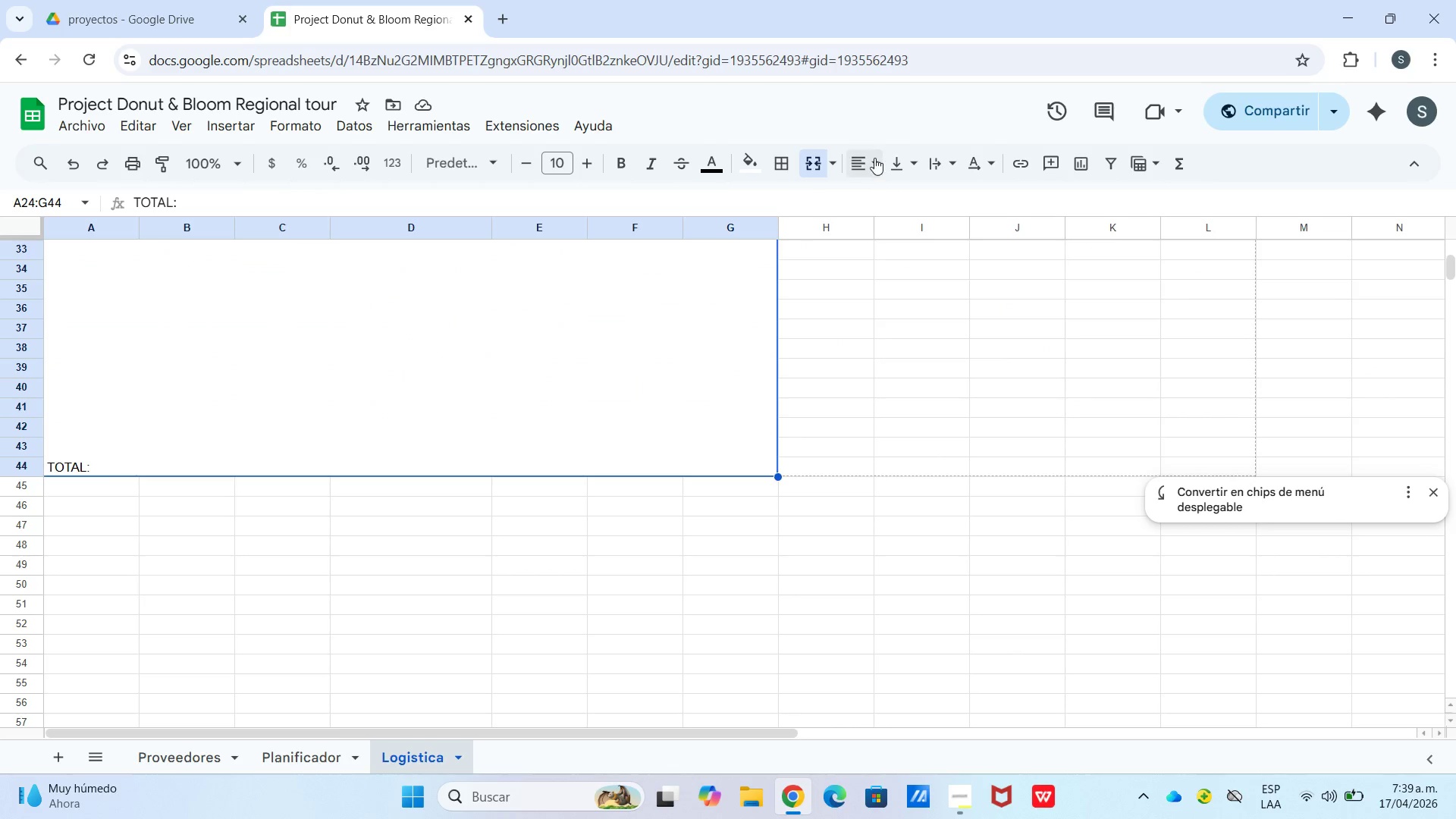 
left_click([874, 156])
 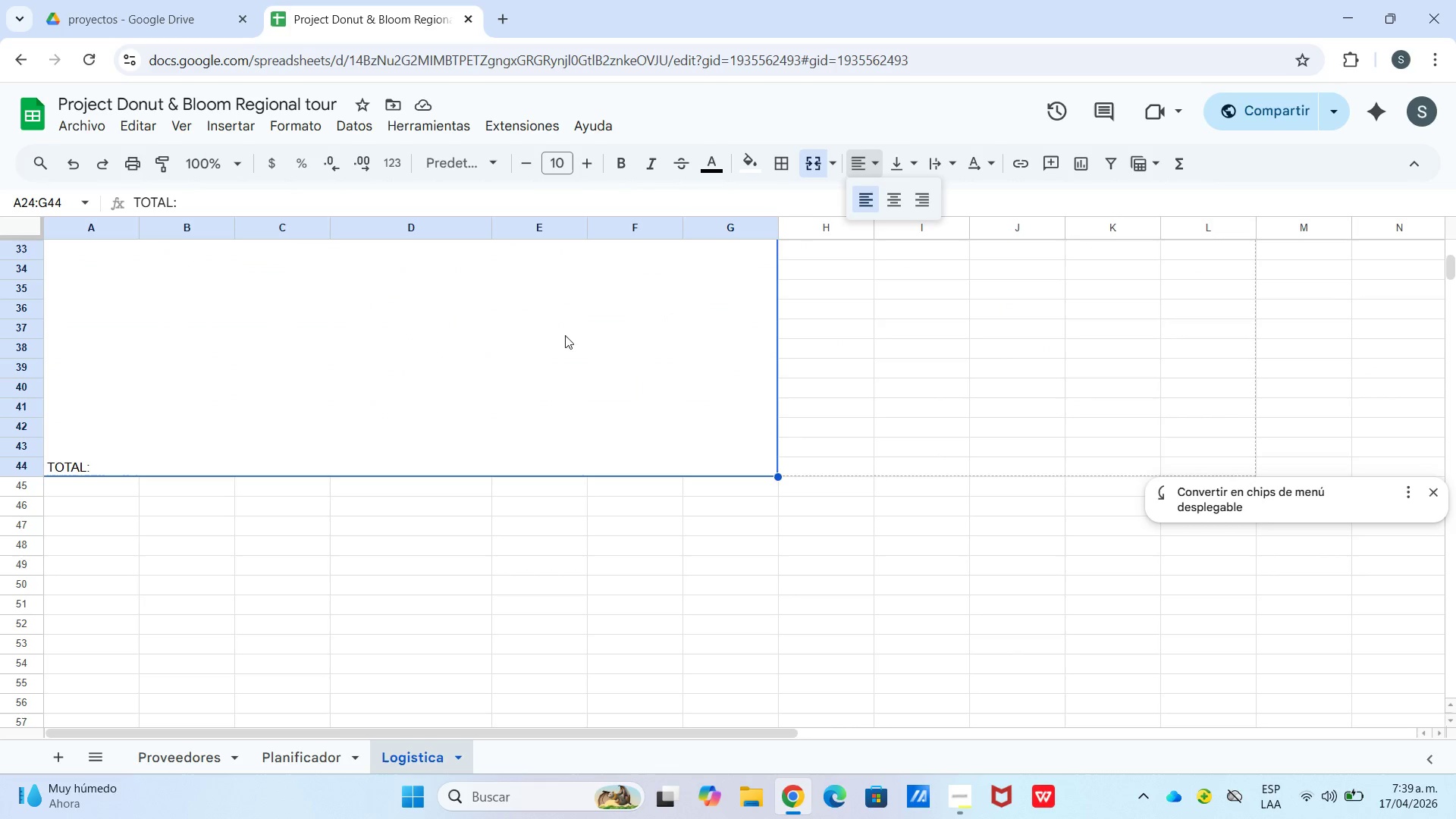 
left_click_drag(start_coordinate=[326, 383], to_coordinate=[321, 386])
 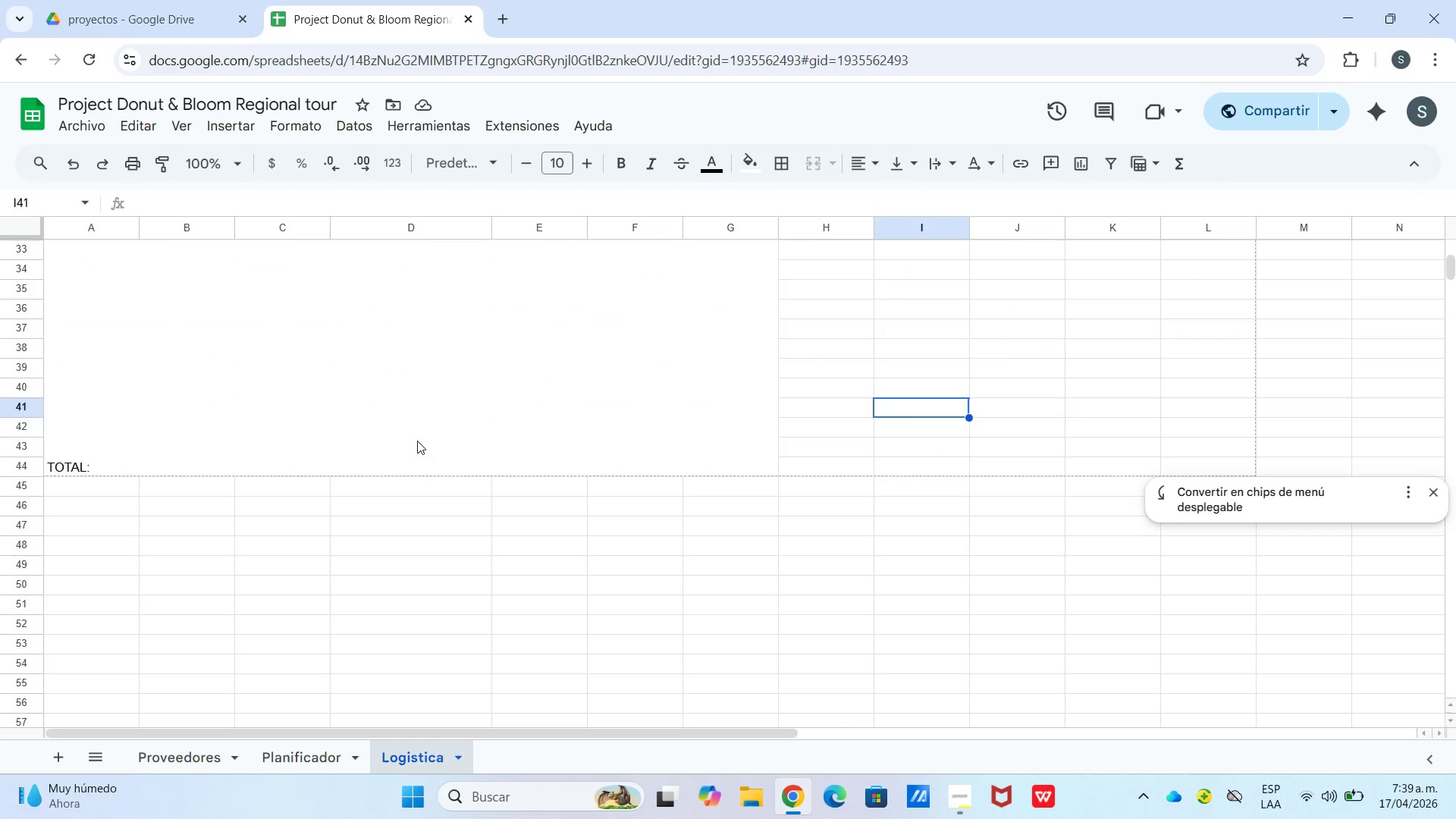 
scroll: coordinate [745, 456], scroll_direction: up, amount: 4.0
 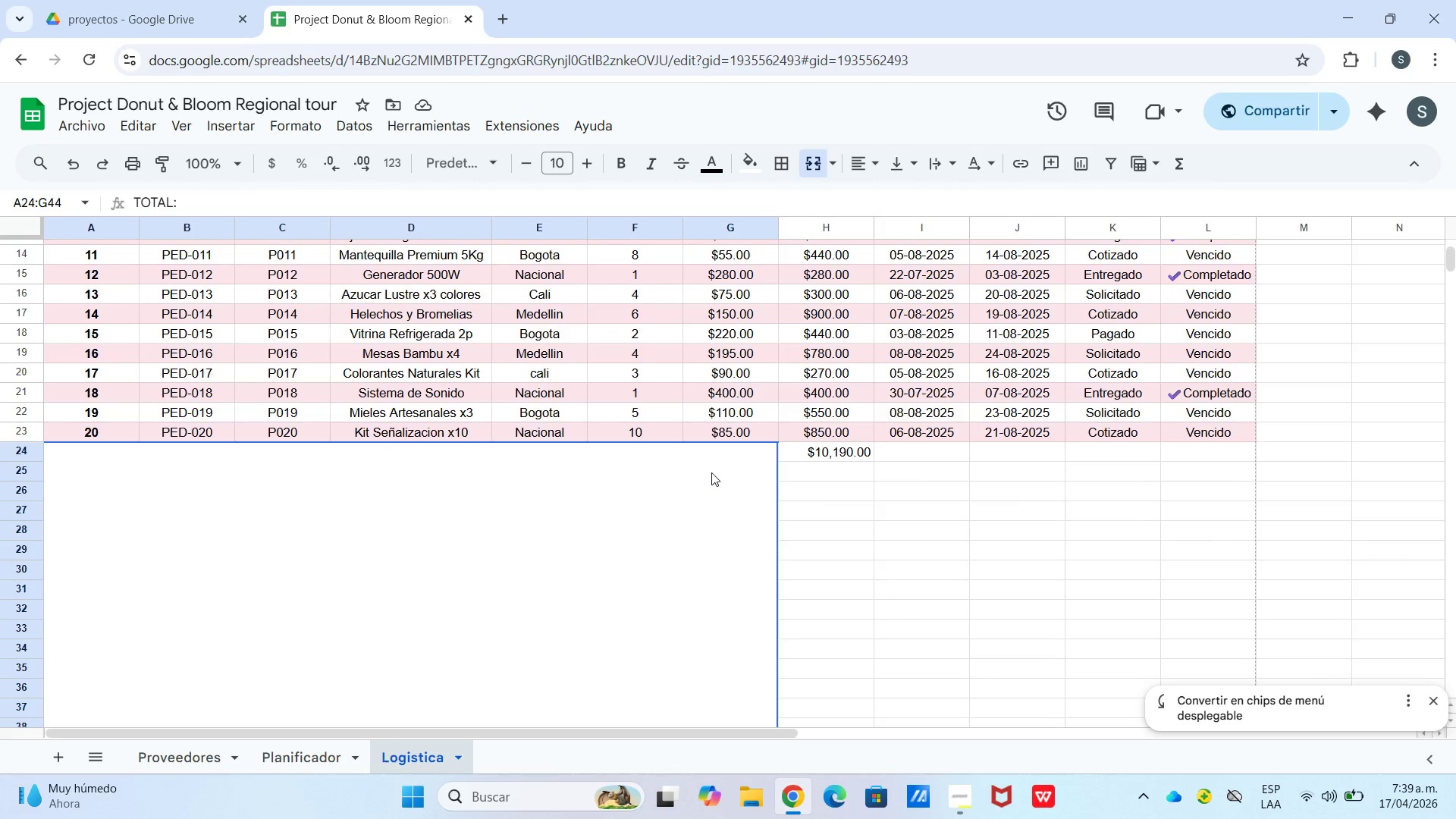 
double_click([712, 471])
 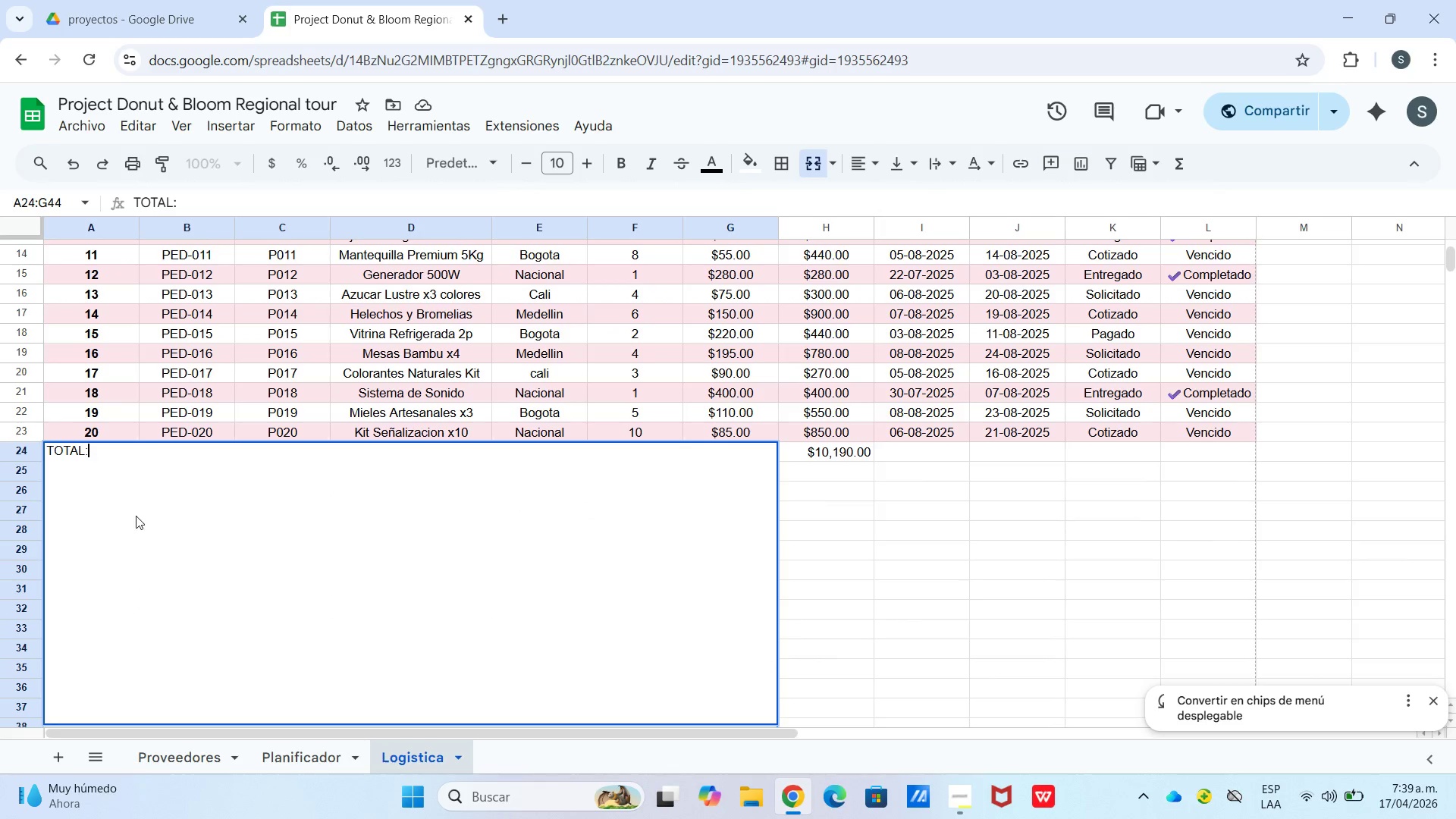 
left_click_drag(start_coordinate=[52, 450], to_coordinate=[44, 451])
 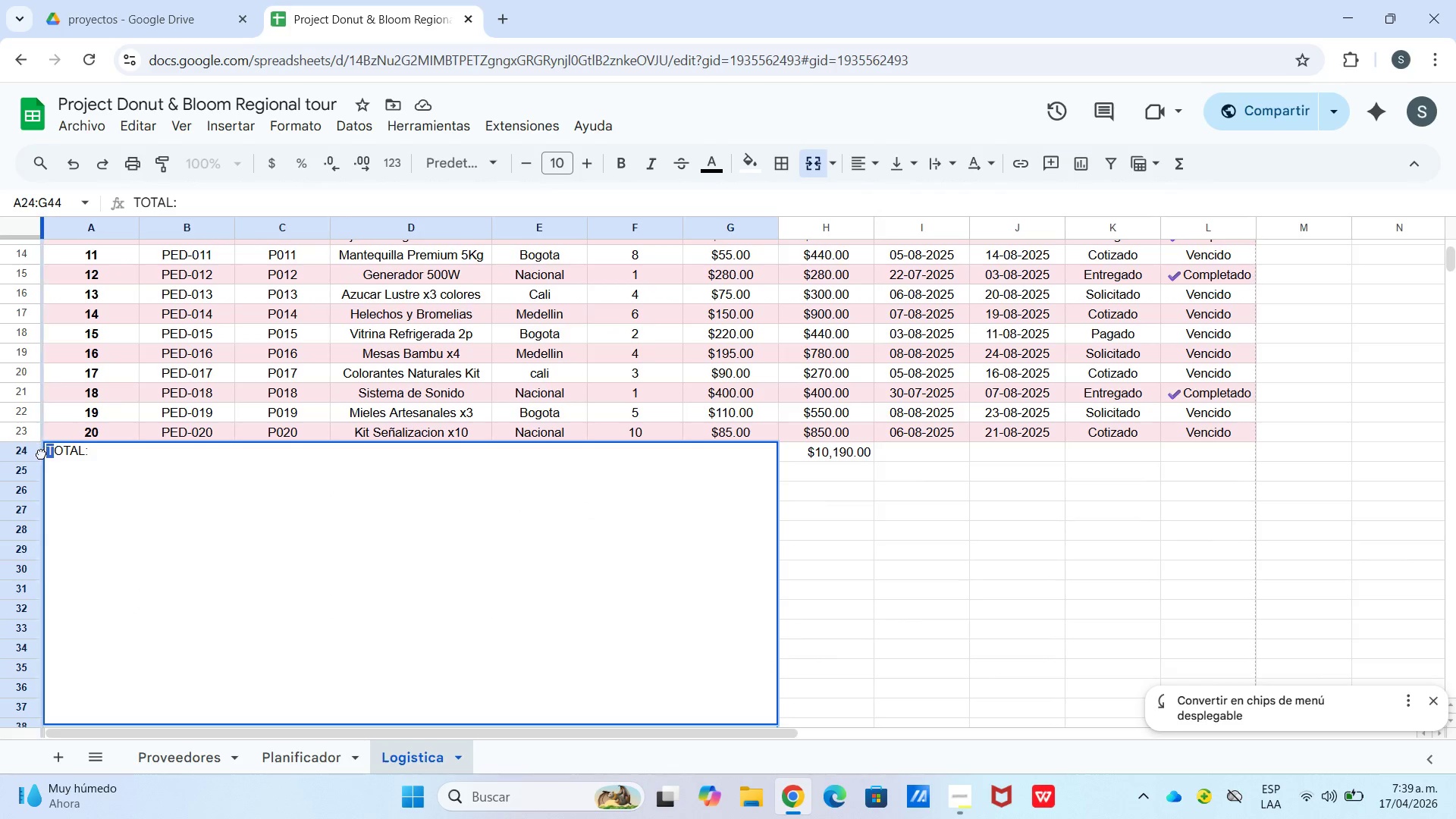 
double_click([41, 453])
 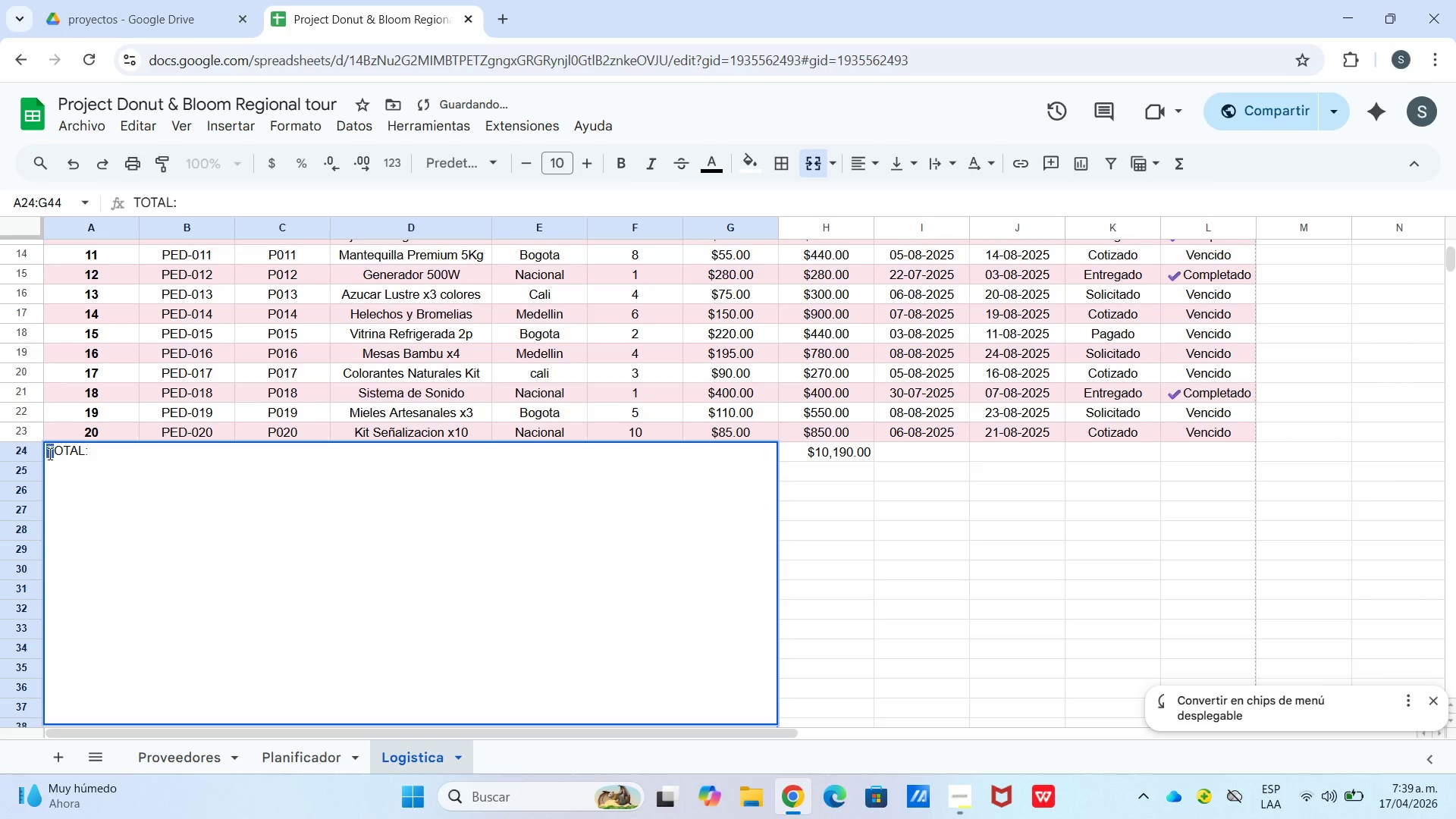 
left_click([50, 453])
 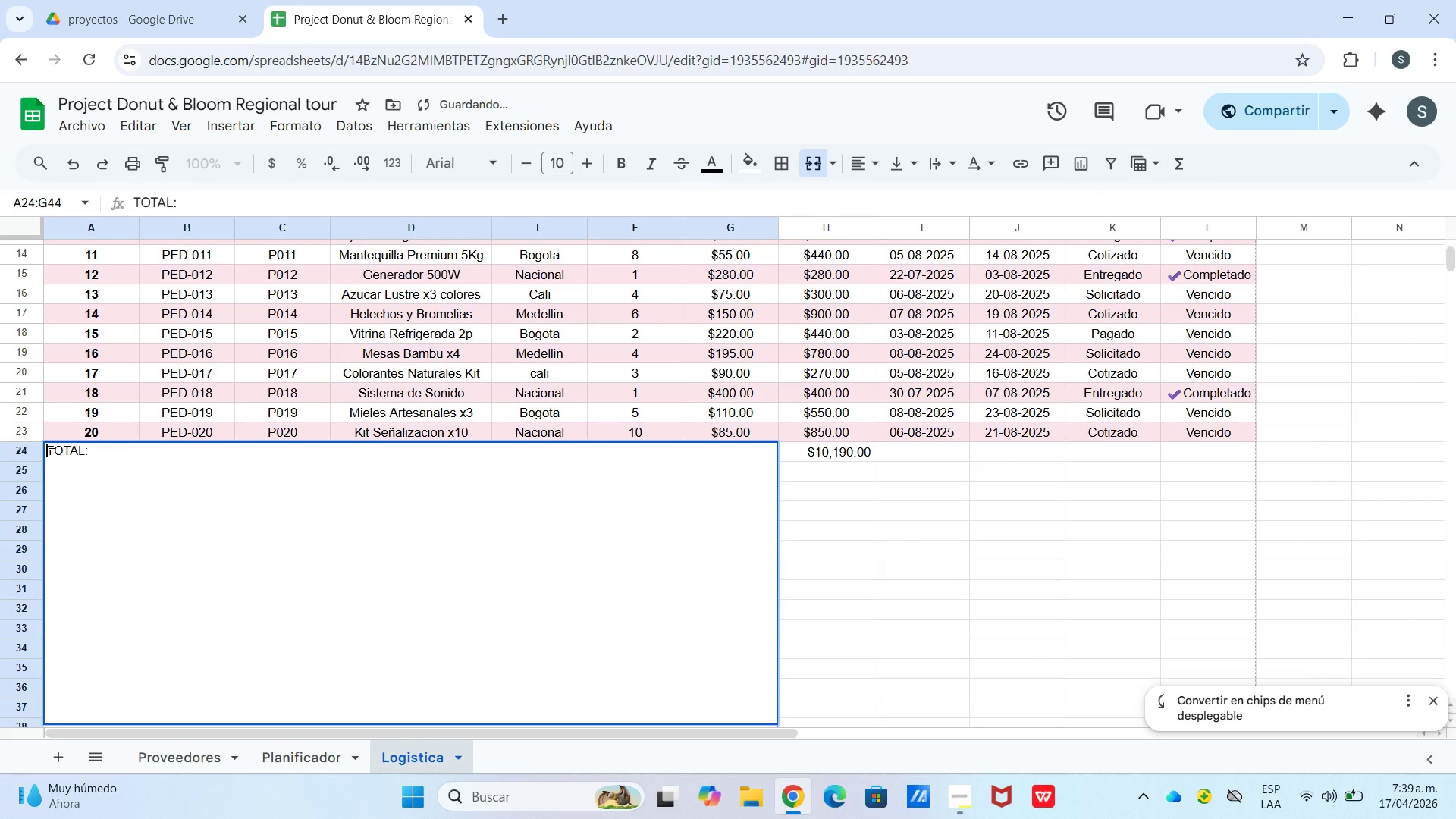 
left_click([50, 453])
 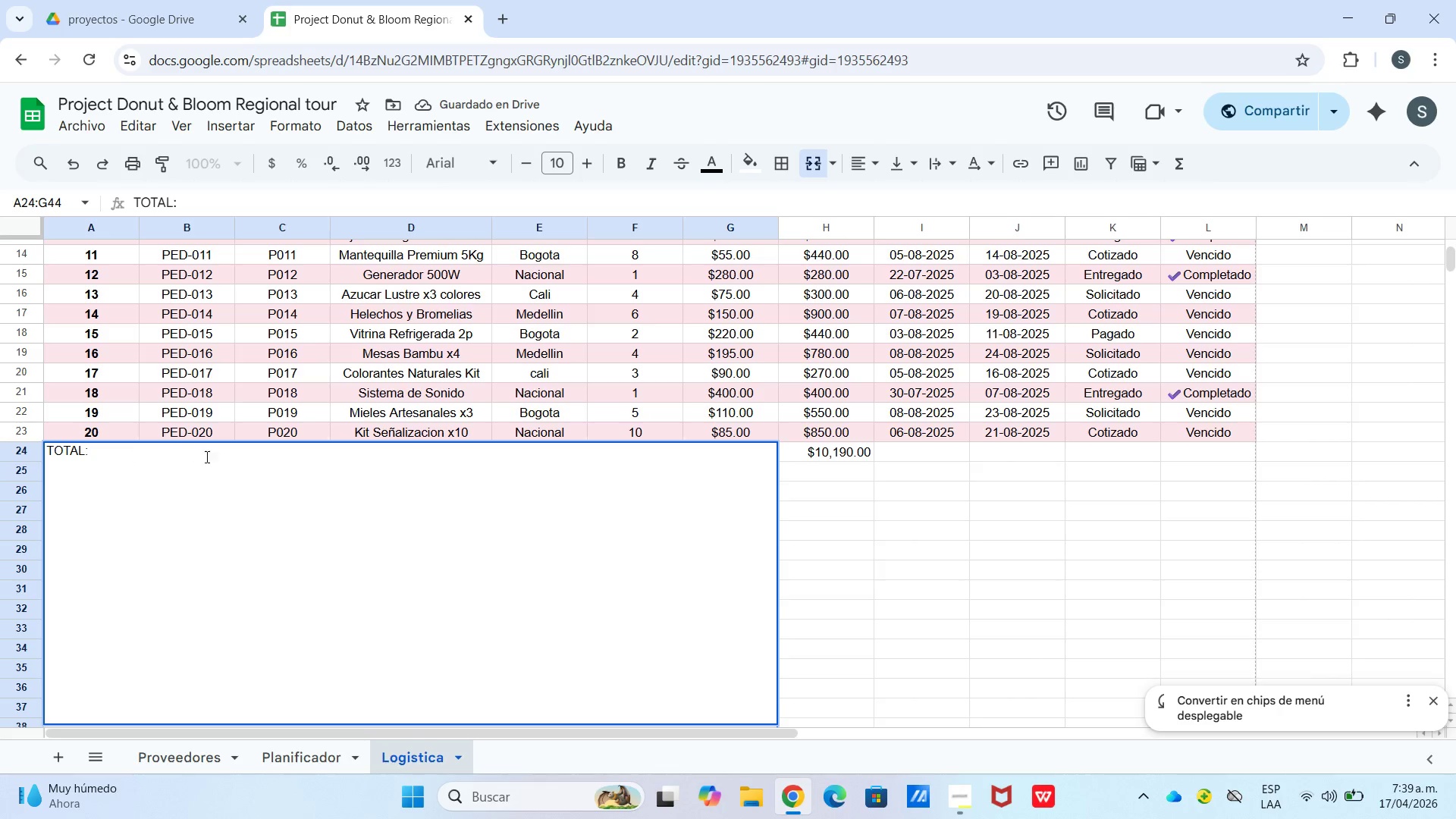 
hold_key(key=Space, duration=1.52)
 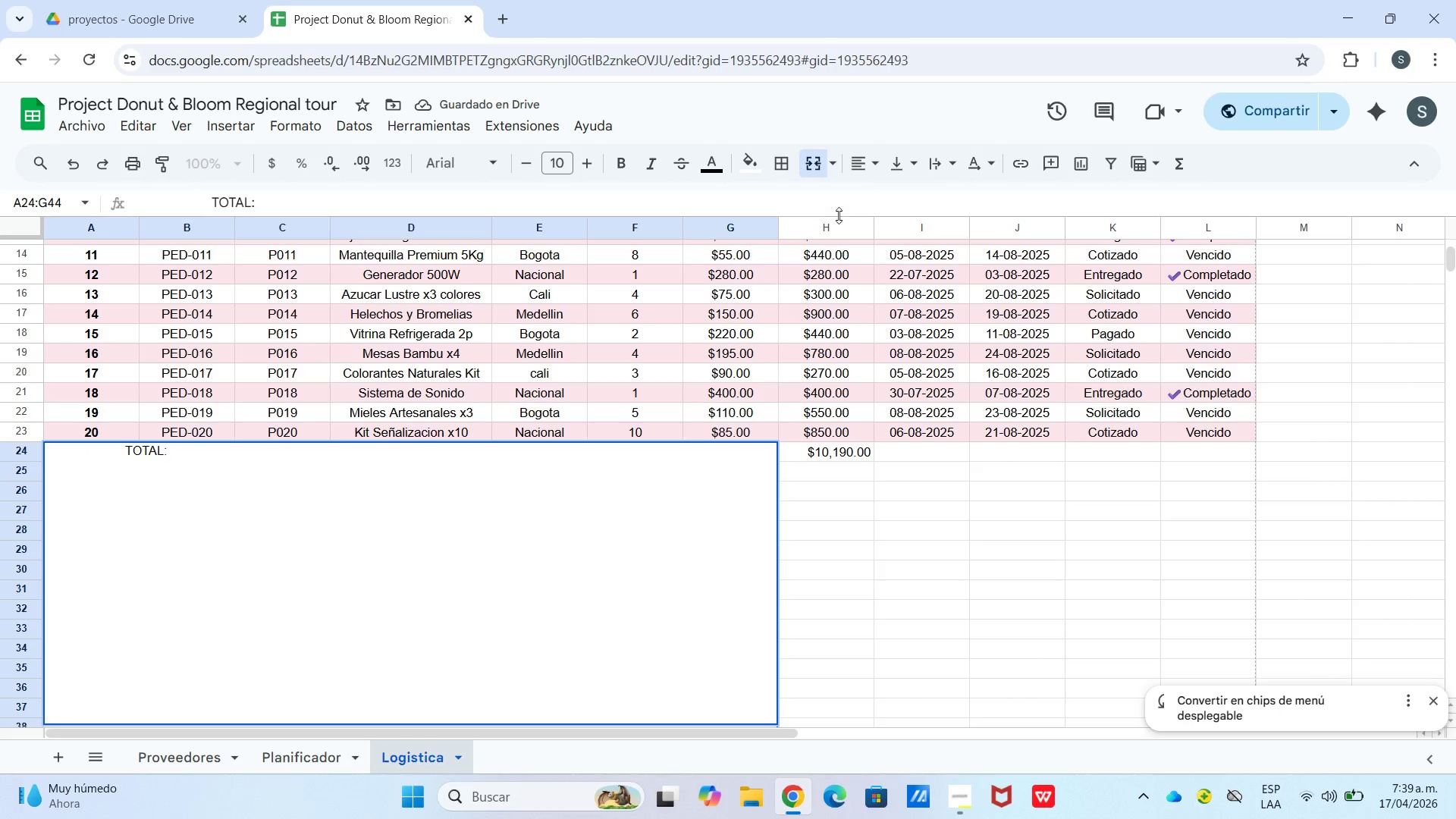 
left_click([861, 168])
 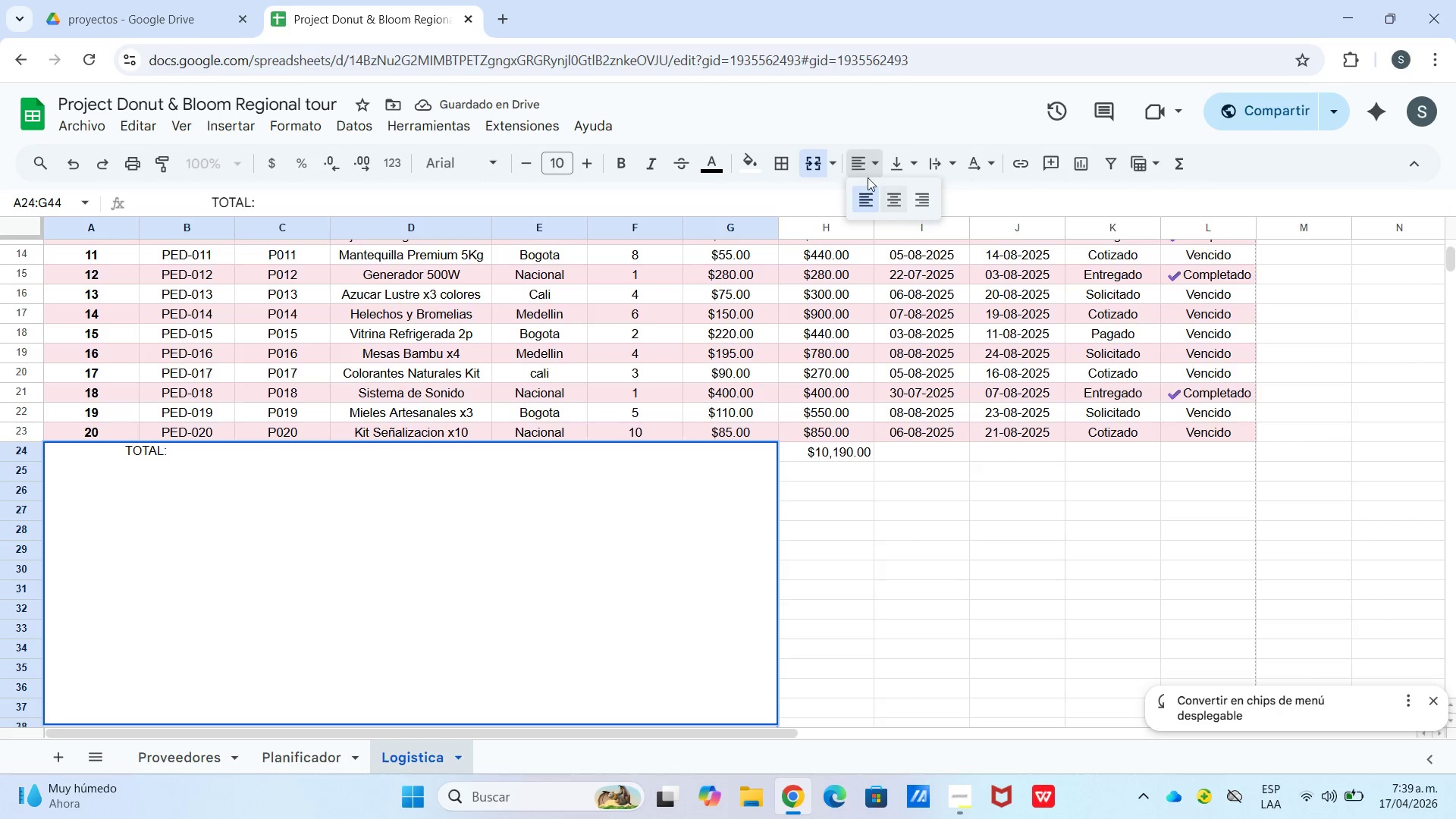 
hold_key(key=Space, duration=0.62)
 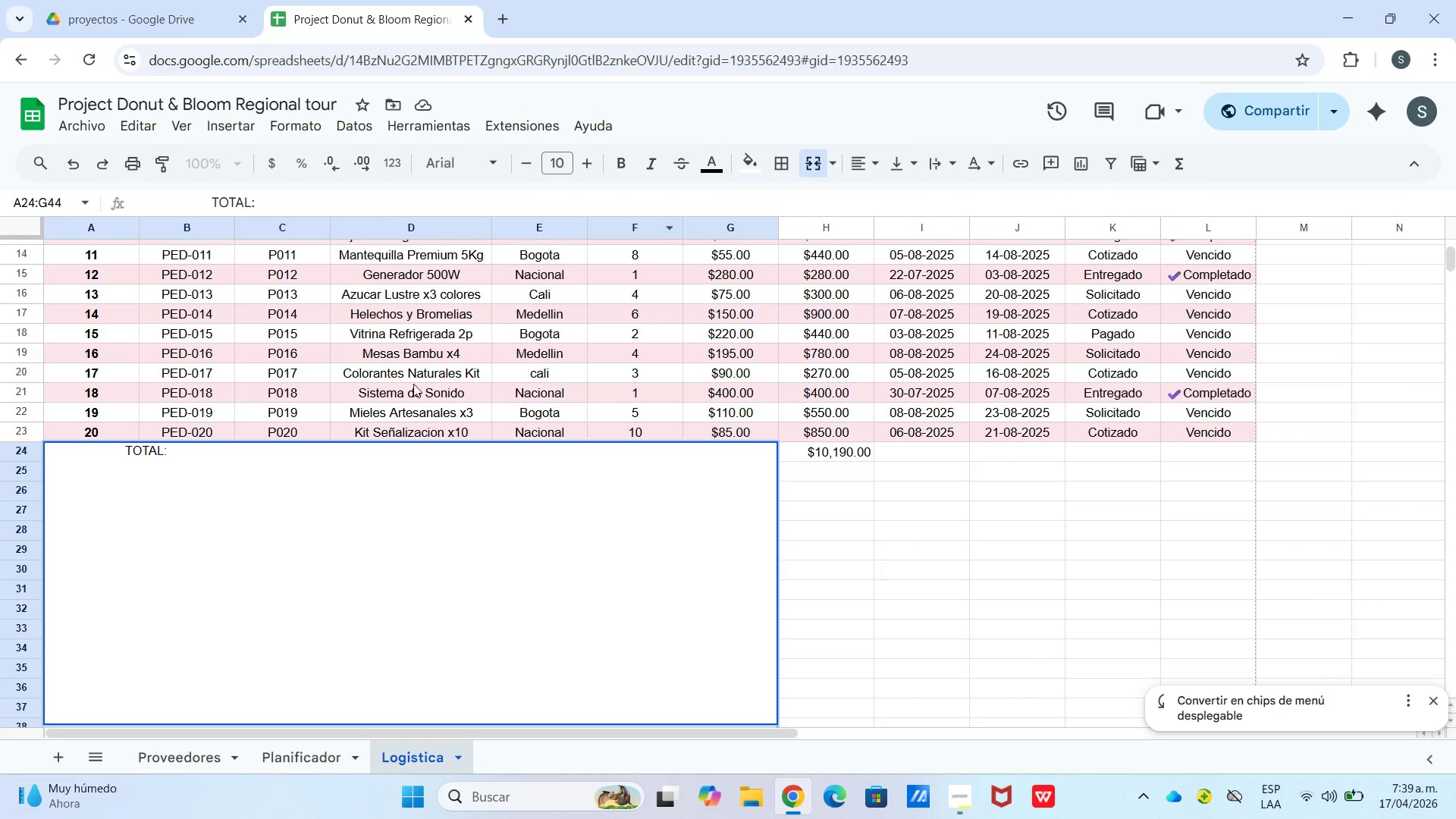 
hold_key(key=Space, duration=1.08)
 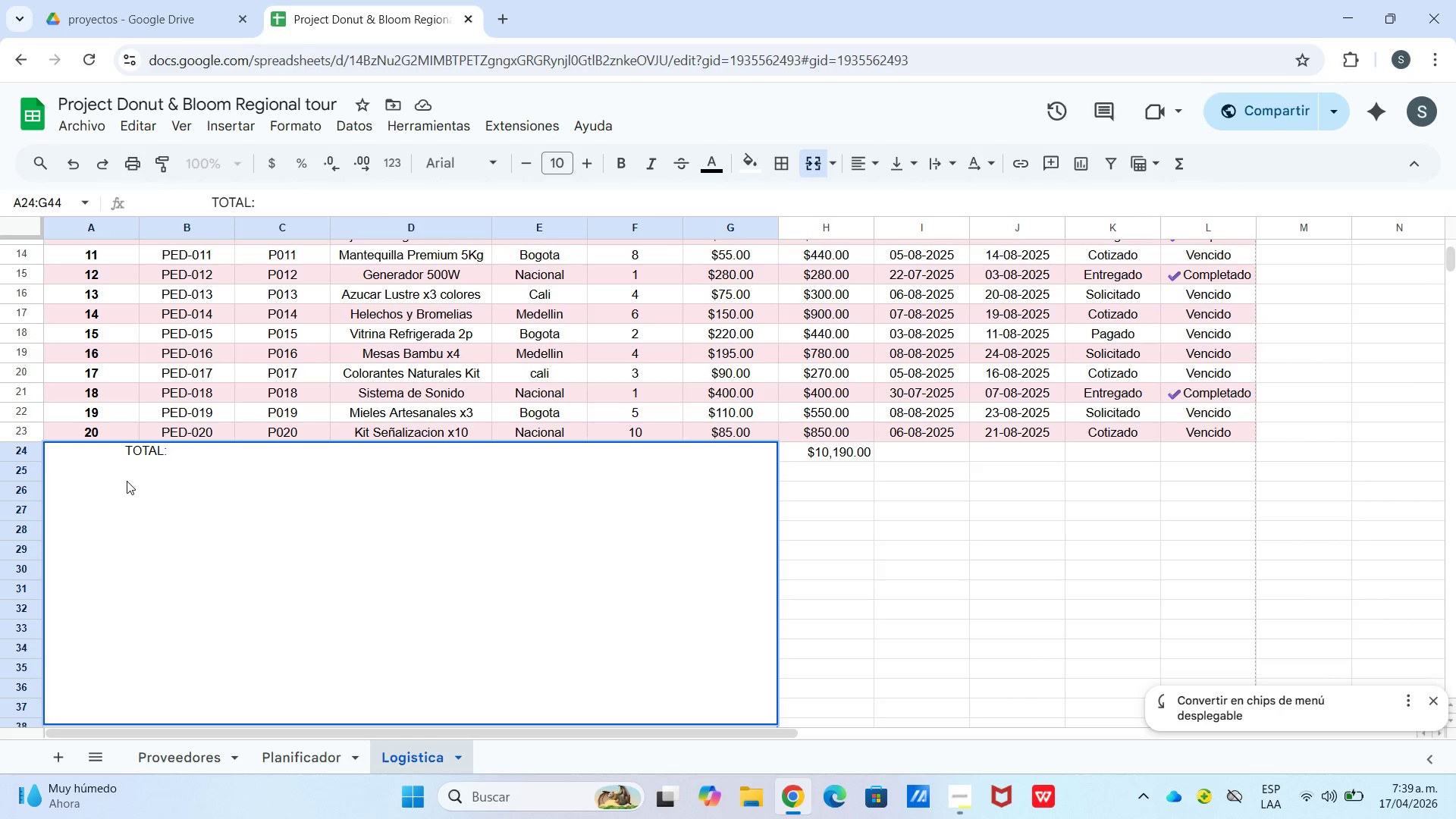 
left_click_drag(start_coordinate=[127, 482], to_coordinate=[127, 472])
 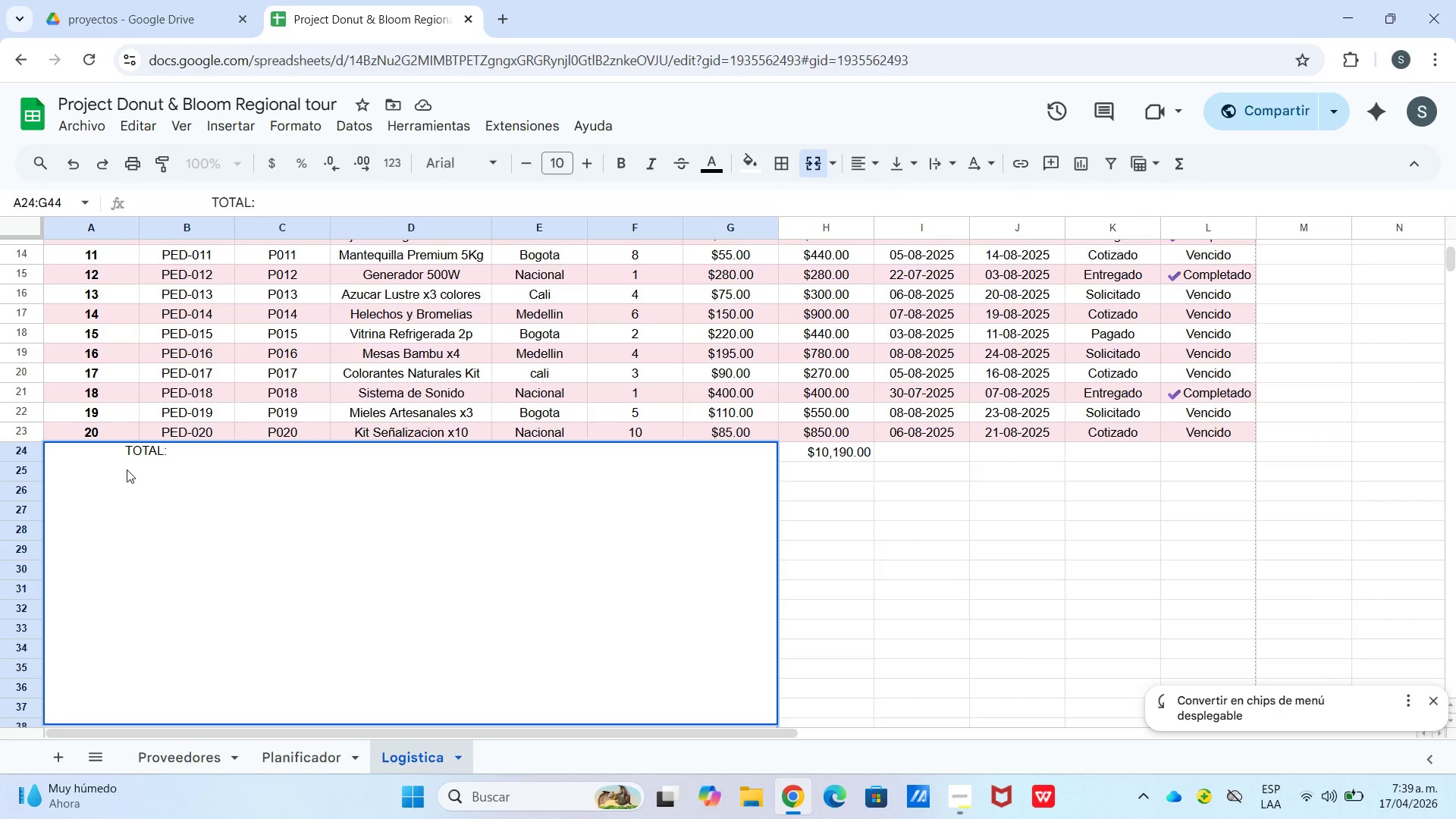 
double_click([127, 469])
 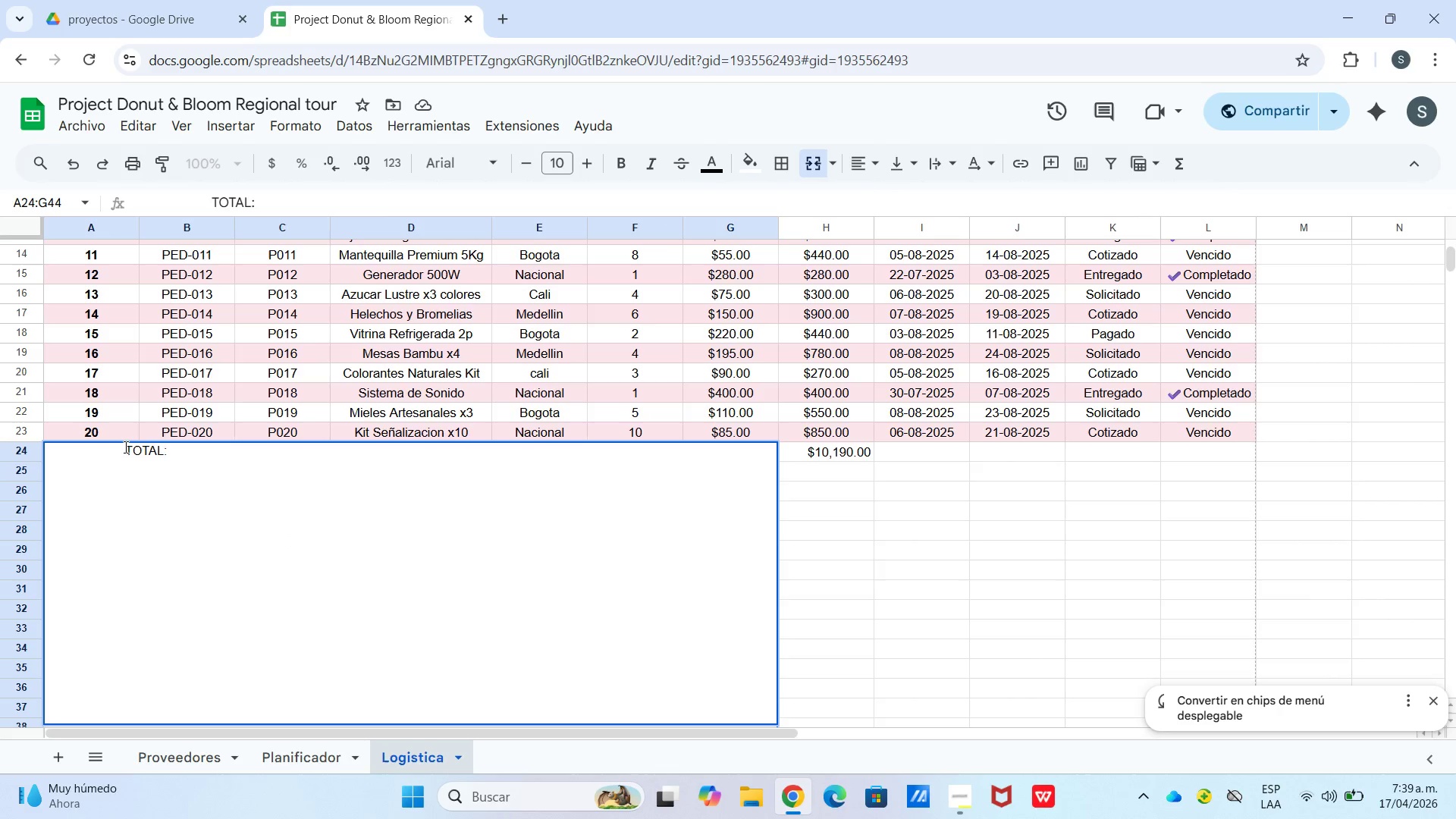 
triple_click([124, 447])
 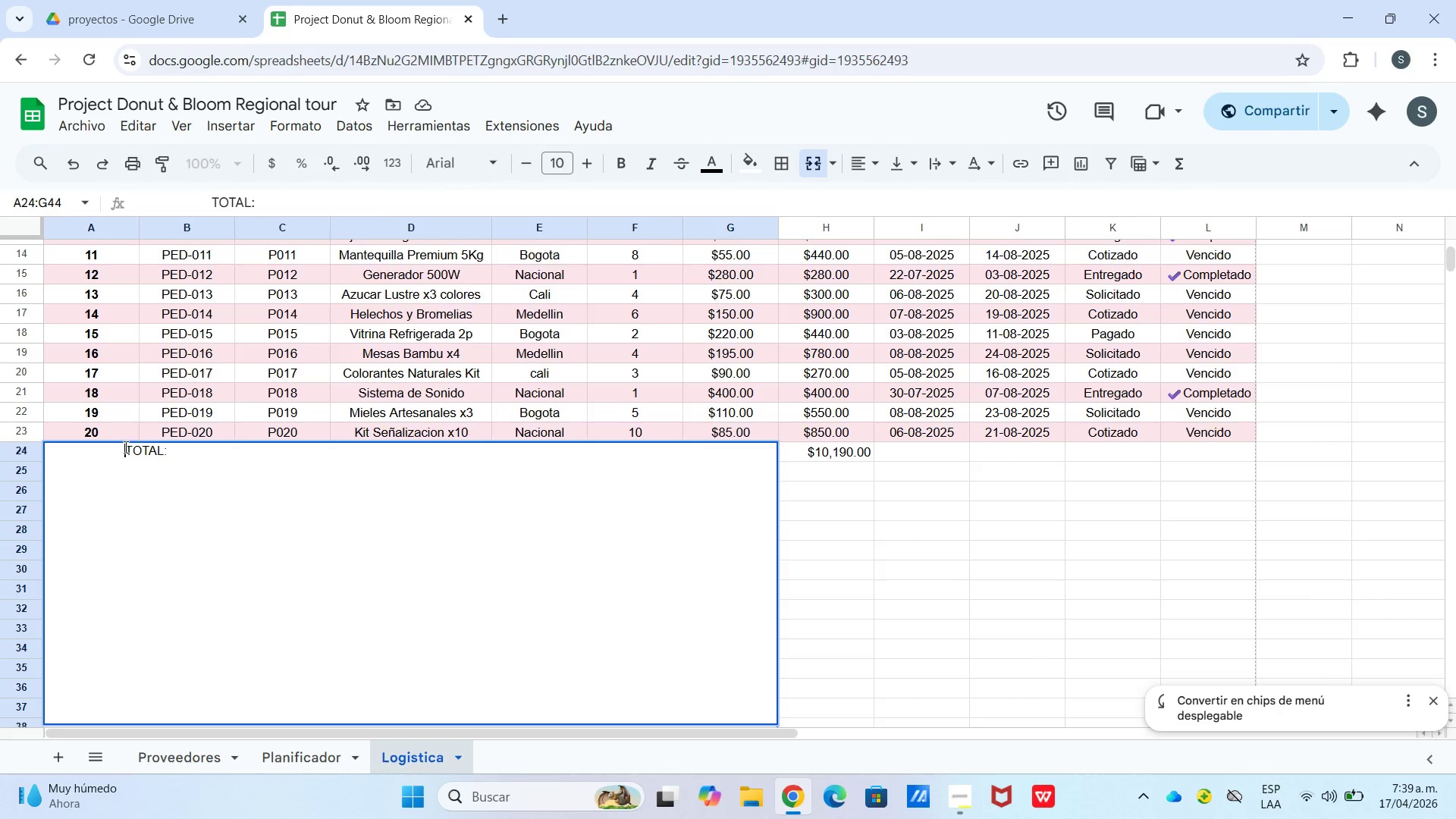 
triple_click([124, 447])
 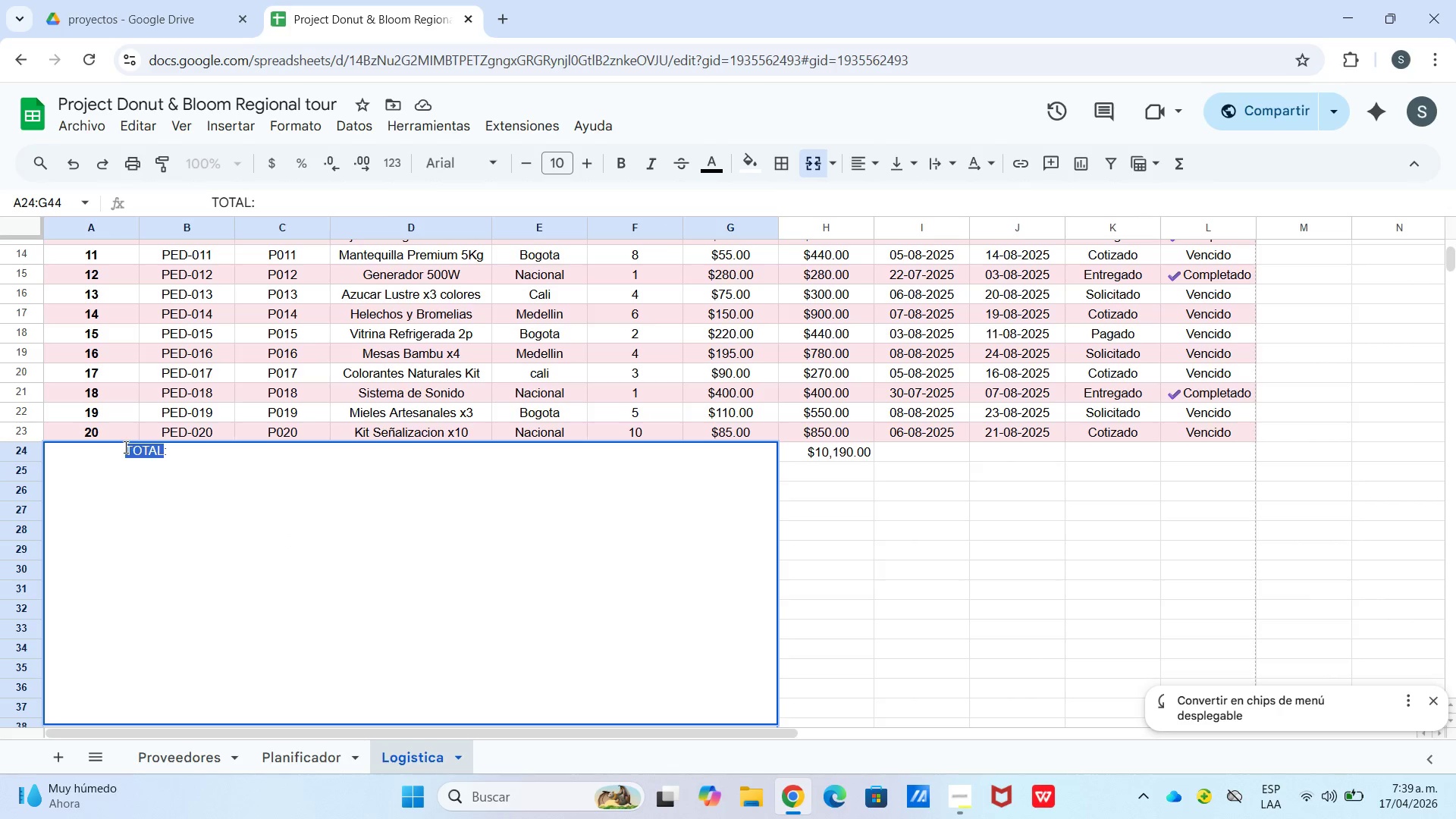 
key(Space)
 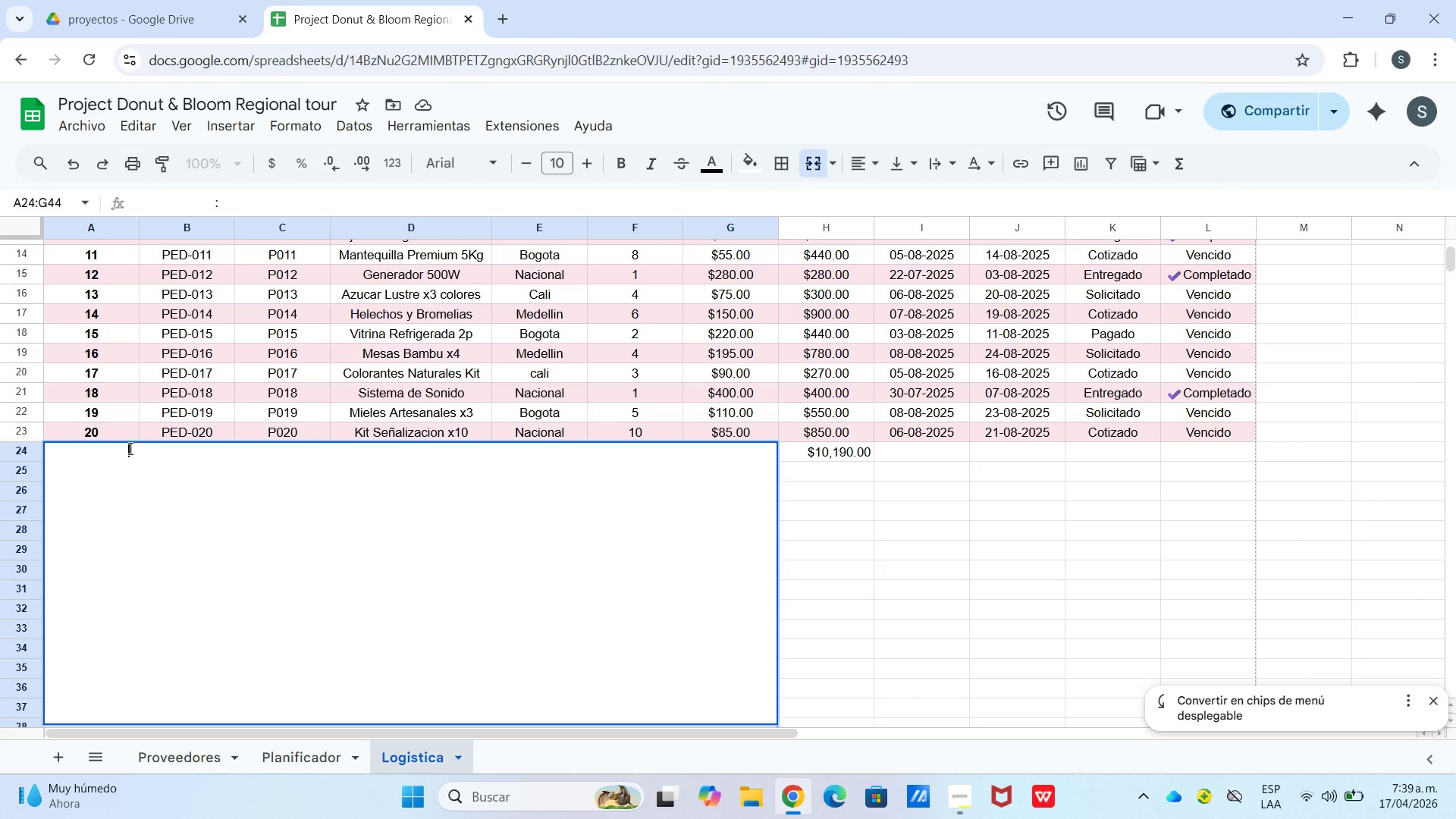 
left_click_drag(start_coordinate=[129, 448], to_coordinate=[129, 453])
 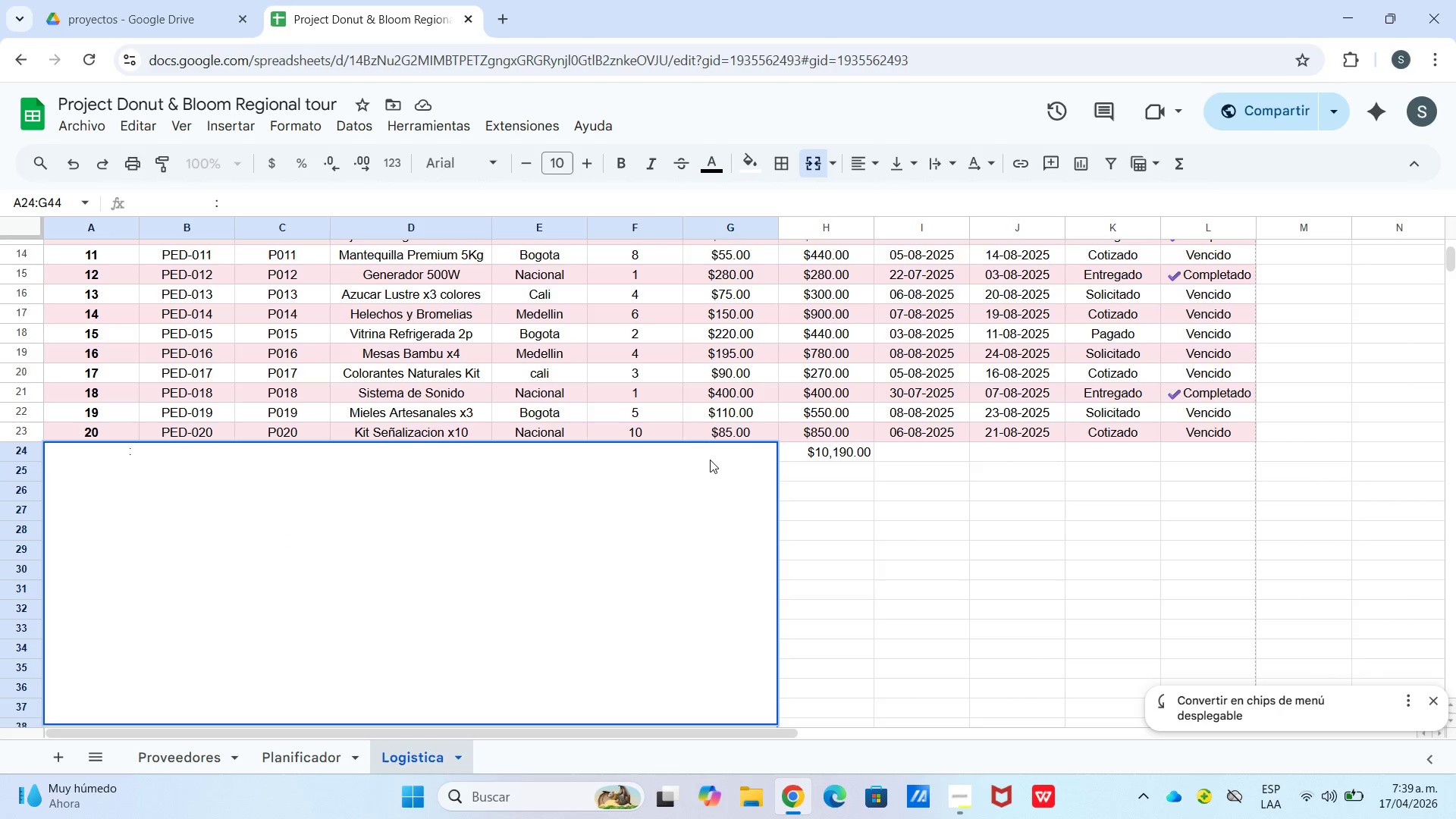 
left_click_drag(start_coordinate=[712, 460], to_coordinate=[708, 459])
 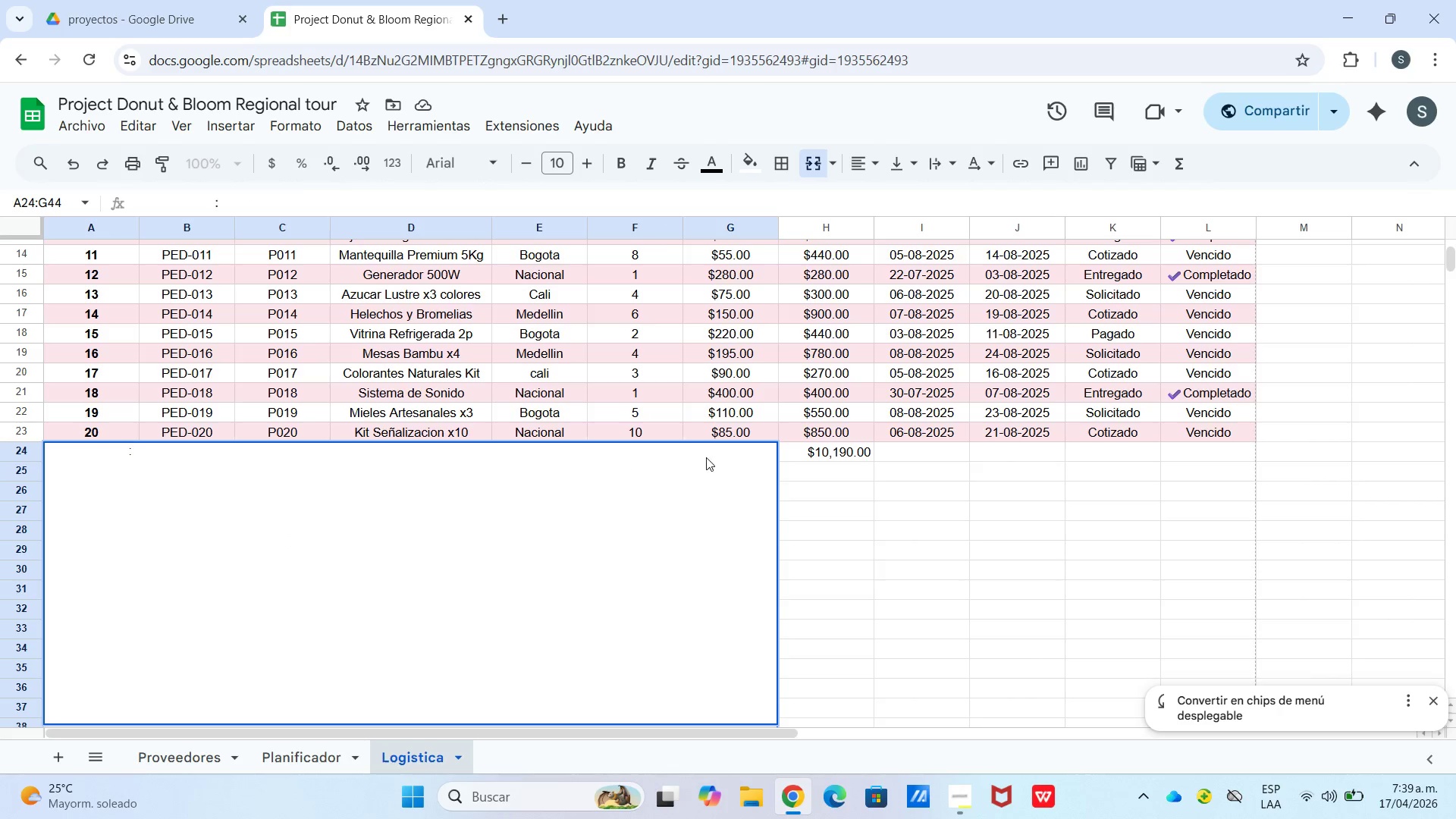 
triple_click([707, 458])
 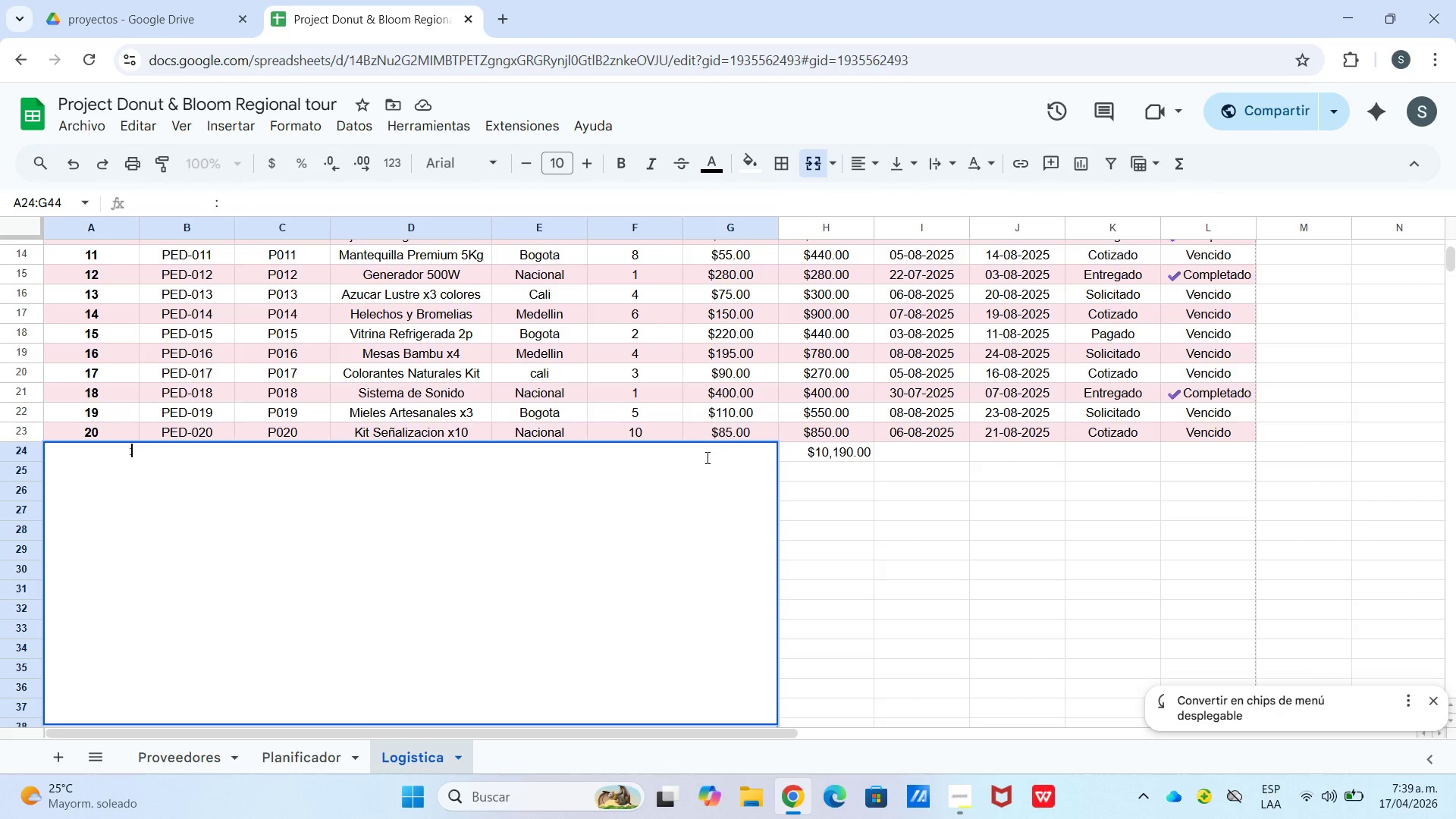 
left_click_drag(start_coordinate=[706, 457], to_coordinate=[701, 457])
 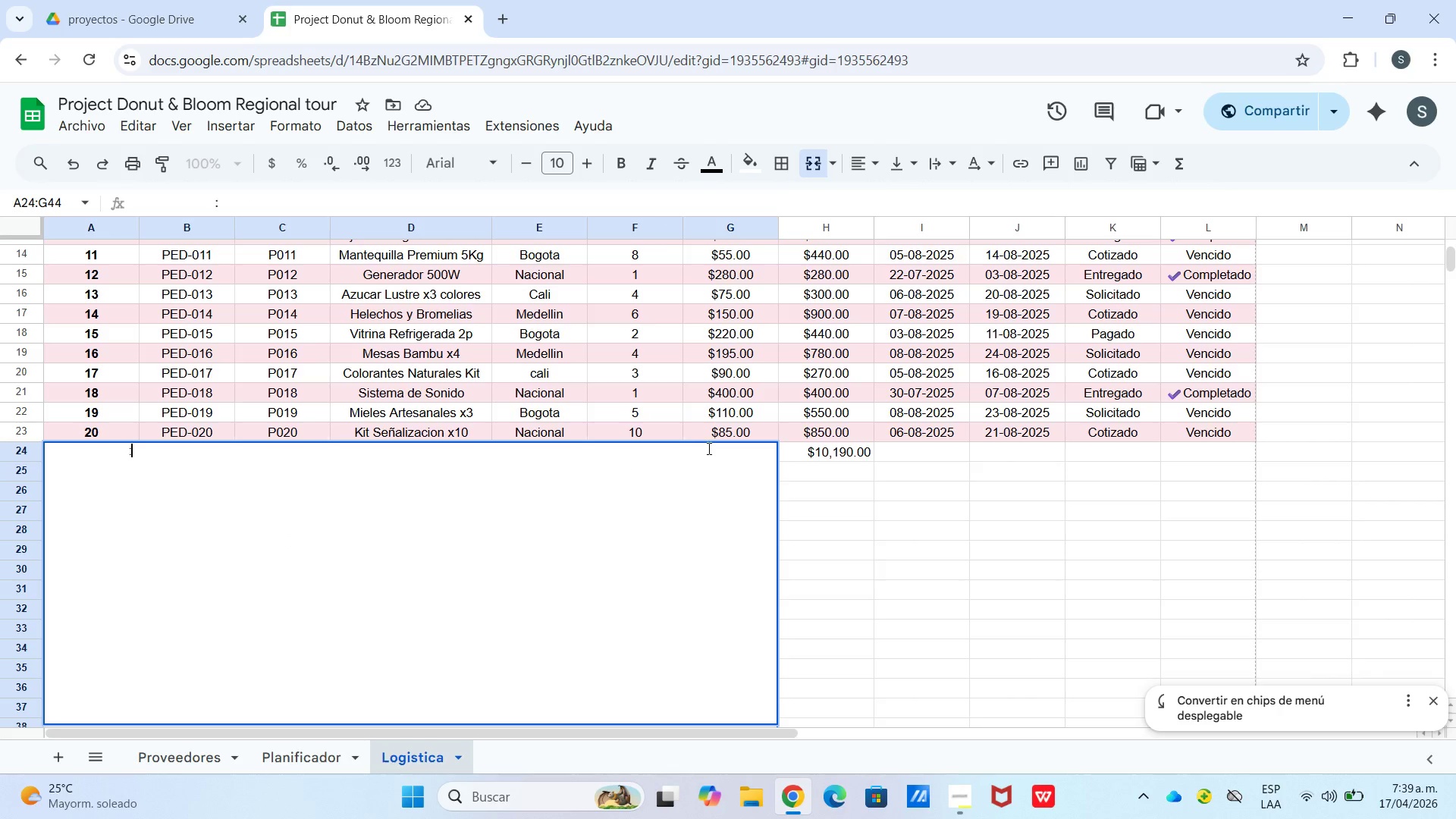 
left_click([708, 448])
 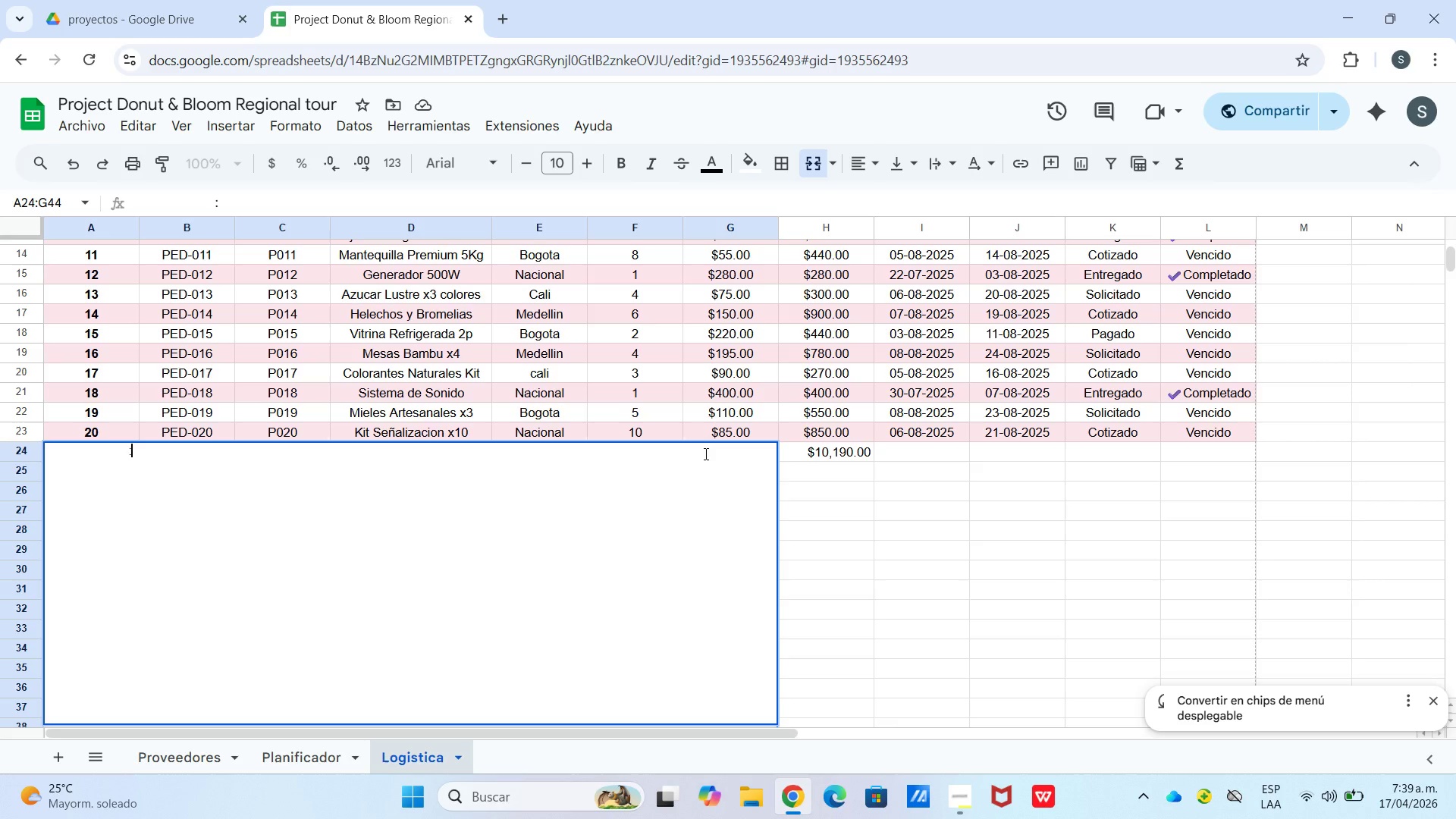 
hold_key(key=Space, duration=1.52)
 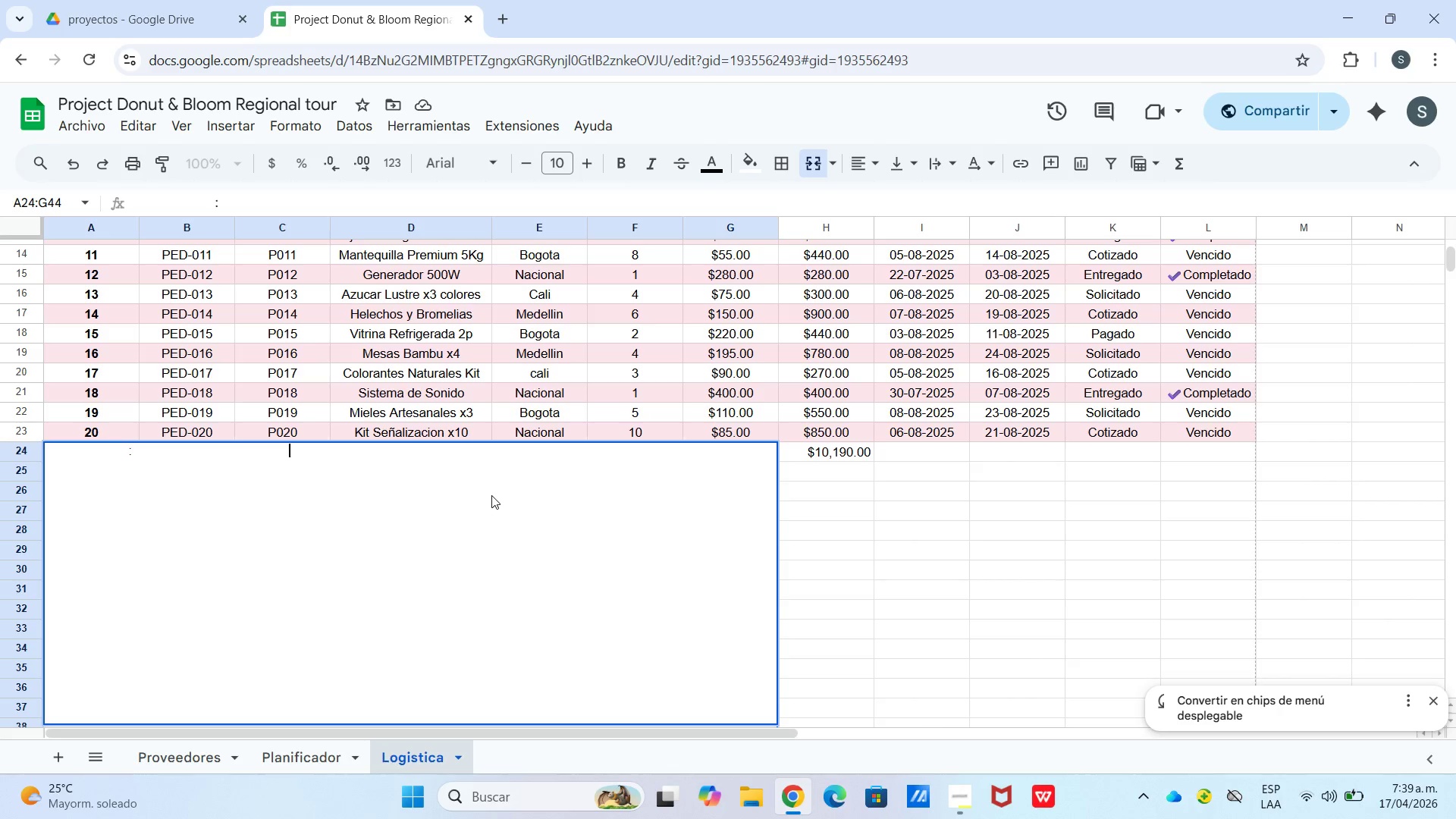 
hold_key(key=Space, duration=1.5)
 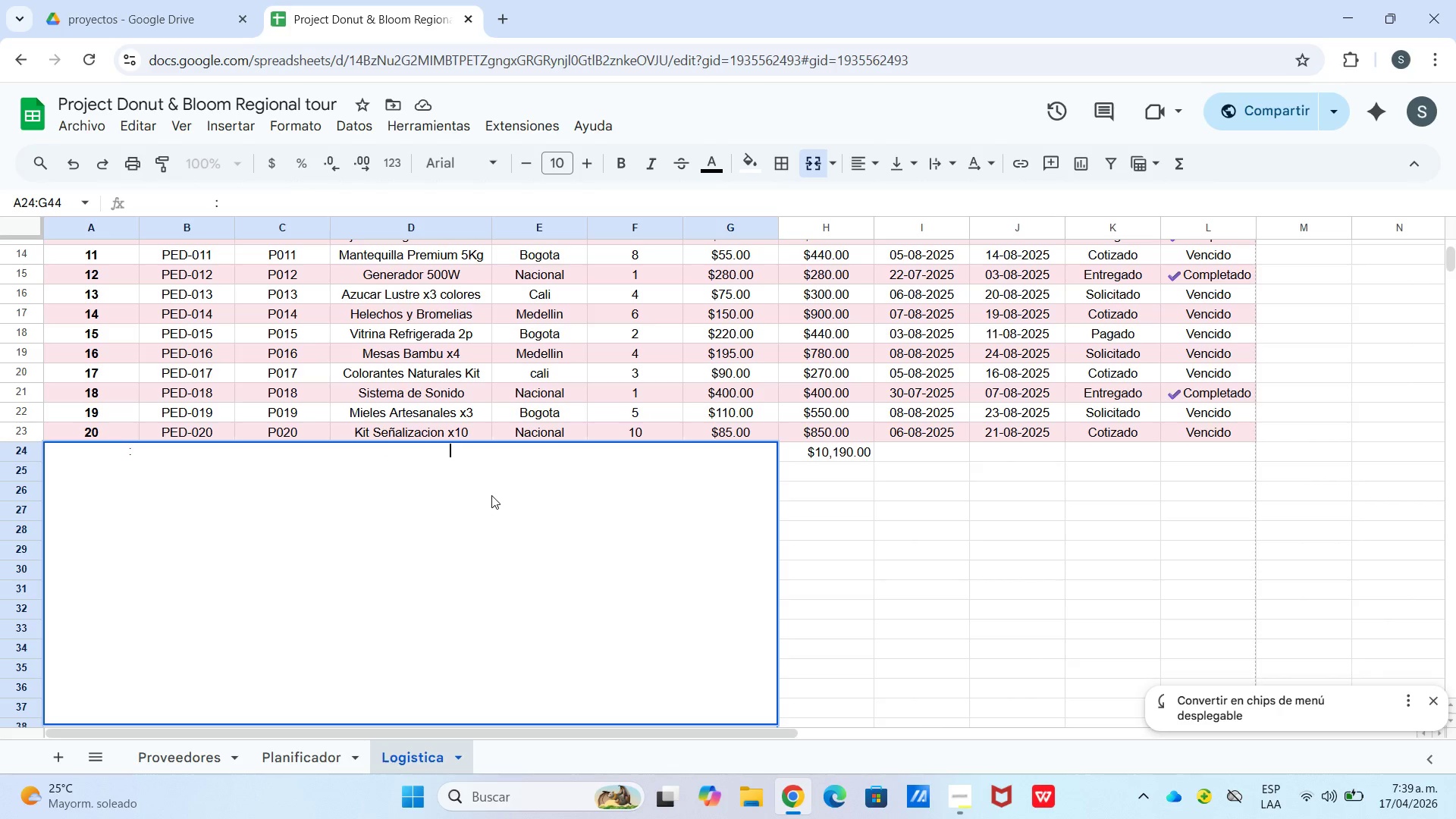 
hold_key(key=Space, duration=1.5)
 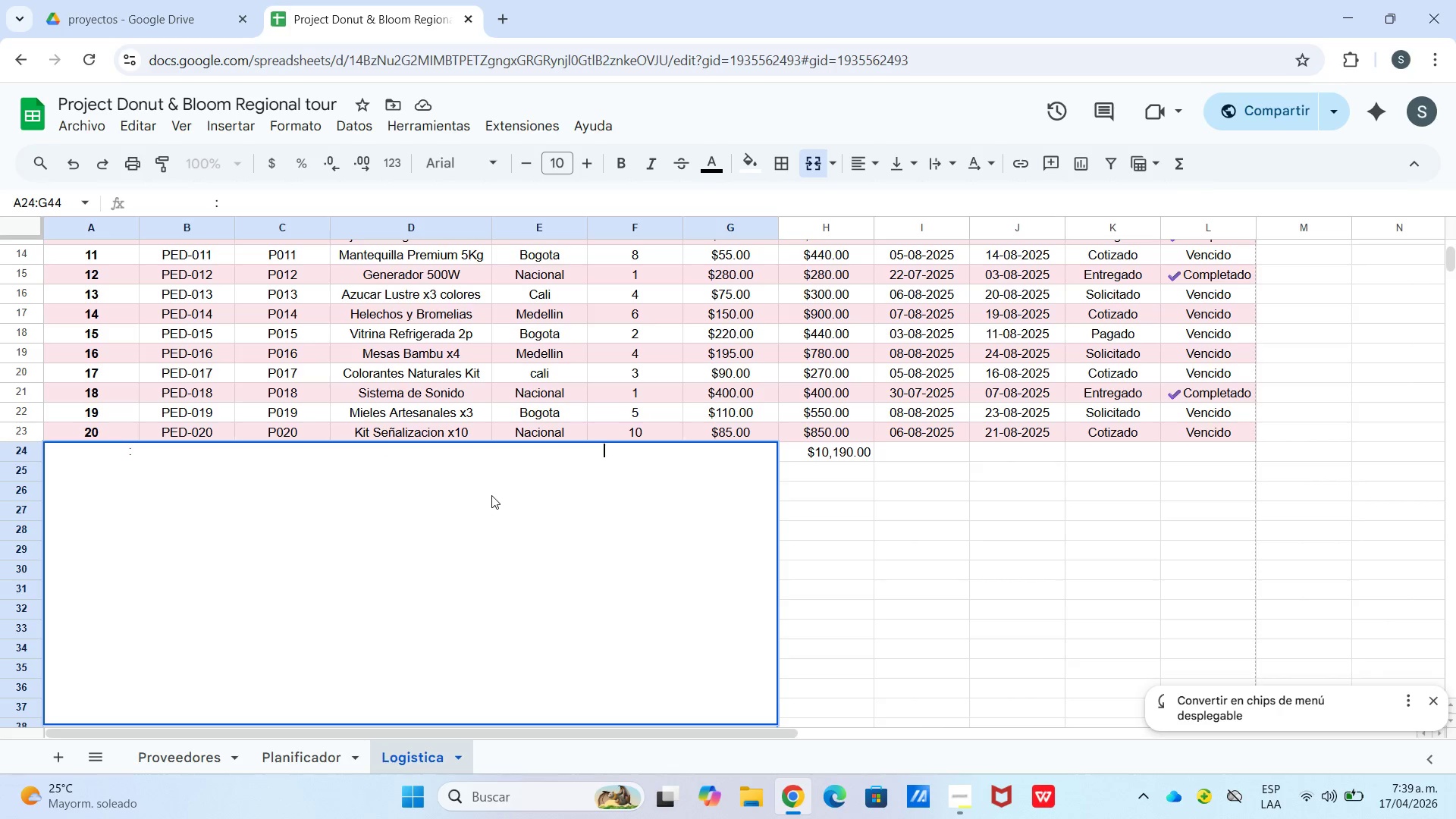 
hold_key(key=Space, duration=1.52)
 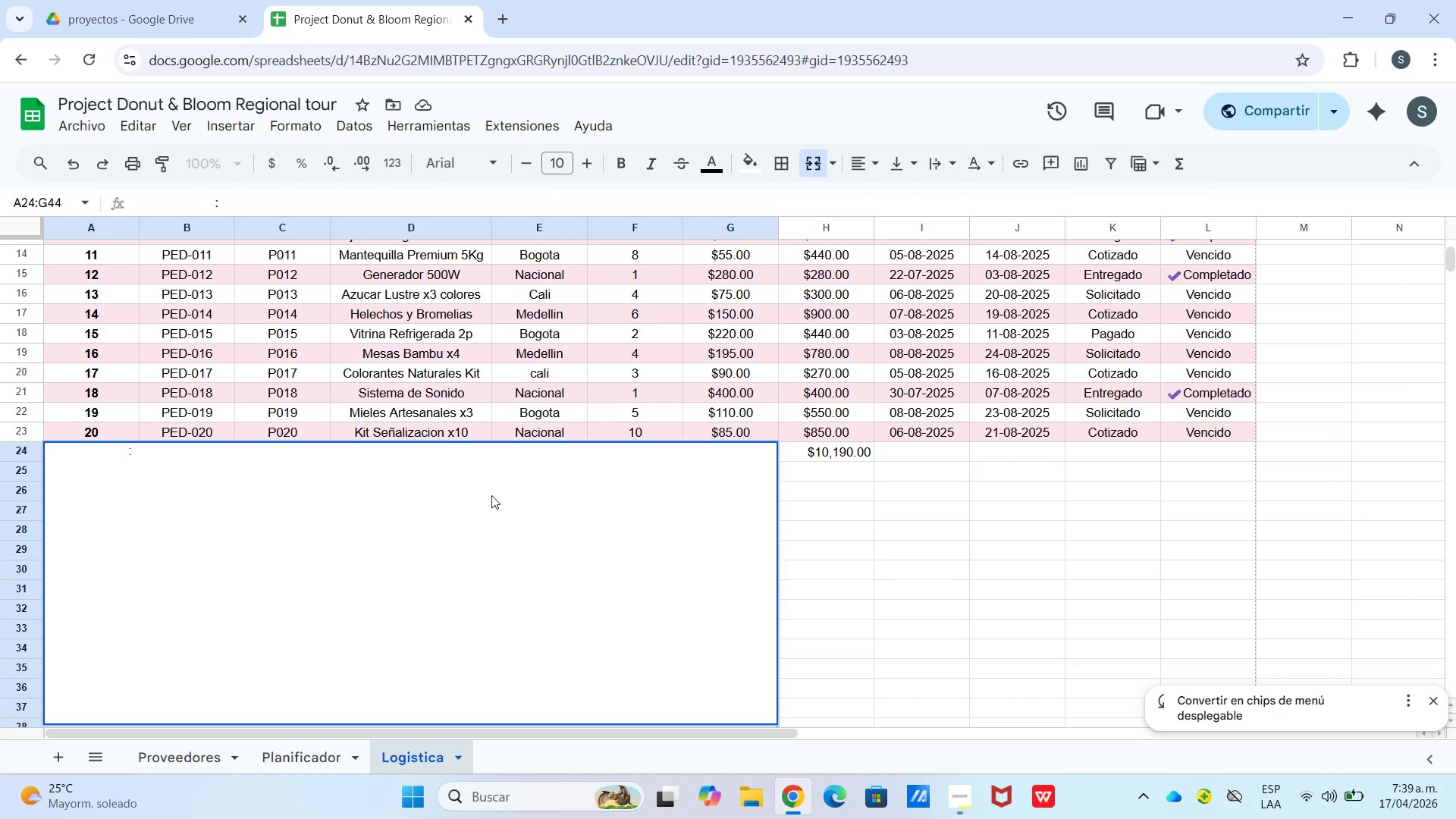 
type(TOTAL>)
 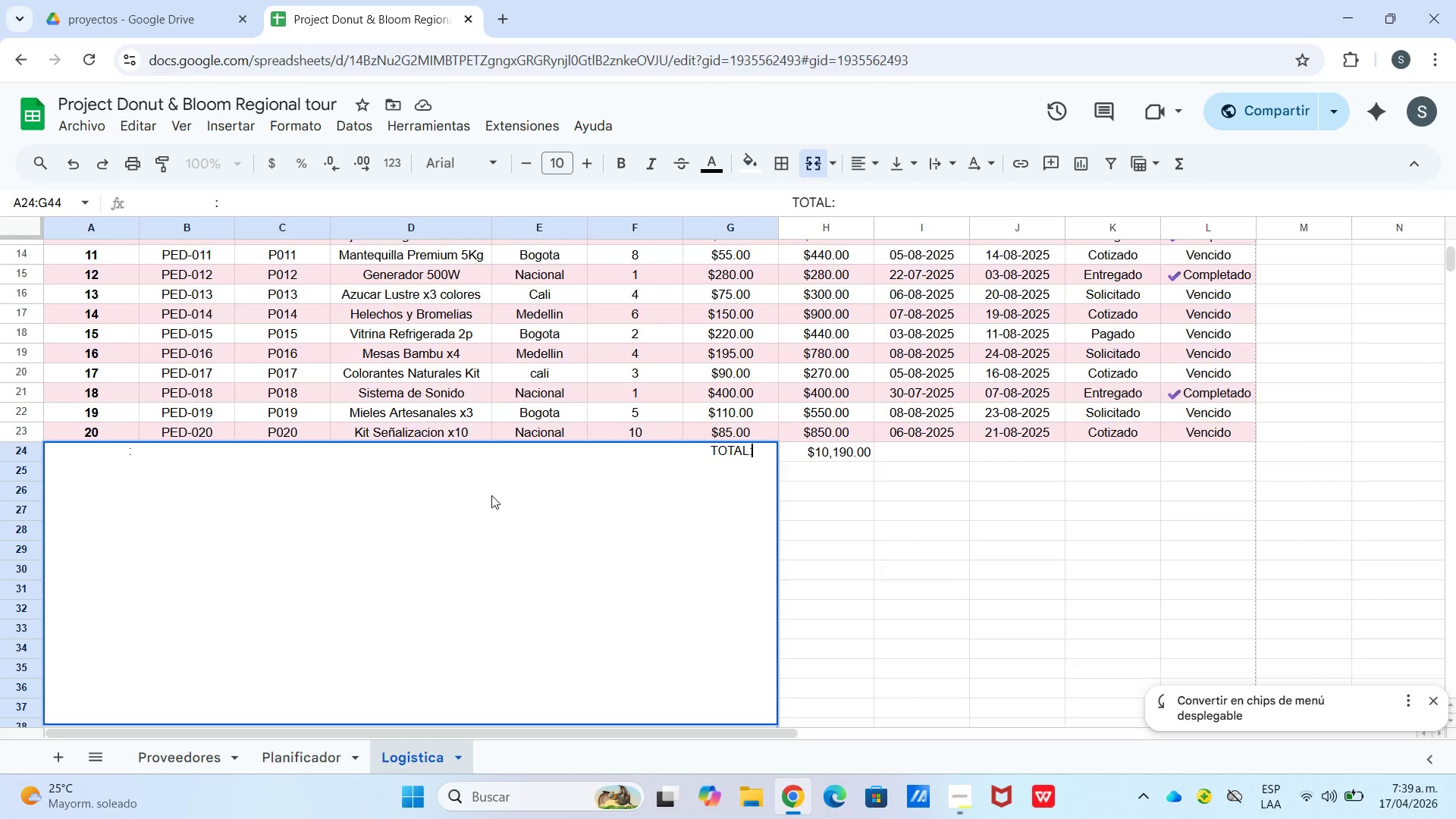 
key(Enter)
 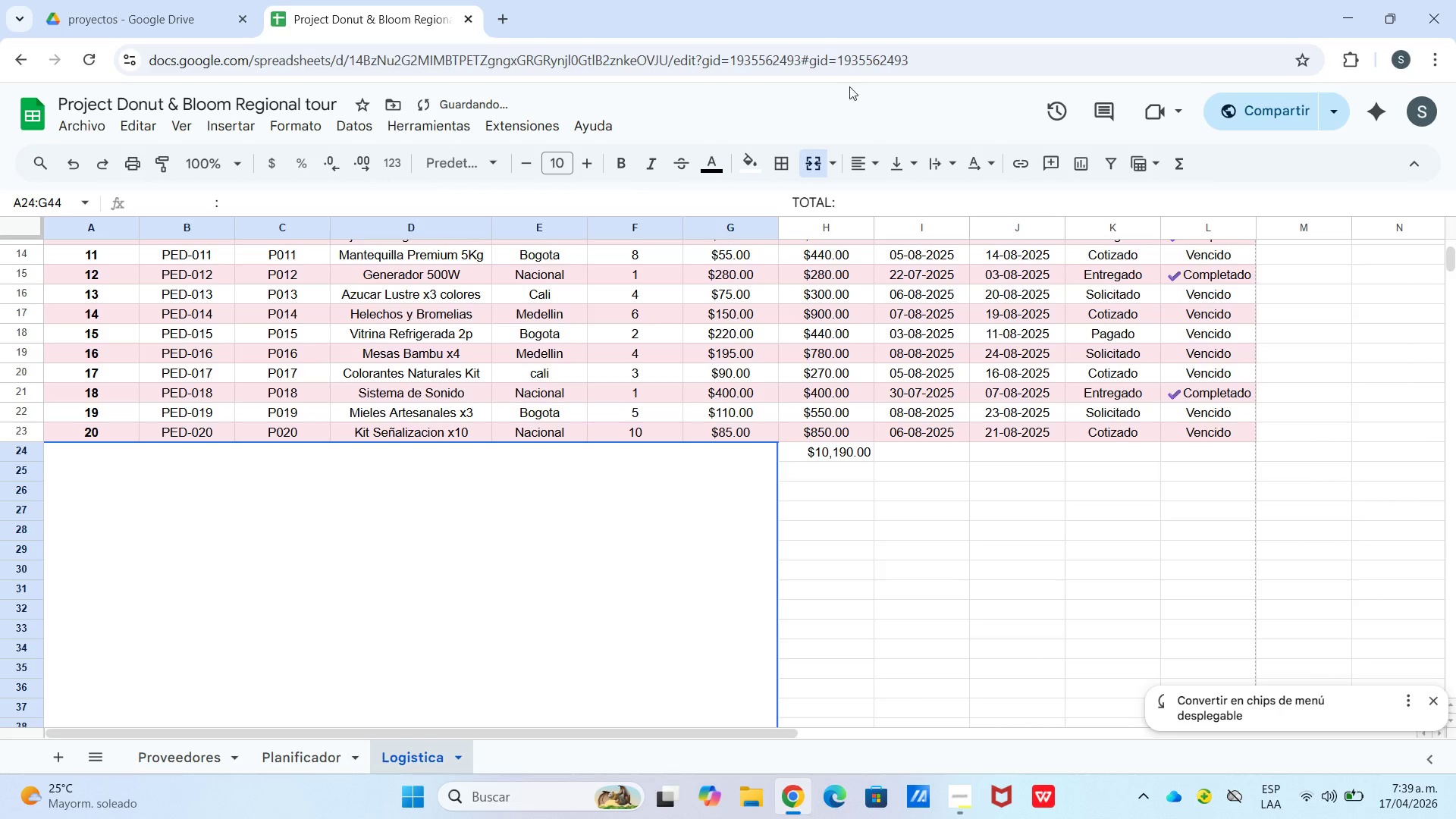 
left_click([857, 163])
 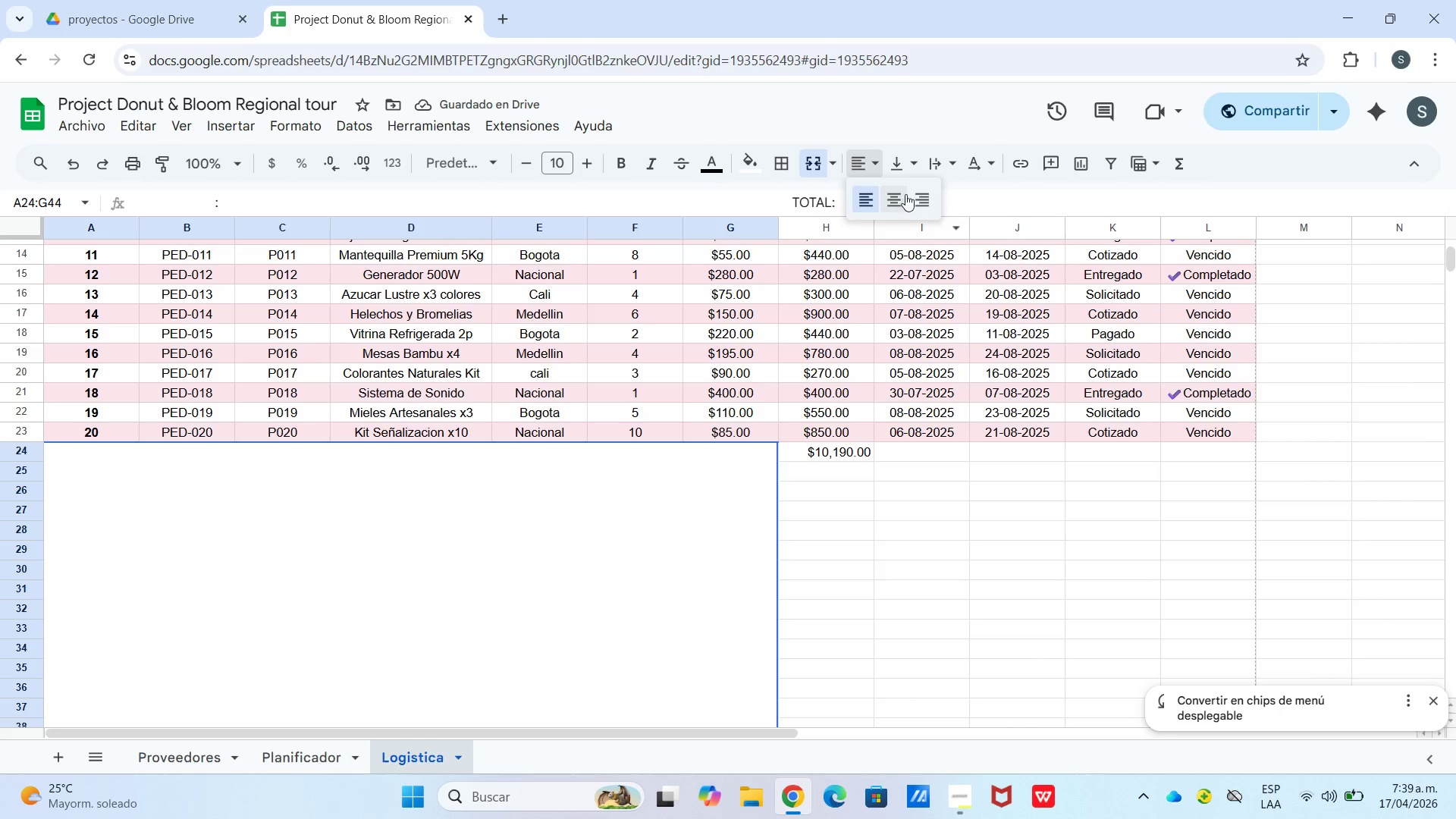 
left_click([889, 197])
 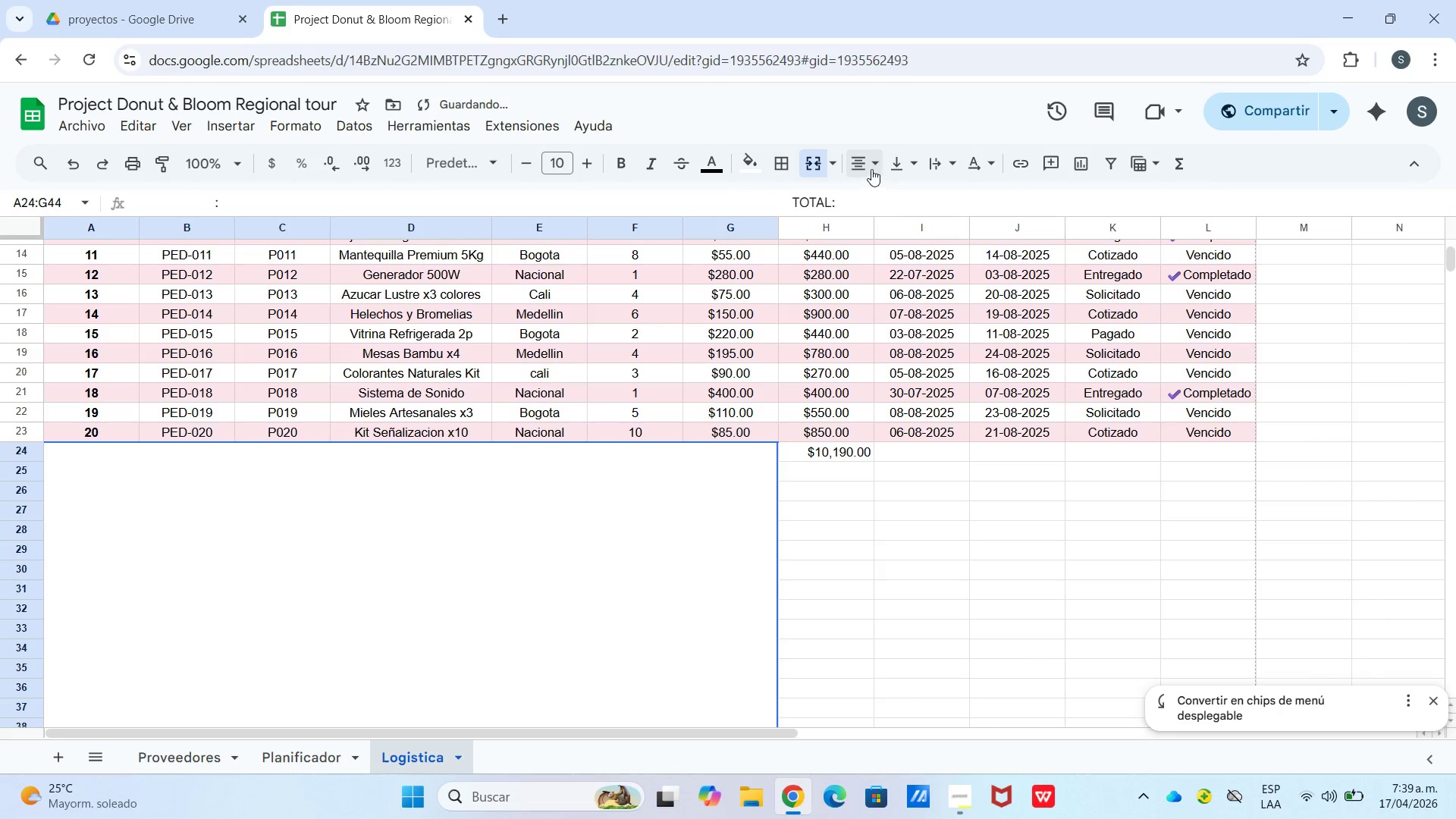 
left_click([869, 169])
 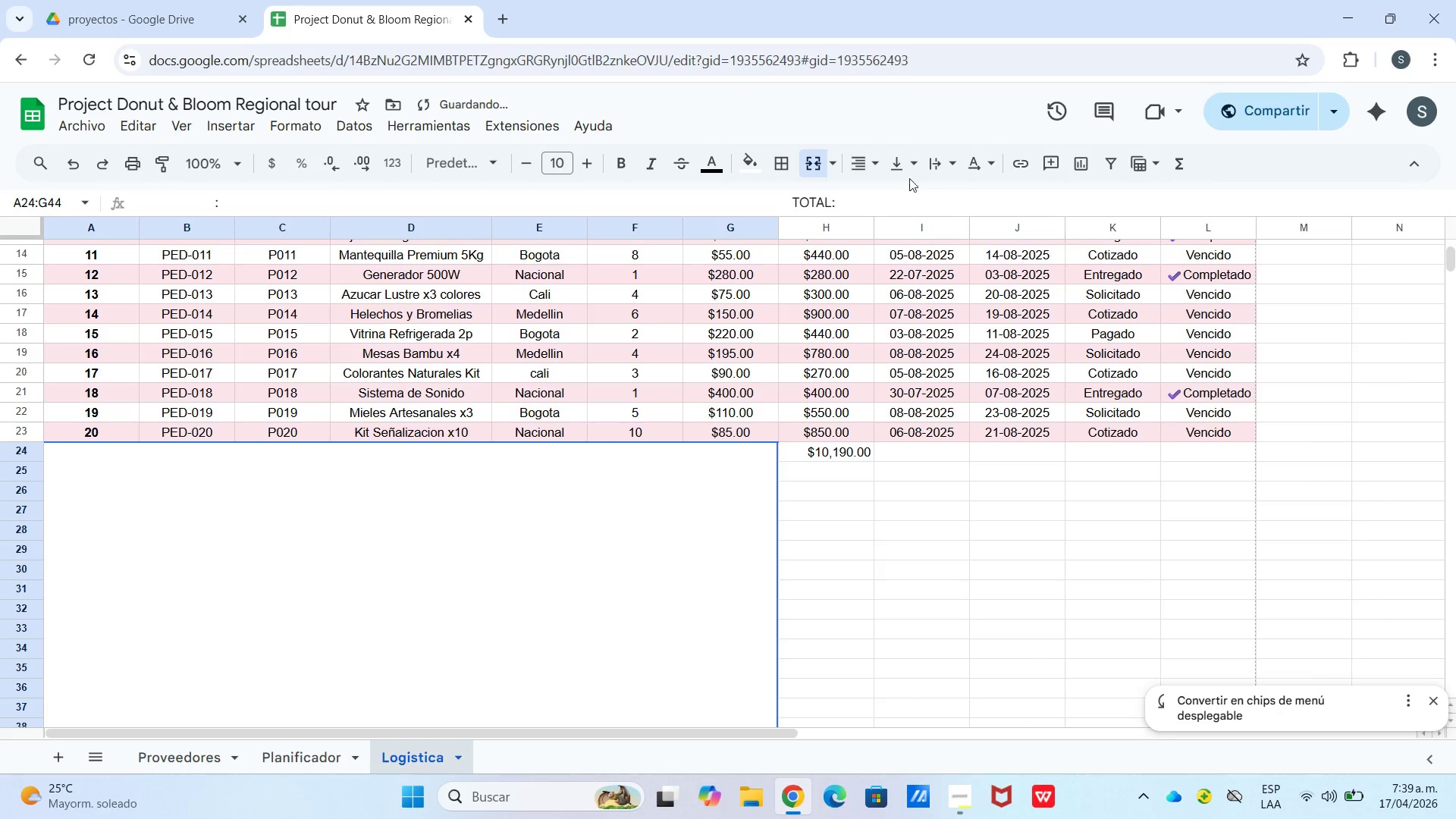 
left_click([909, 163])
 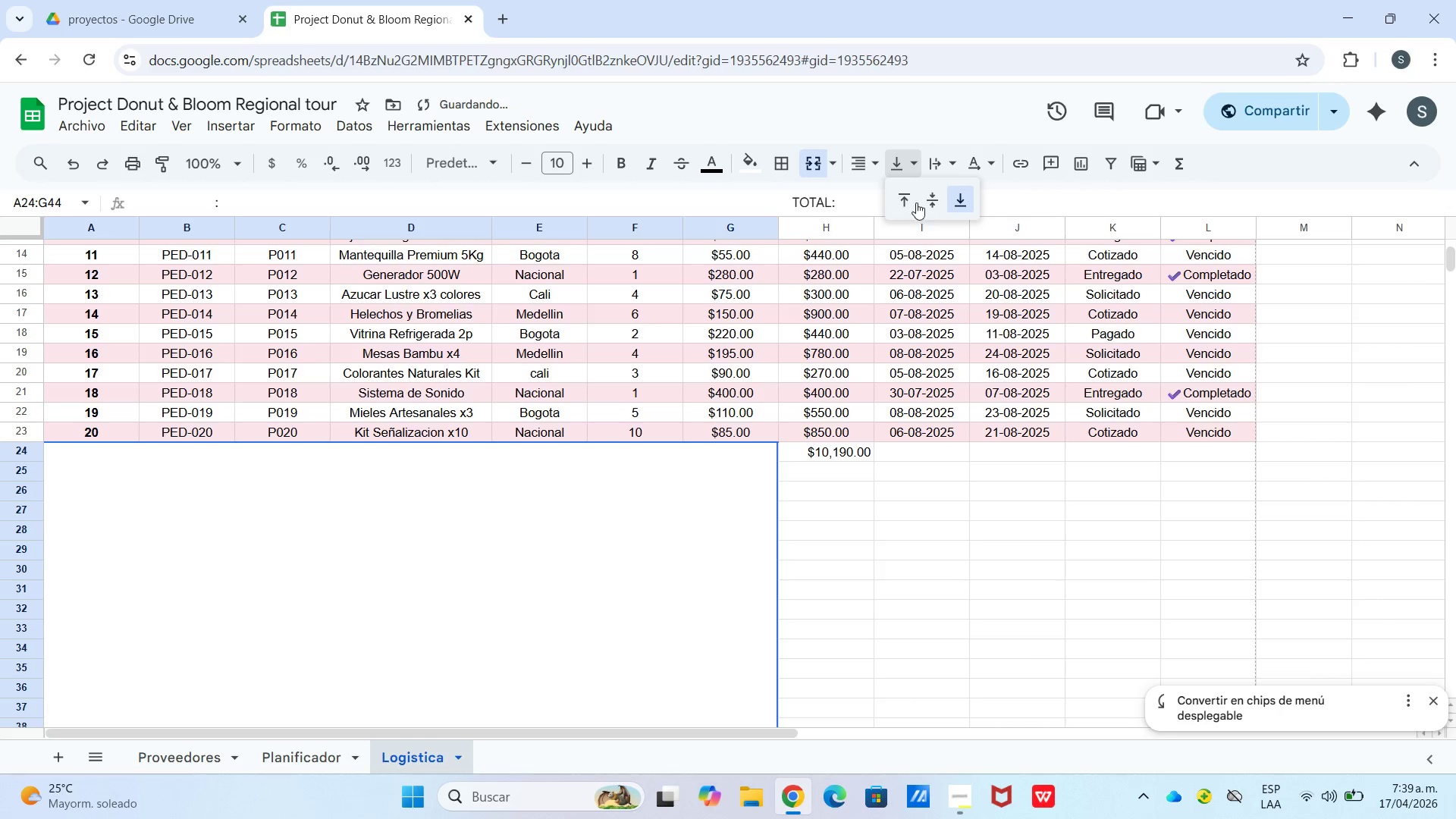 
left_click([910, 198])
 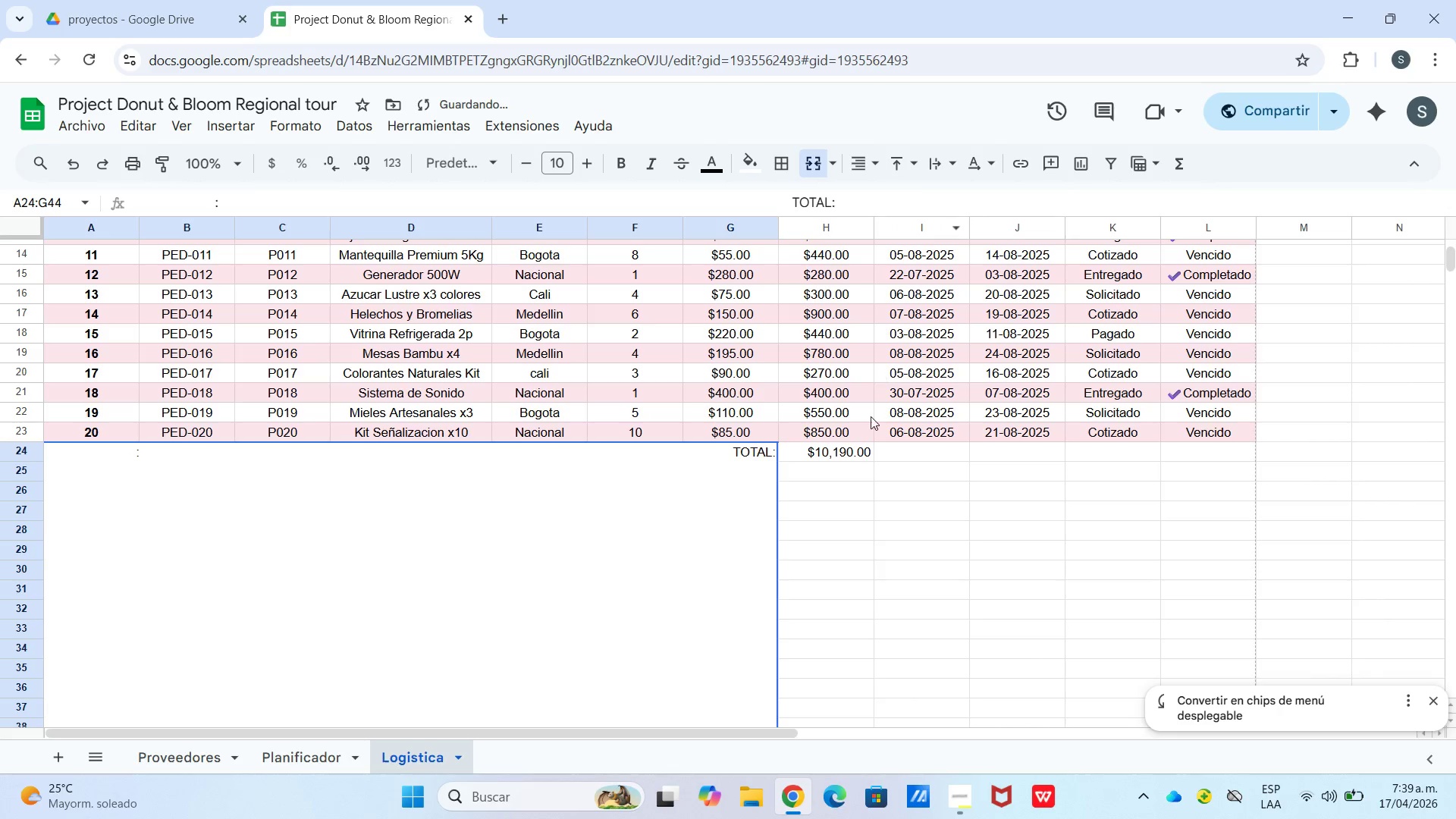 
left_click([876, 508])
 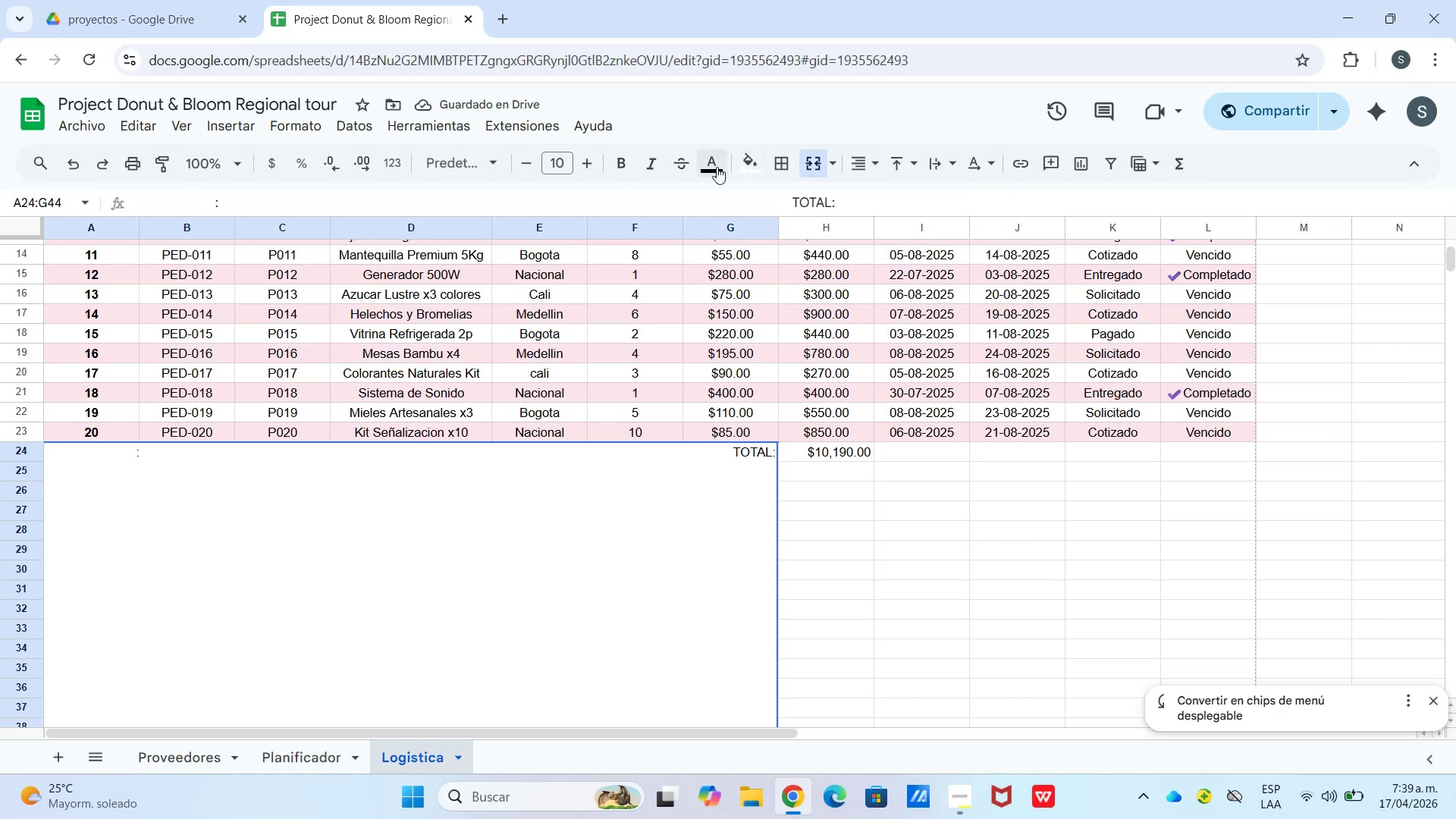 
left_click_drag(start_coordinate=[633, 146], to_coordinate=[631, 152])
 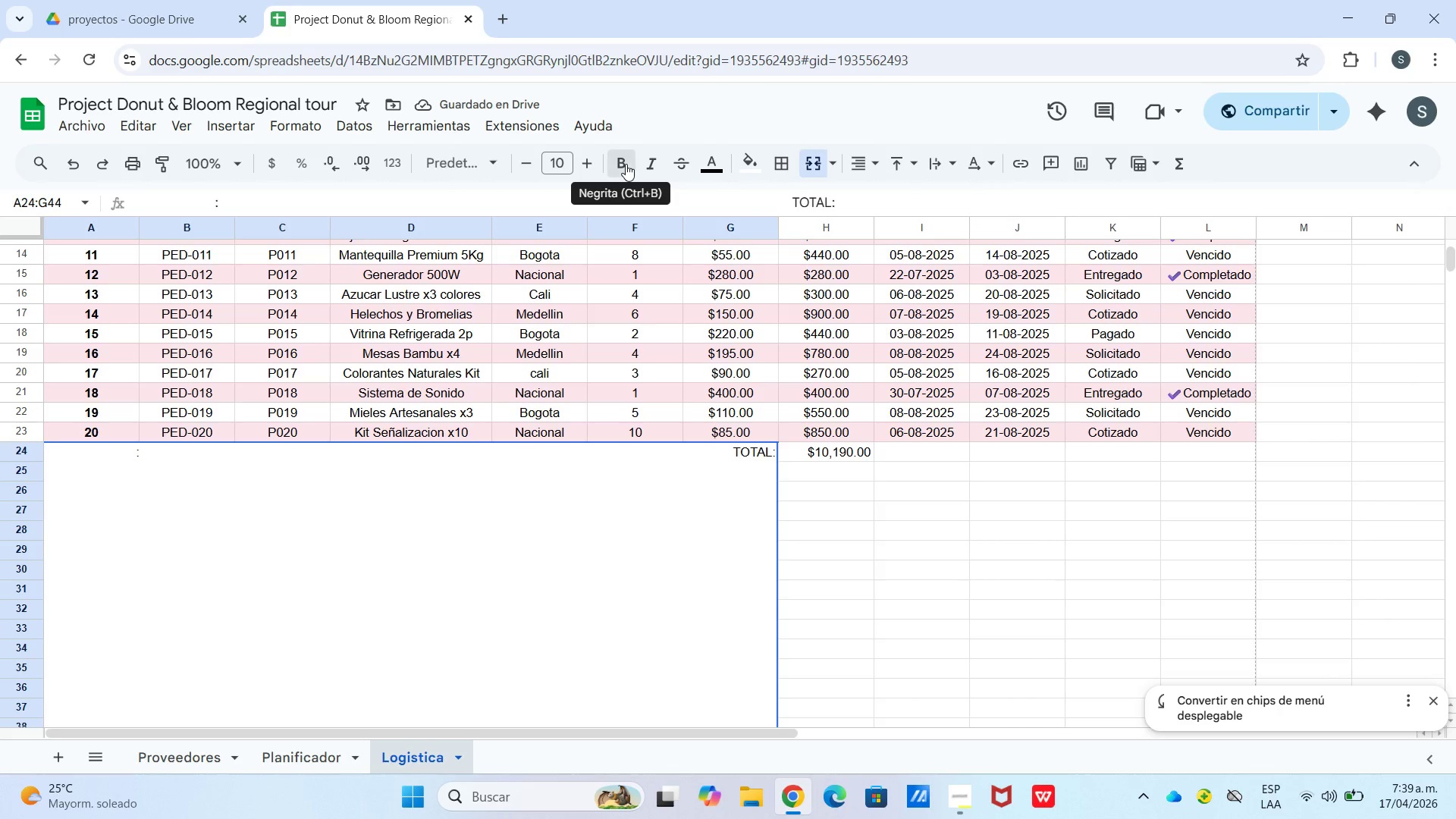 
left_click([626, 164])
 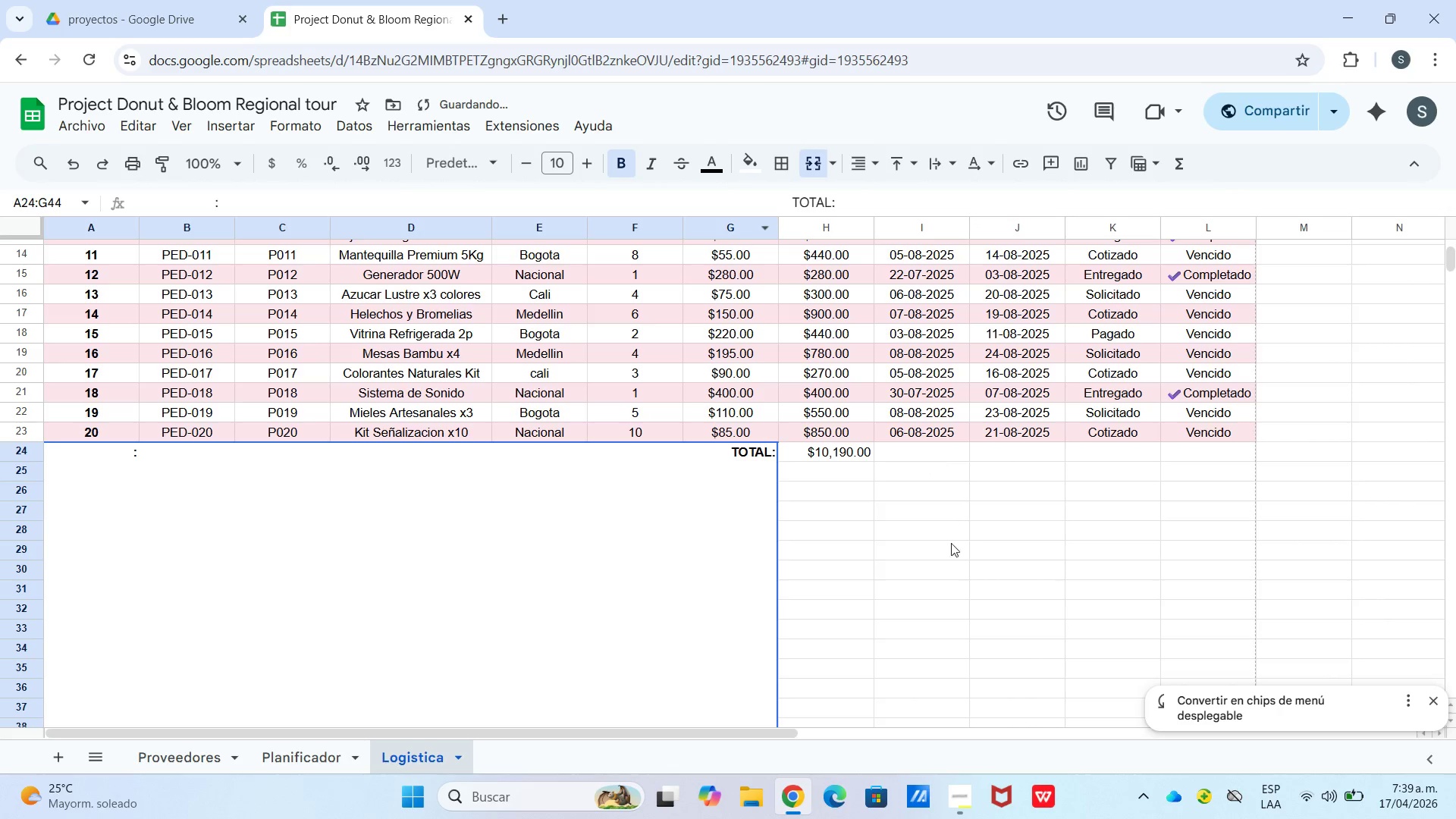 
left_click_drag(start_coordinate=[940, 547], to_coordinate=[915, 531])
 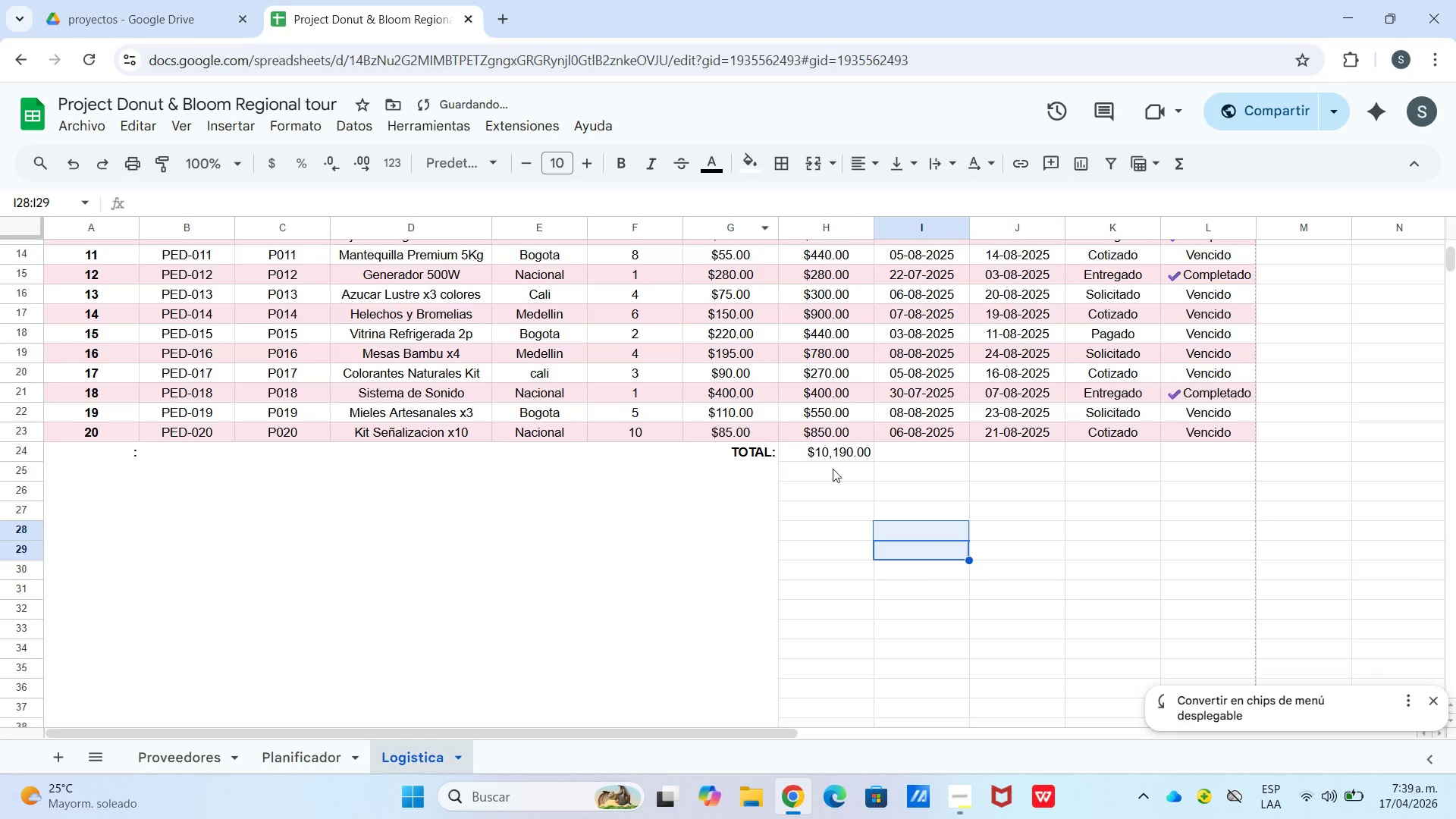 
left_click_drag(start_coordinate=[834, 469], to_coordinate=[1179, 471])
 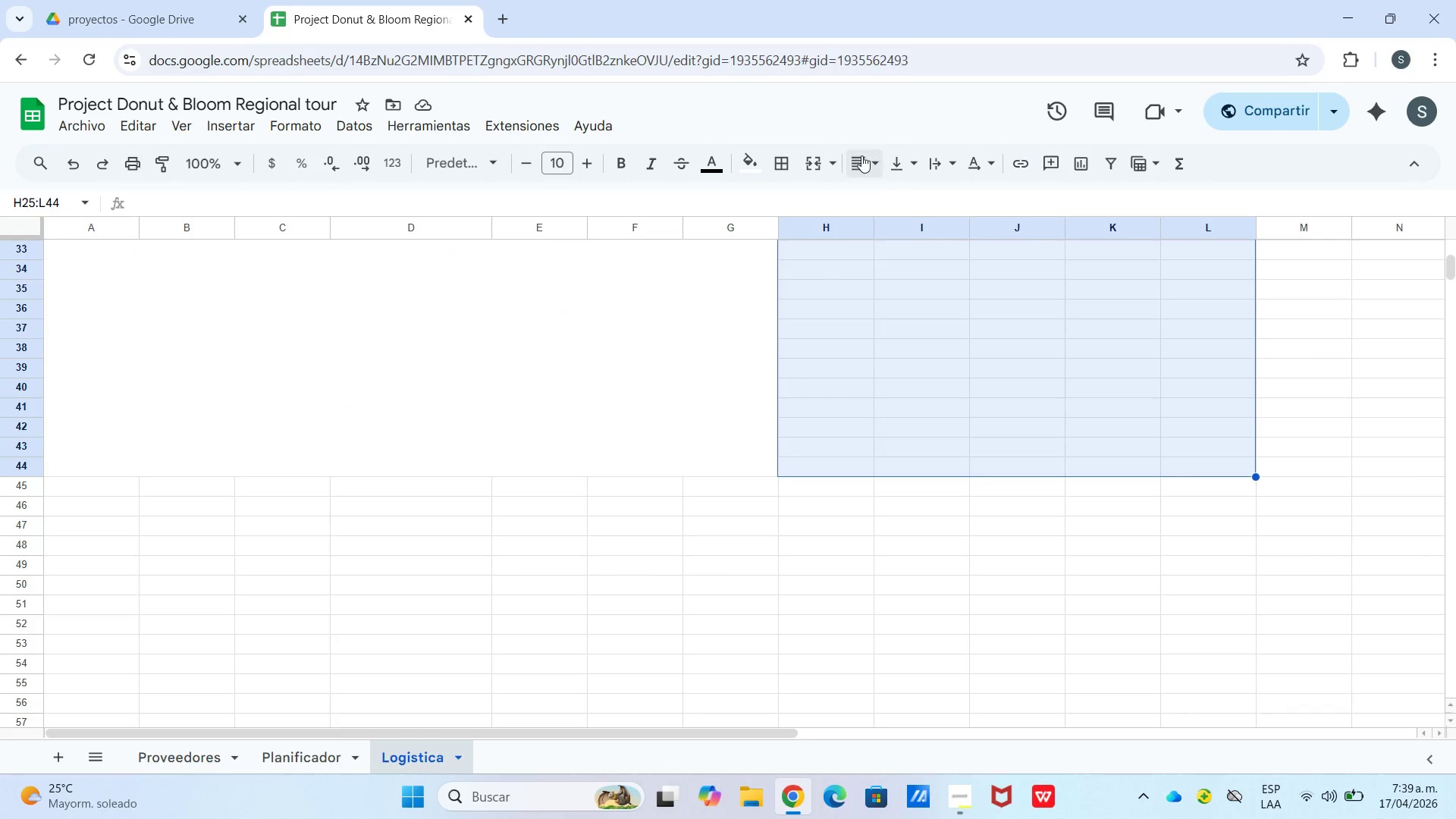 
scroll: coordinate [1197, 621], scroll_direction: down, amount: 4.0
 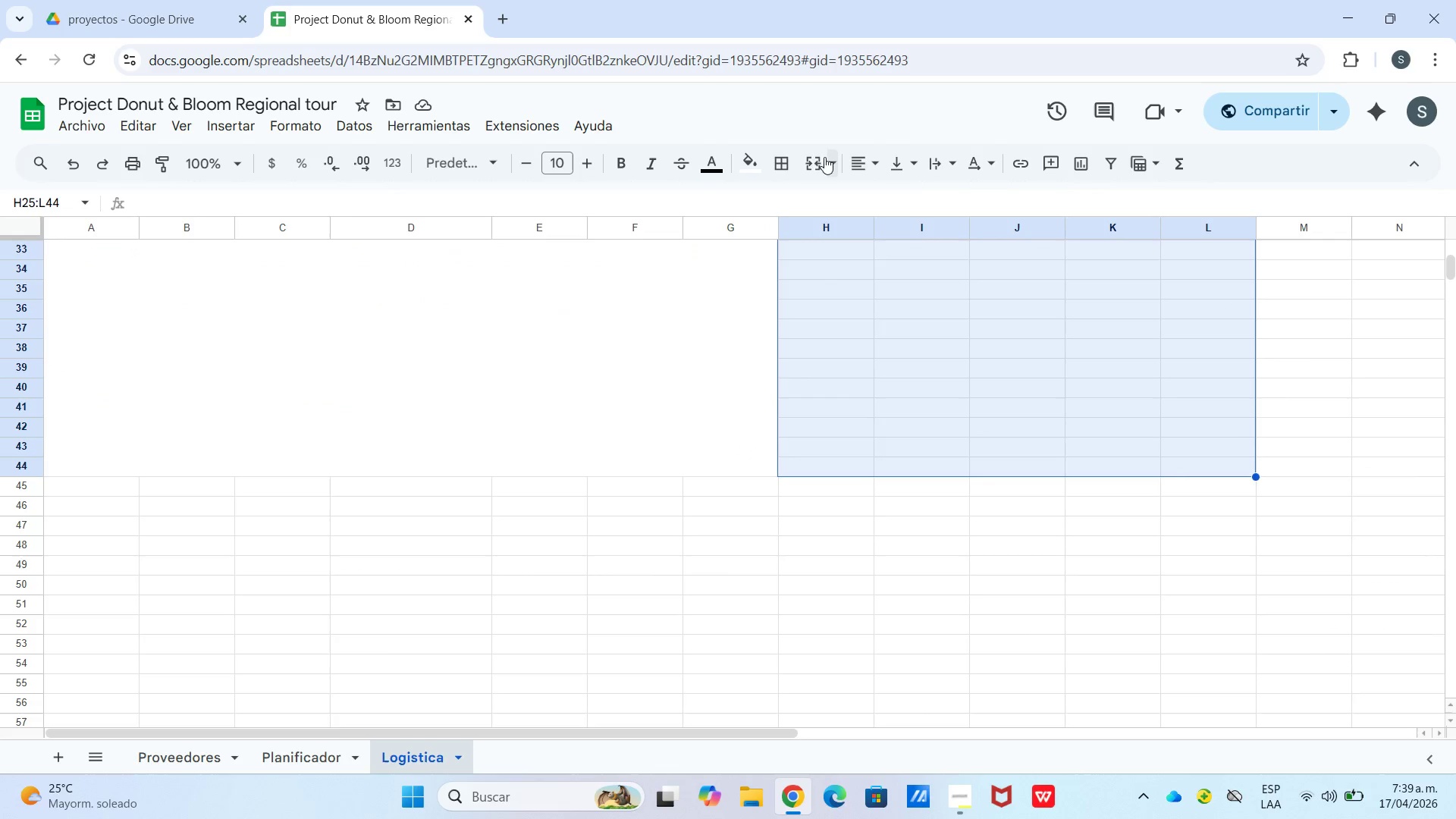 
scroll: coordinate [915, 338], scroll_direction: up, amount: 3.0
 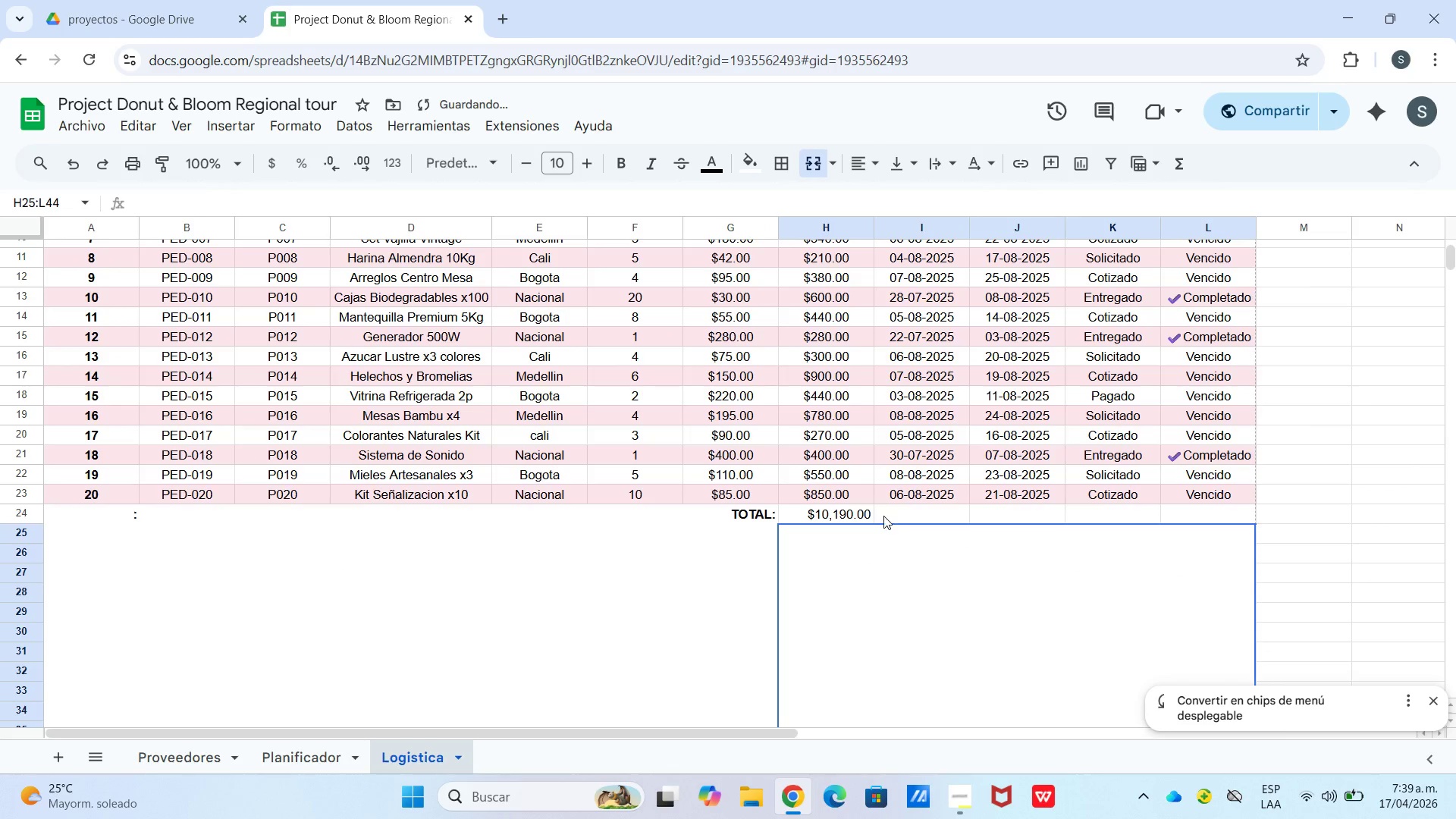 
left_click([886, 515])
 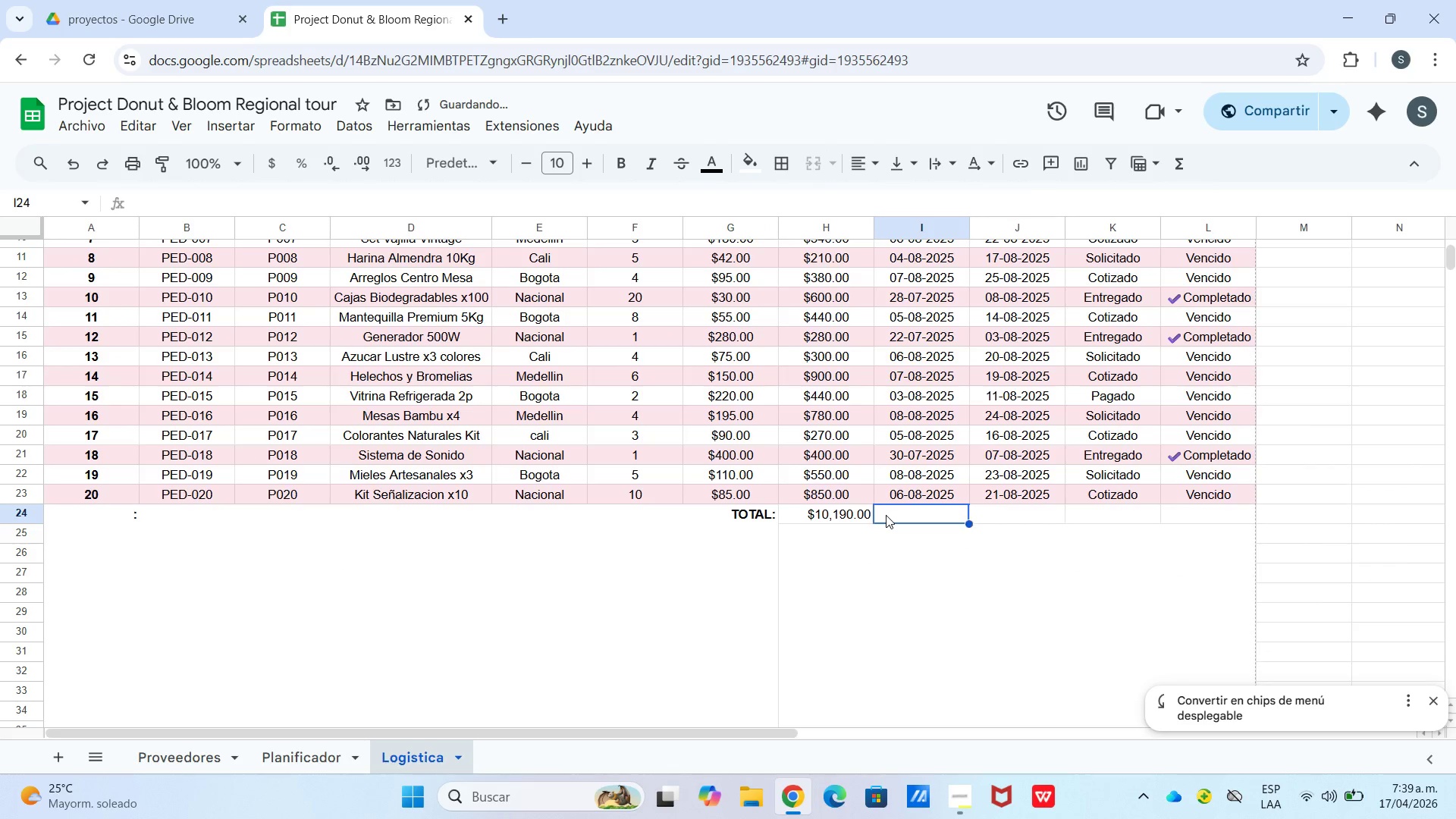 
left_click_drag(start_coordinate=[886, 515], to_coordinate=[1185, 510])
 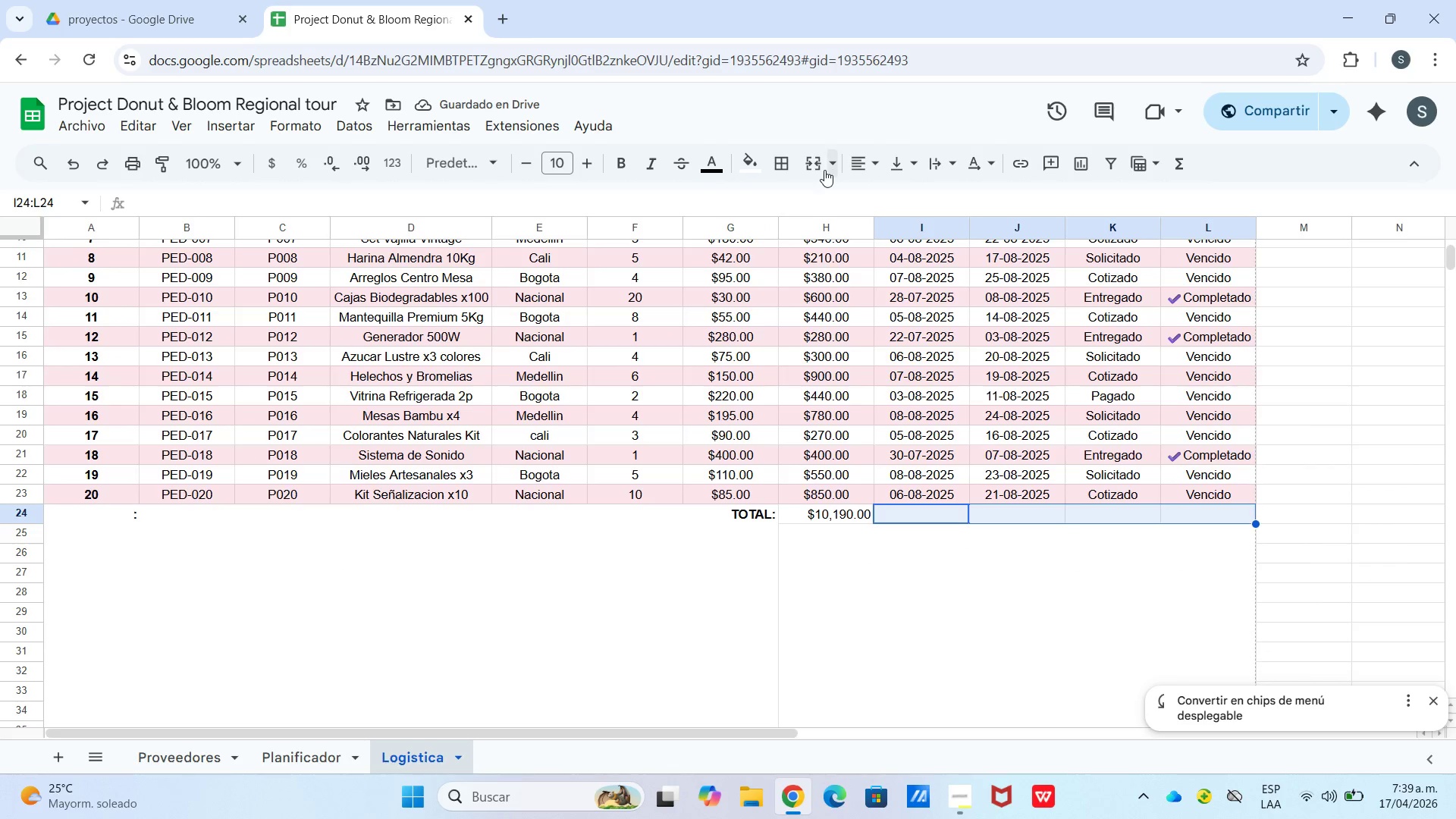 
left_click([817, 170])
 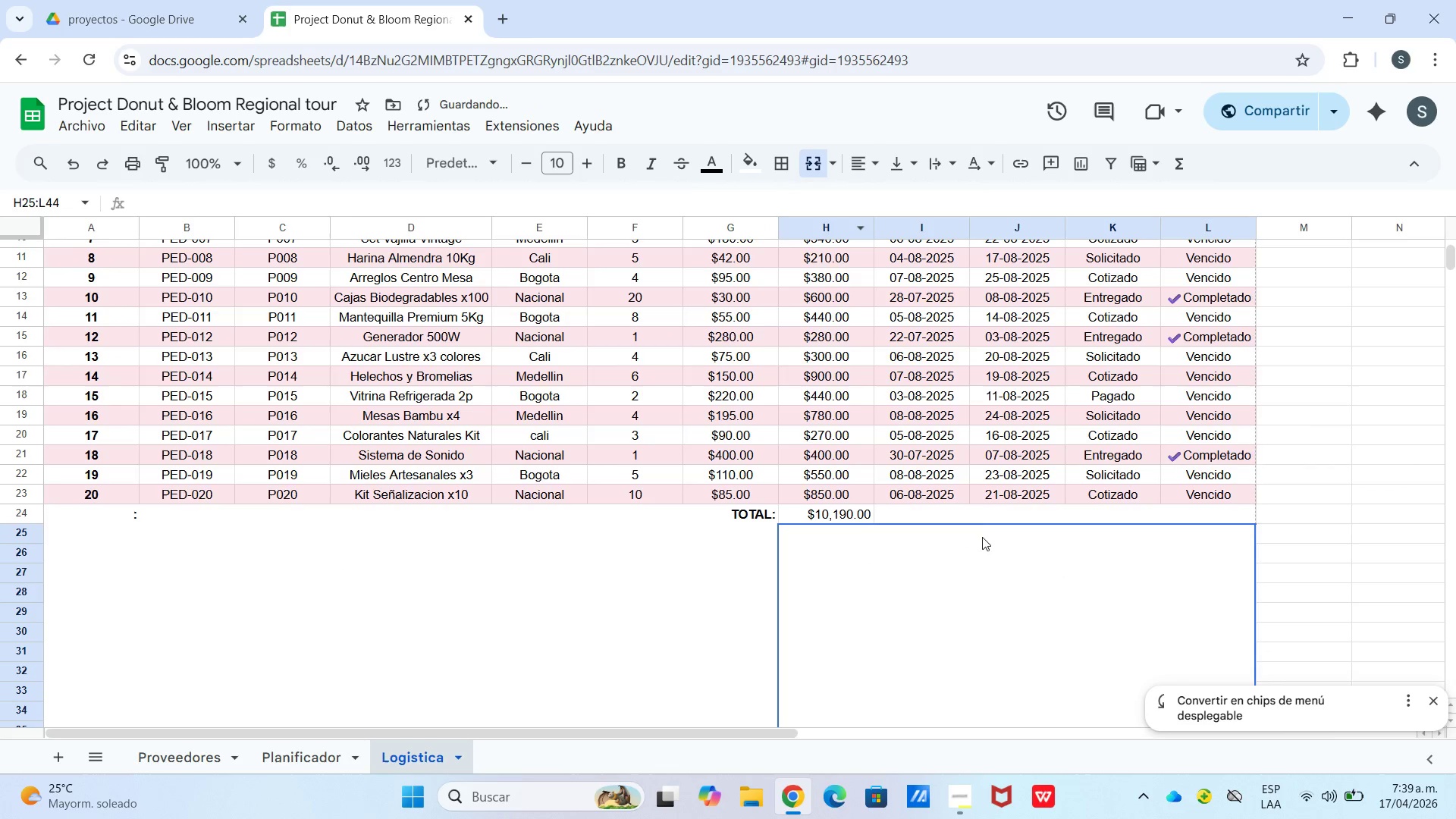 
left_click_drag(start_coordinate=[973, 524], to_coordinate=[974, 551])
 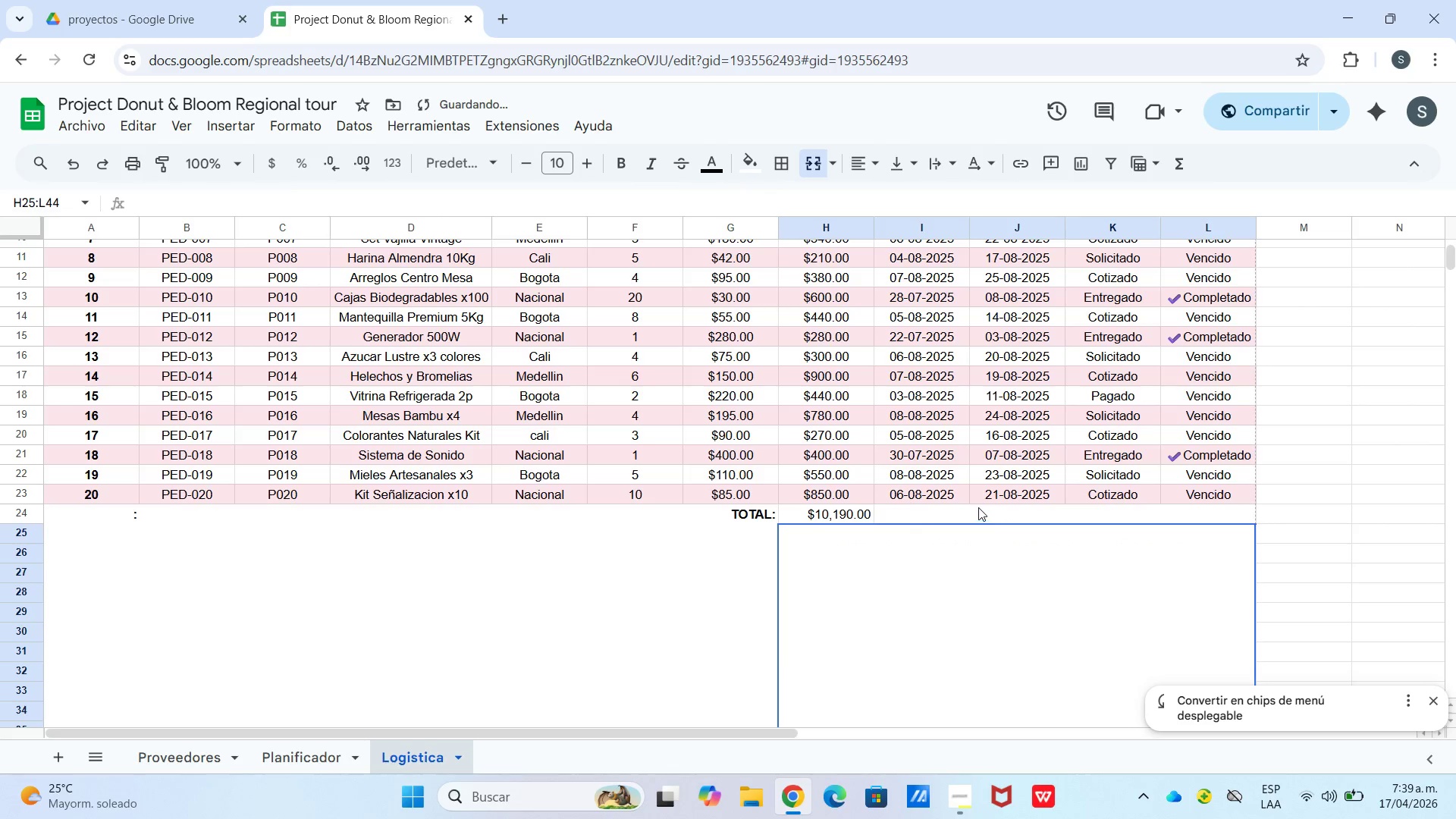 
left_click_drag(start_coordinate=[978, 507], to_coordinate=[978, 516])
 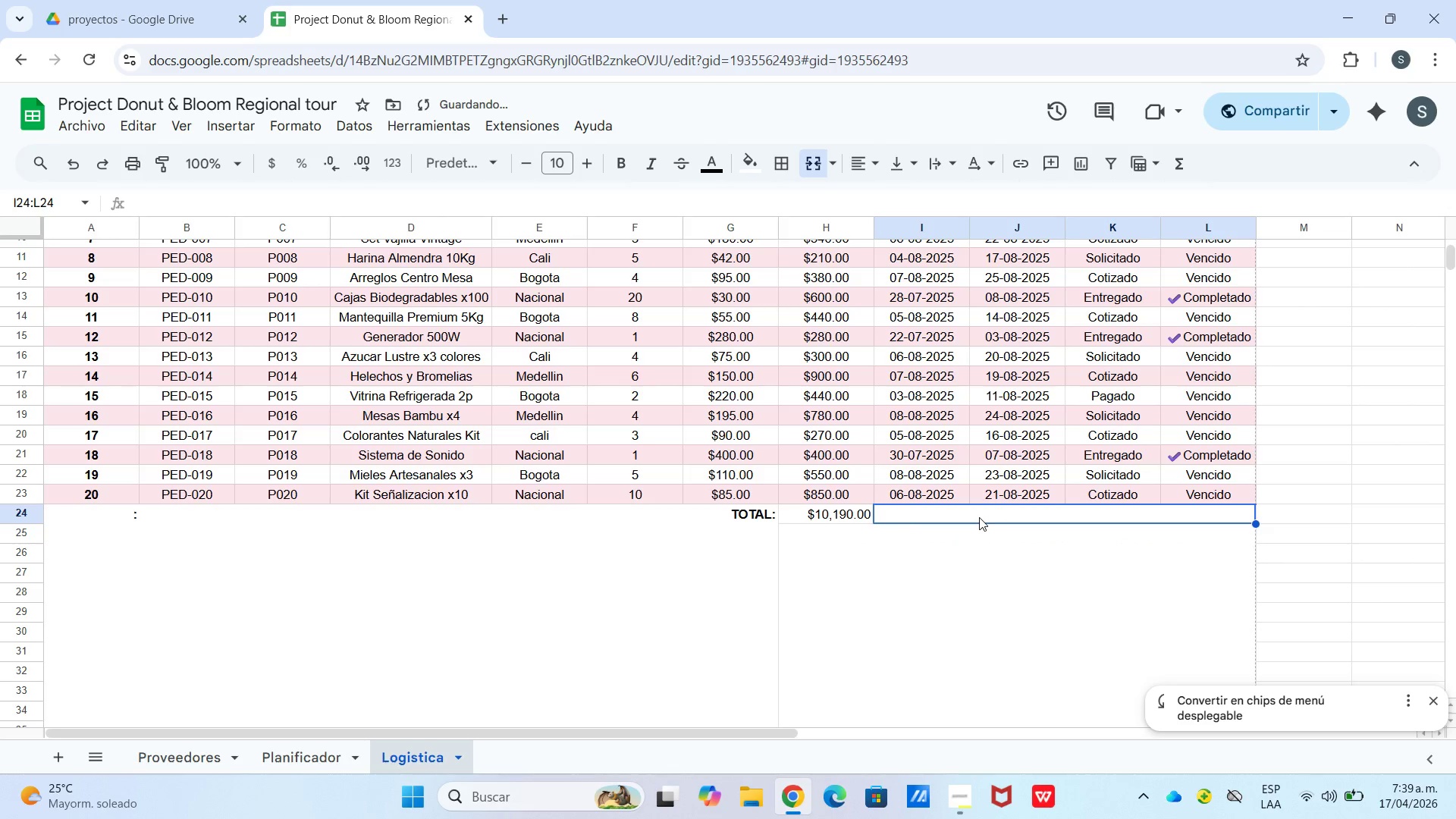 
left_click_drag(start_coordinate=[979, 517], to_coordinate=[984, 551])
 